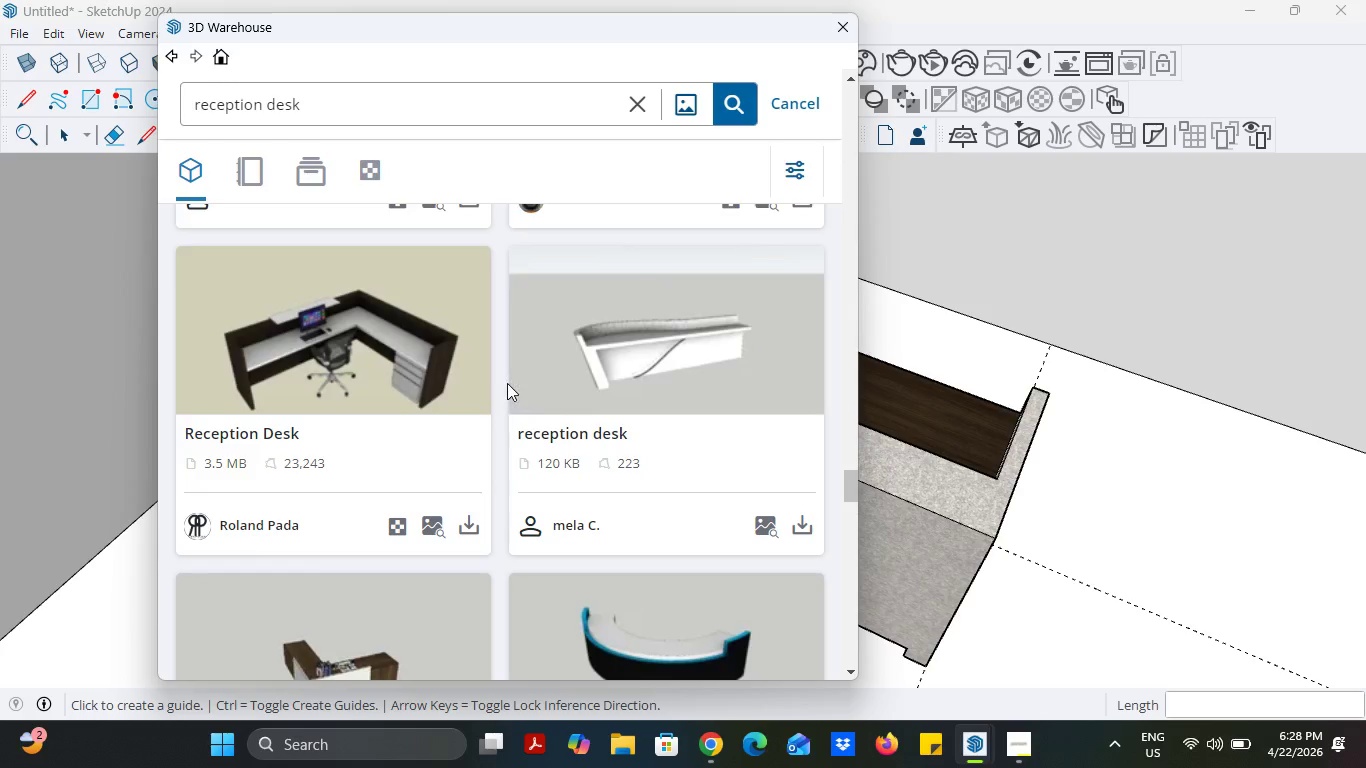 
scroll: coordinate [500, 426], scroll_direction: down, amount: 11.0
 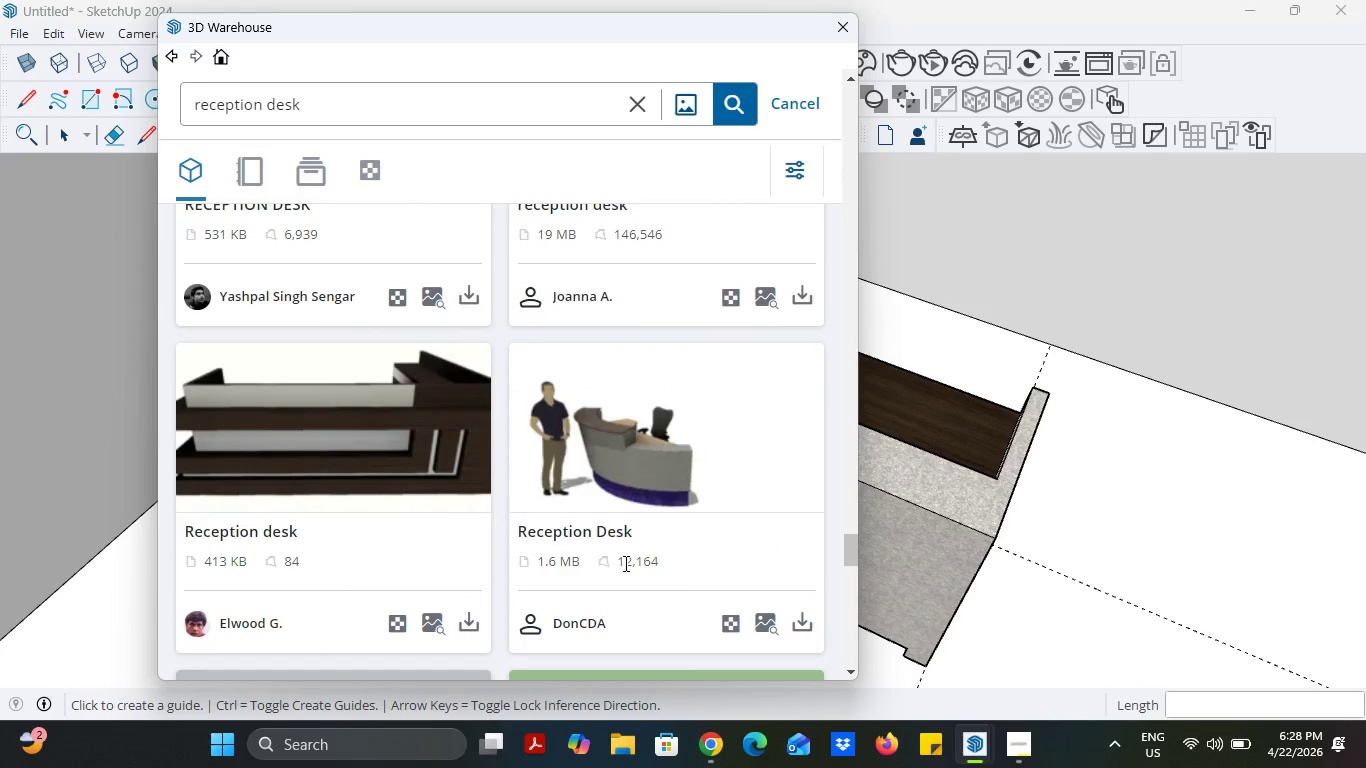 
wait(6.16)
 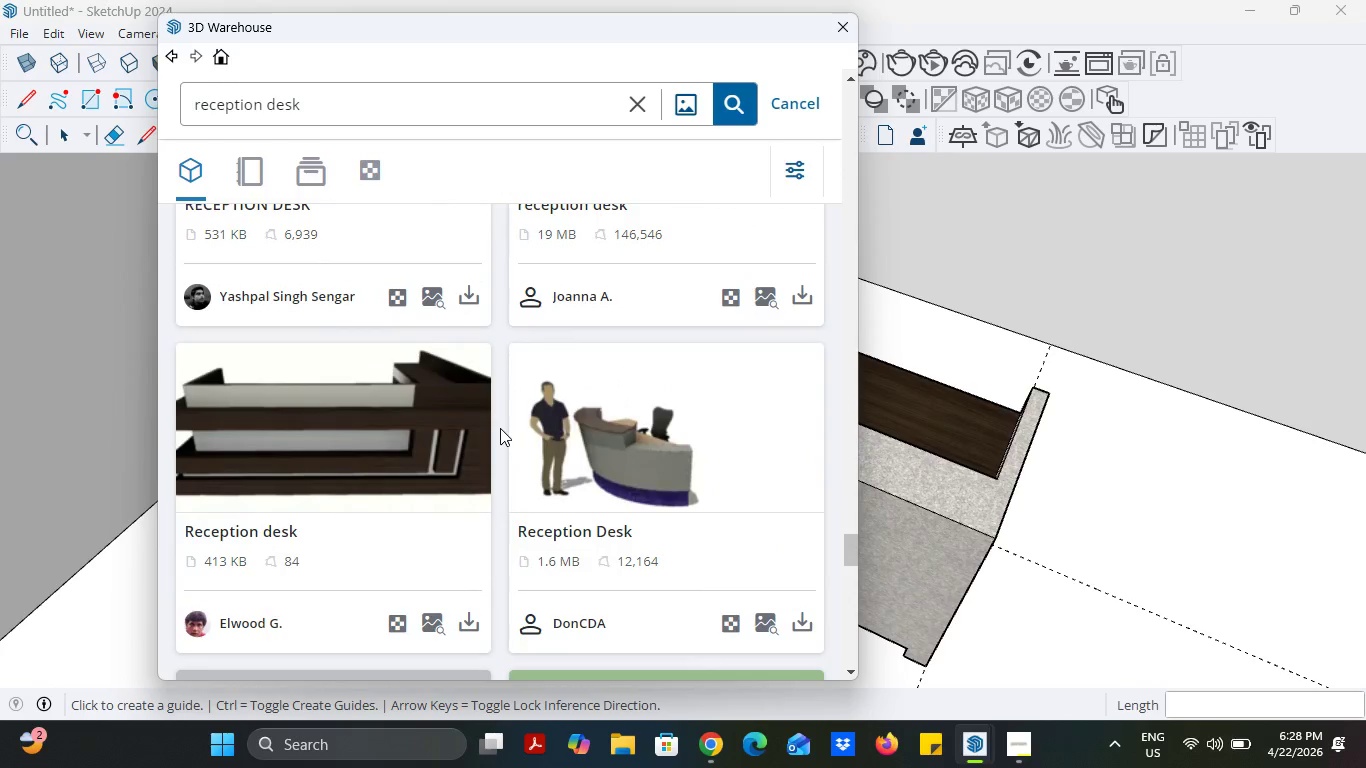 
scroll: coordinate [468, 607], scroll_direction: down, amount: 2.0
 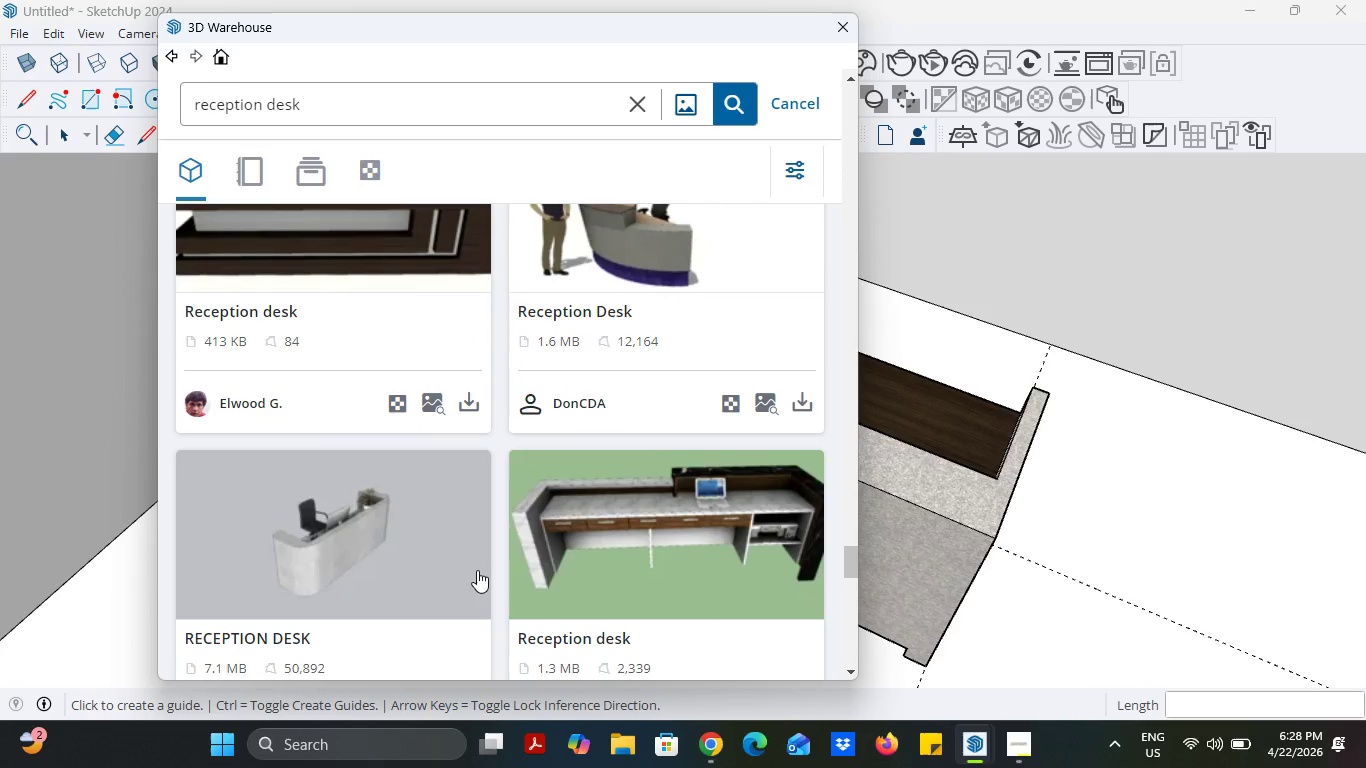 
scroll: coordinate [477, 555], scroll_direction: up, amount: 2.0
 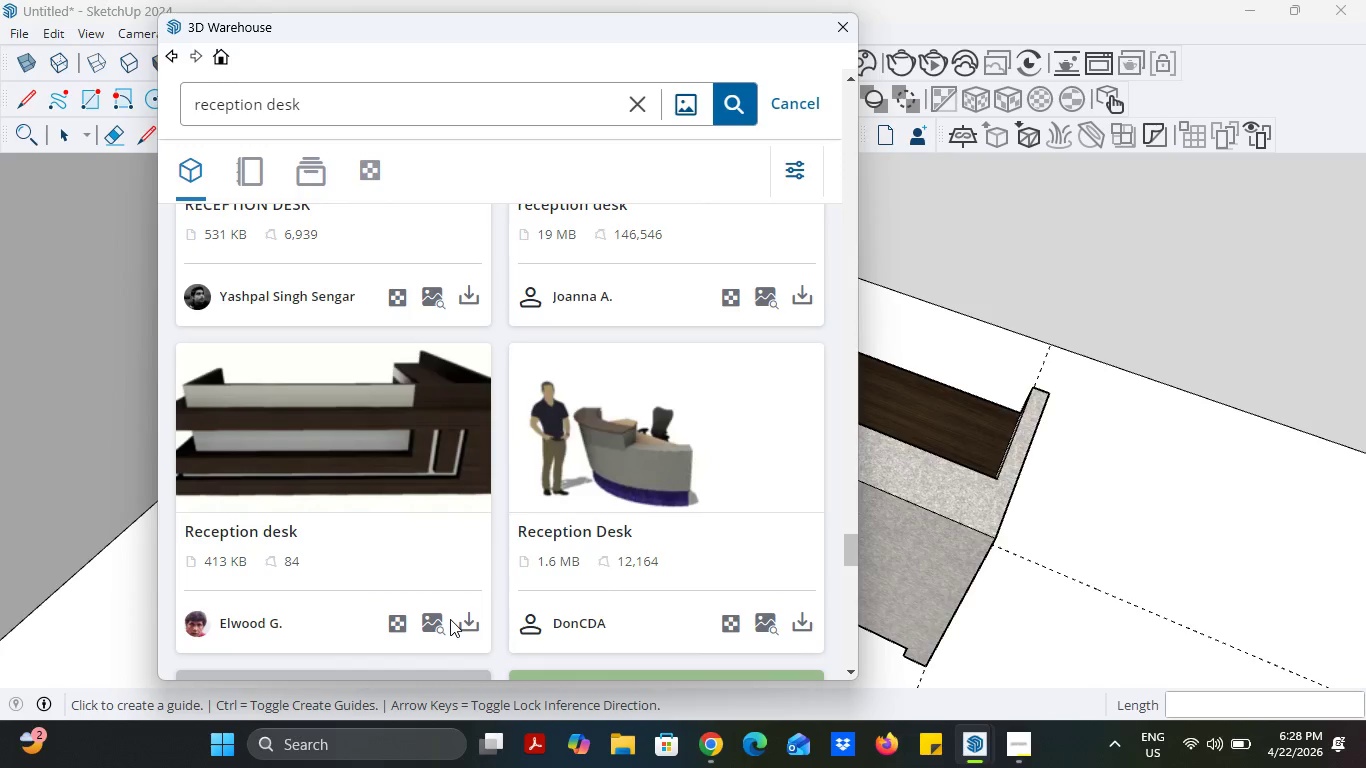 
scroll: coordinate [477, 579], scroll_direction: down, amount: 16.0
 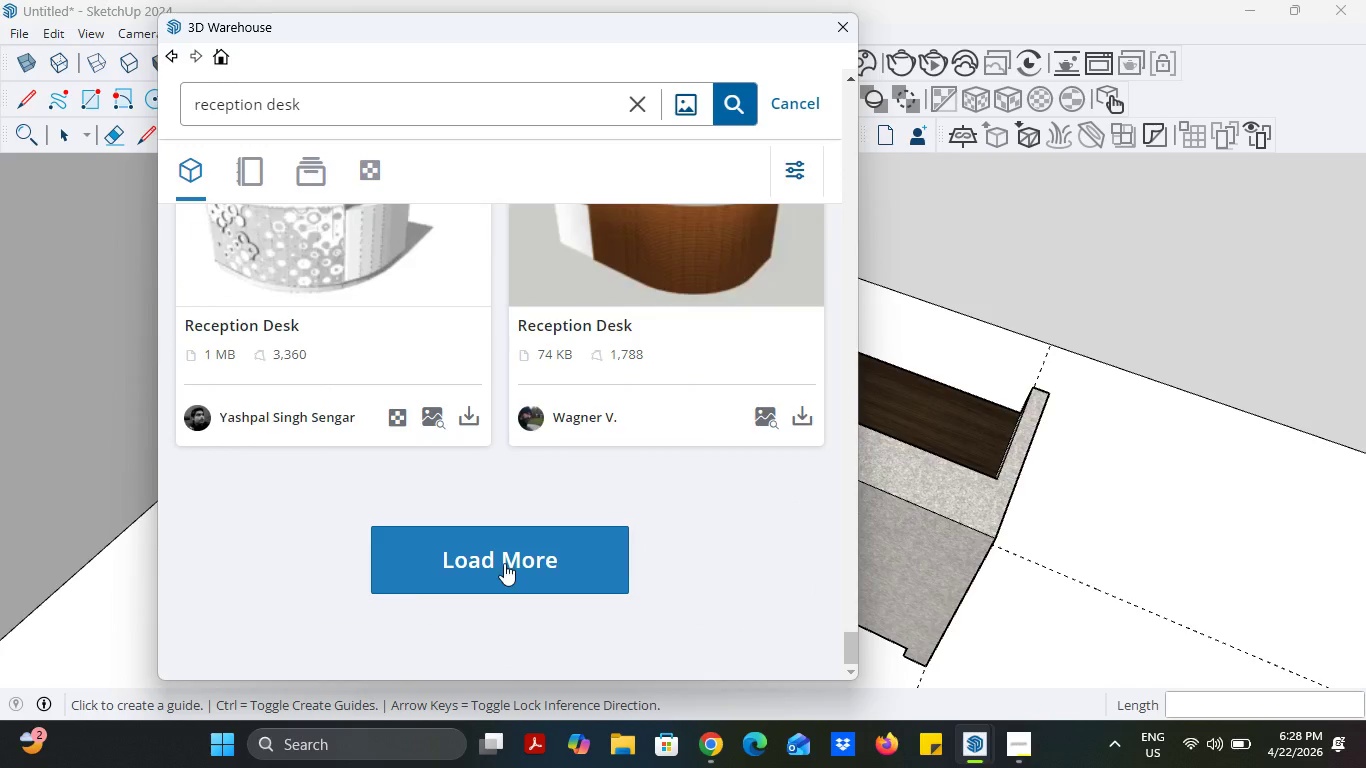 
scroll: coordinate [503, 558], scroll_direction: up, amount: 12.0
 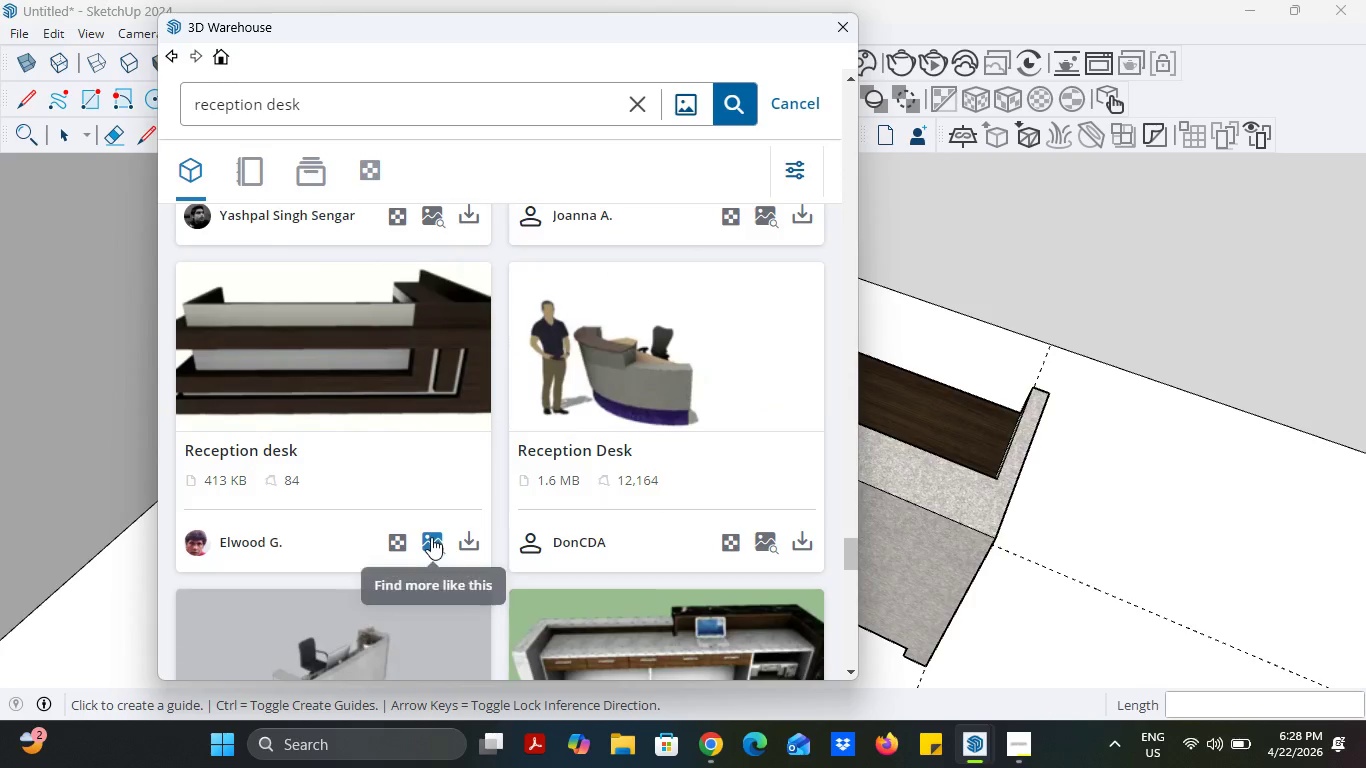 
left_click([431, 538])
 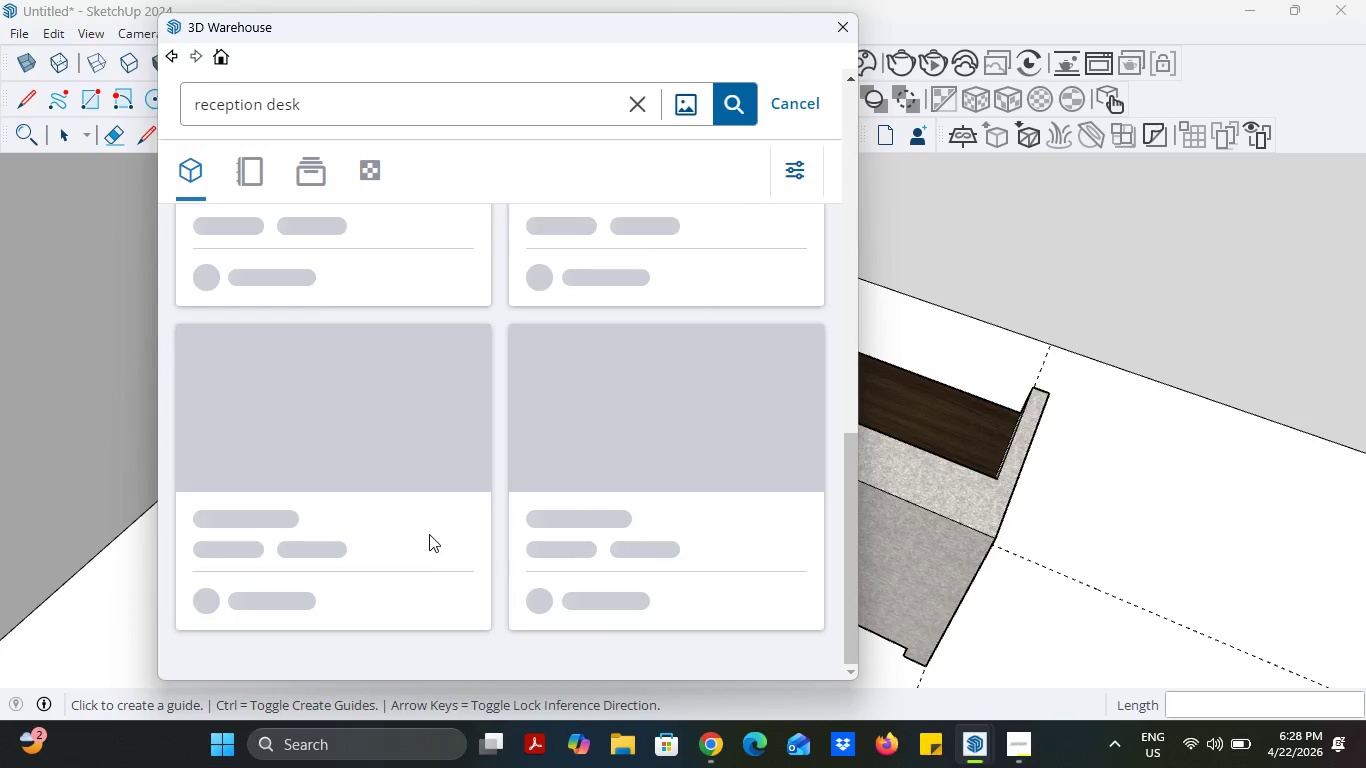 
wait(6.91)
 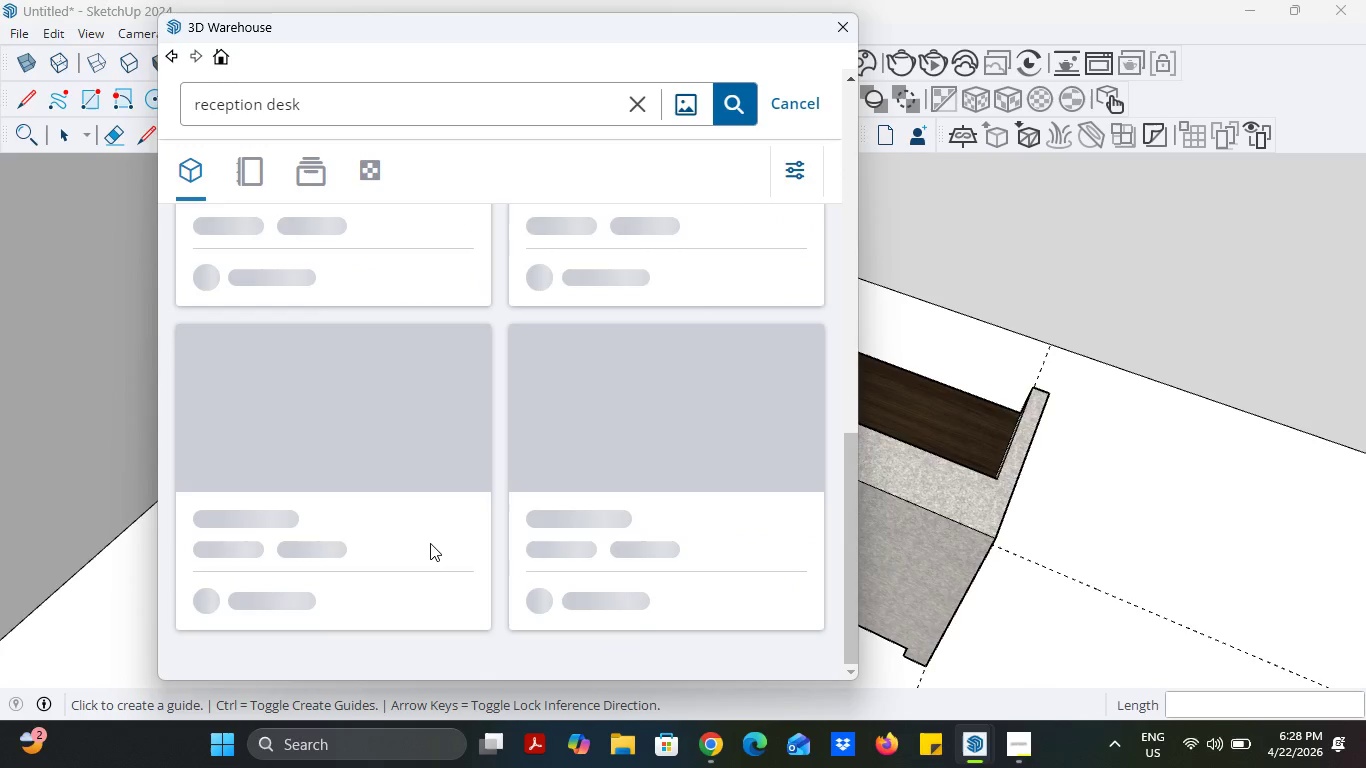 
scroll: coordinate [627, 479], scroll_direction: down, amount: 11.0
 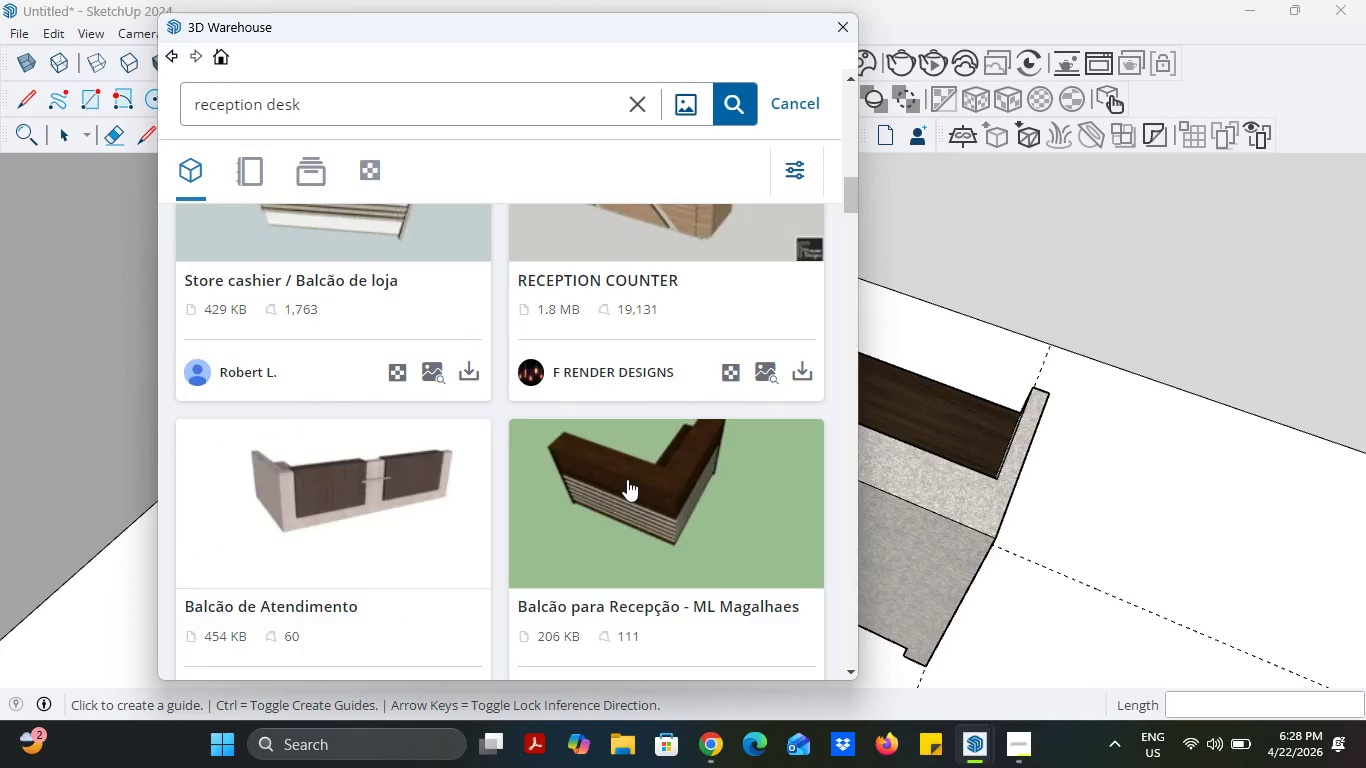 
scroll: coordinate [627, 479], scroll_direction: down, amount: 2.0
 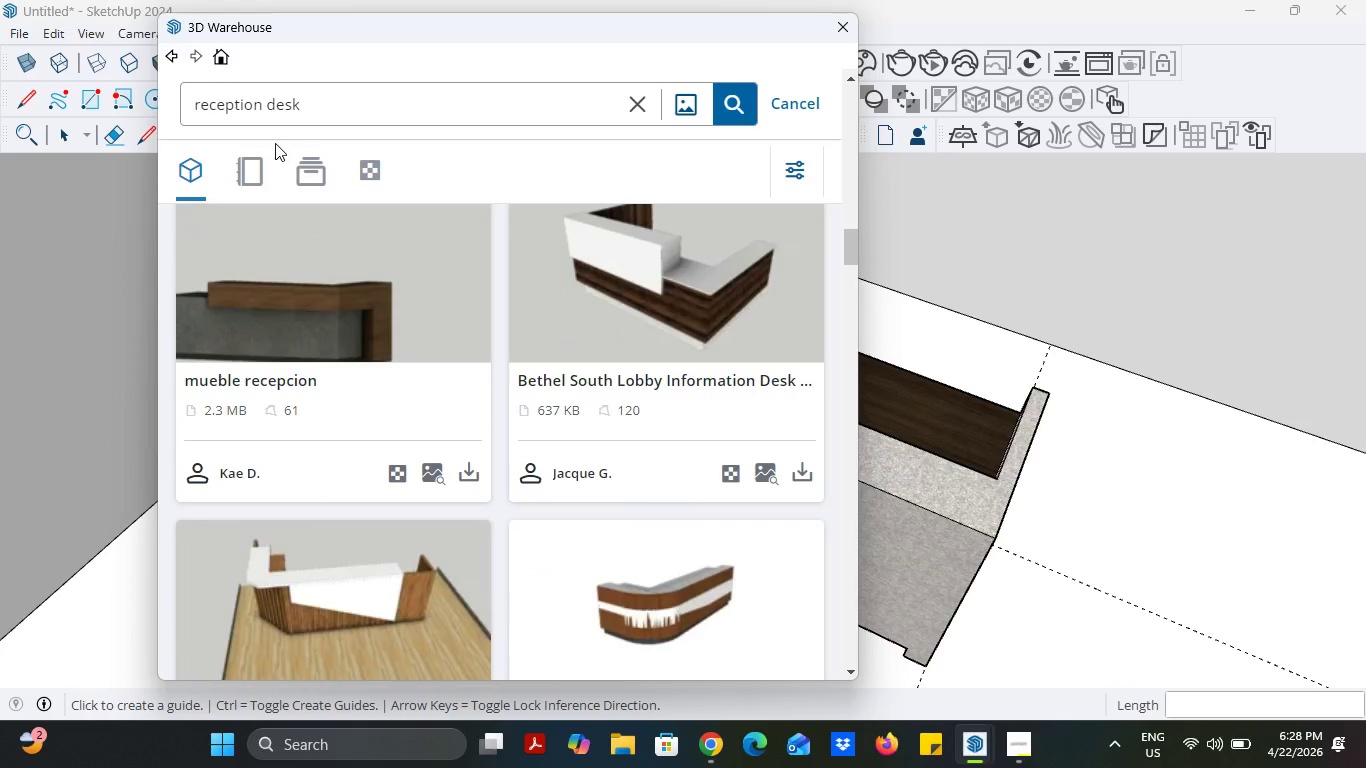 
left_click([196, 104])
 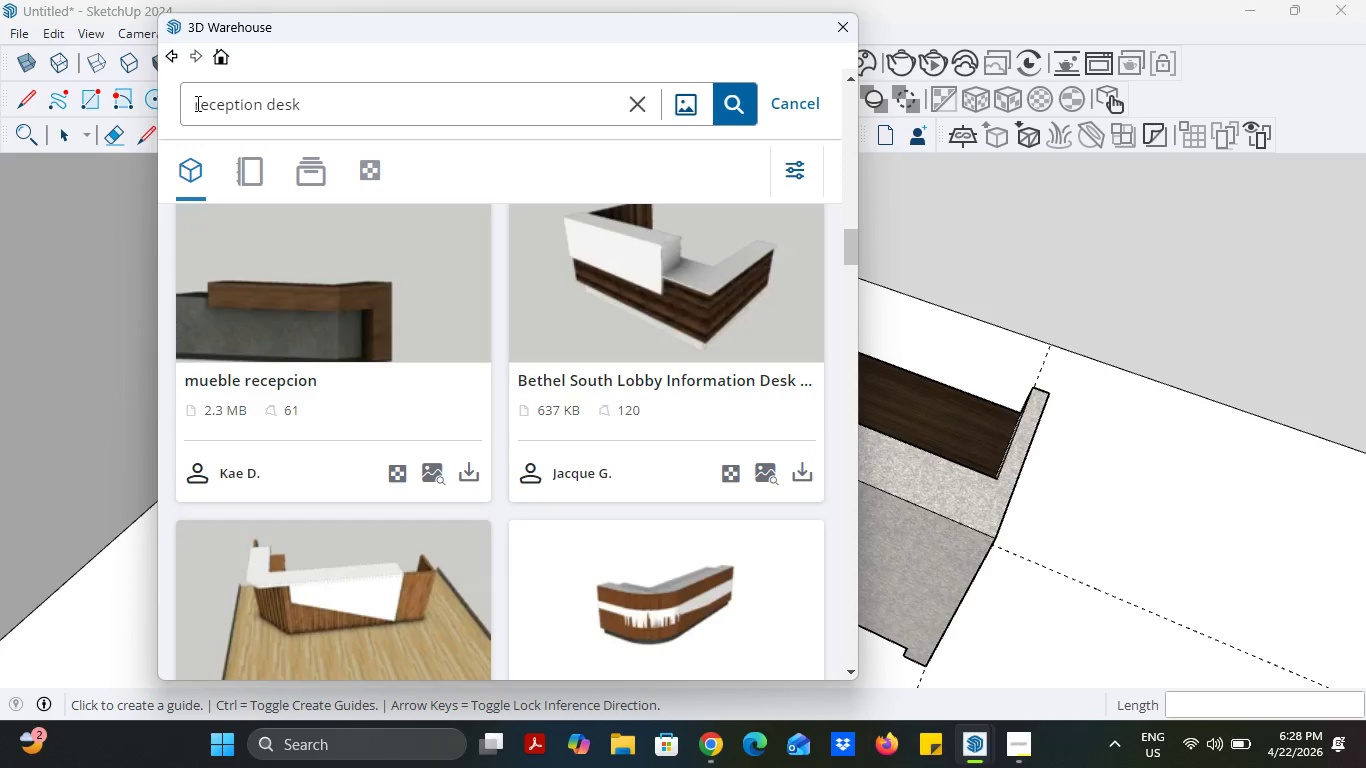 
type(alon )
 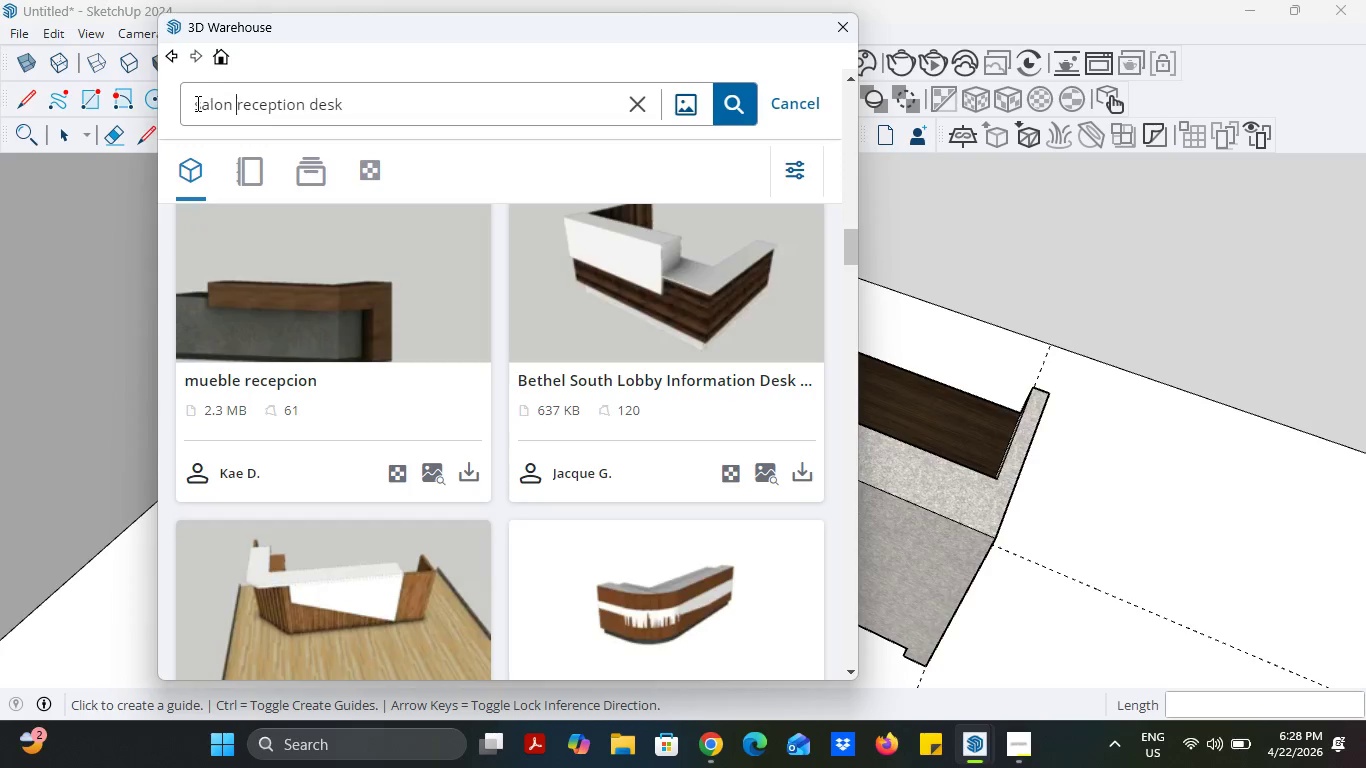 
key(Enter)
 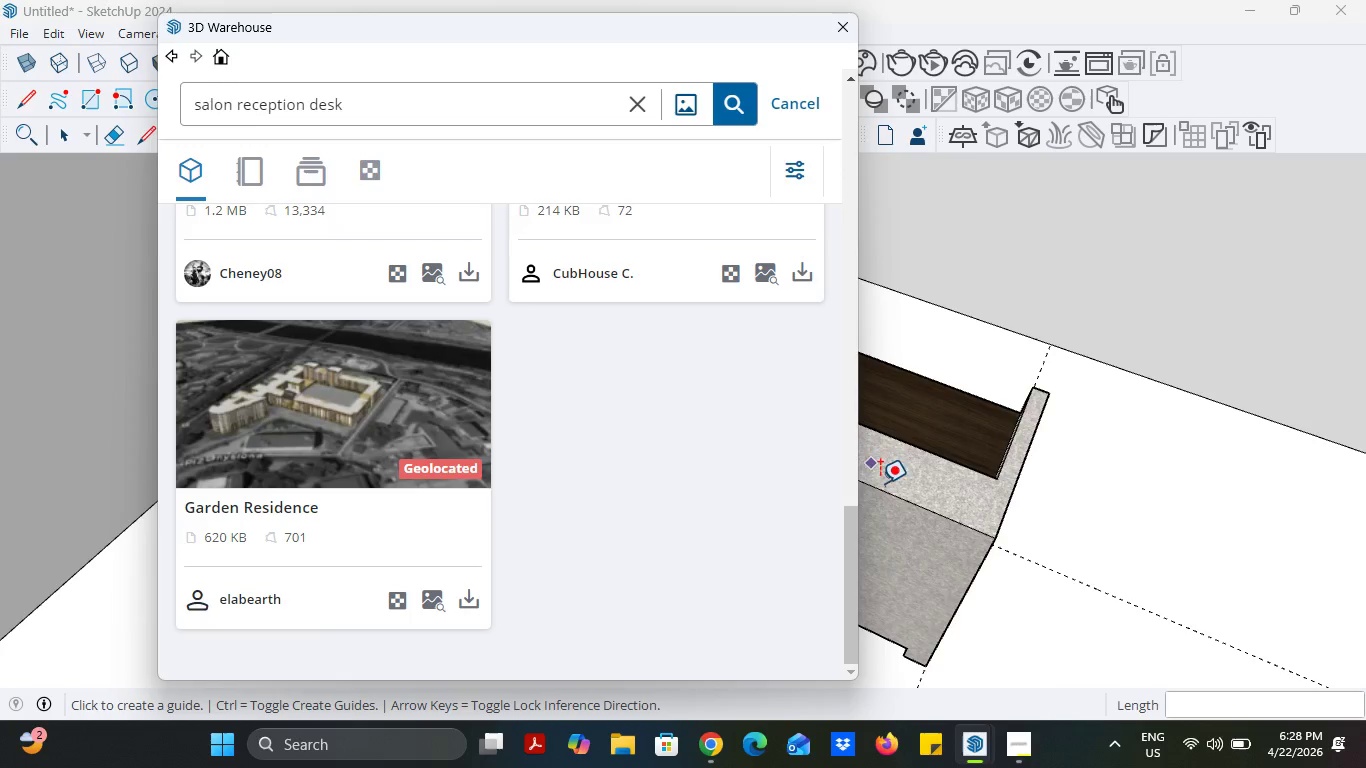 
left_click_drag(start_coordinate=[849, 538], to_coordinate=[845, 83])
 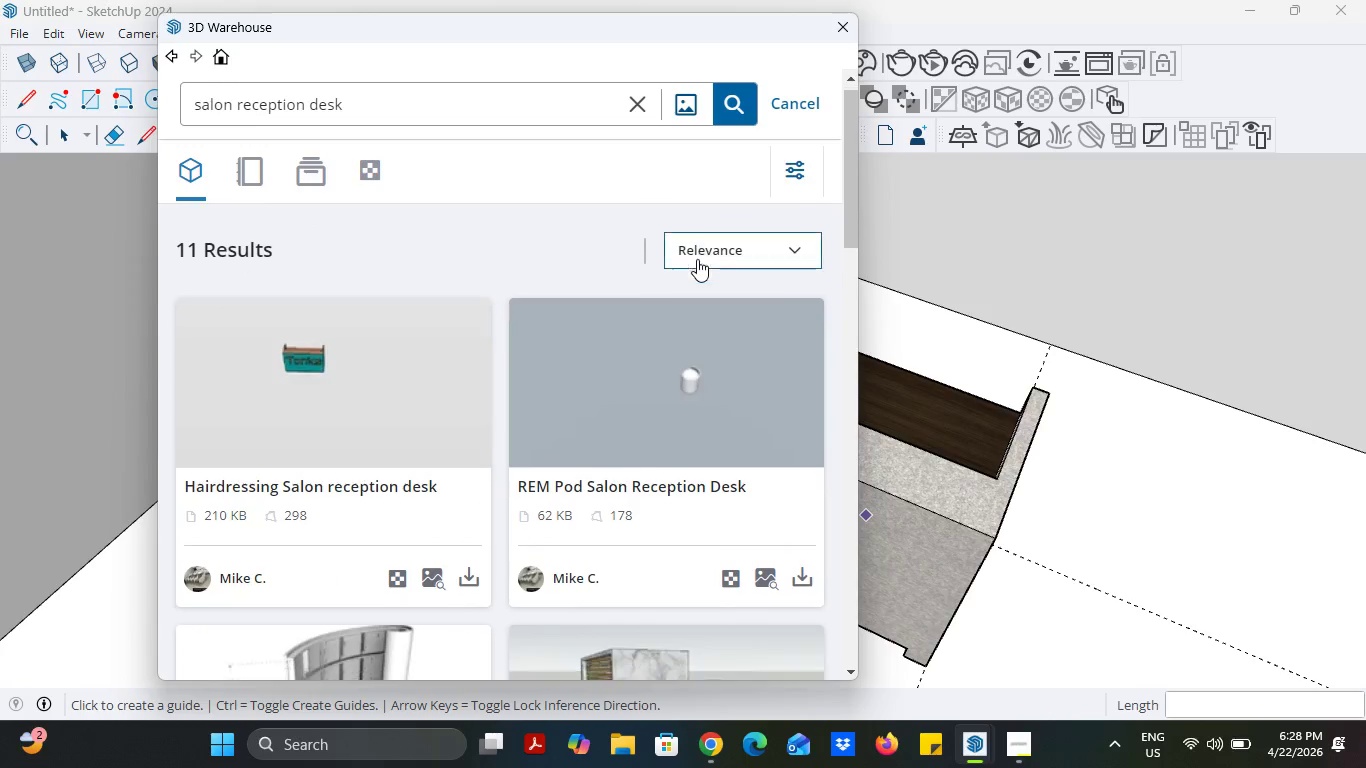 
scroll: coordinate [541, 335], scroll_direction: down, amount: 17.0
 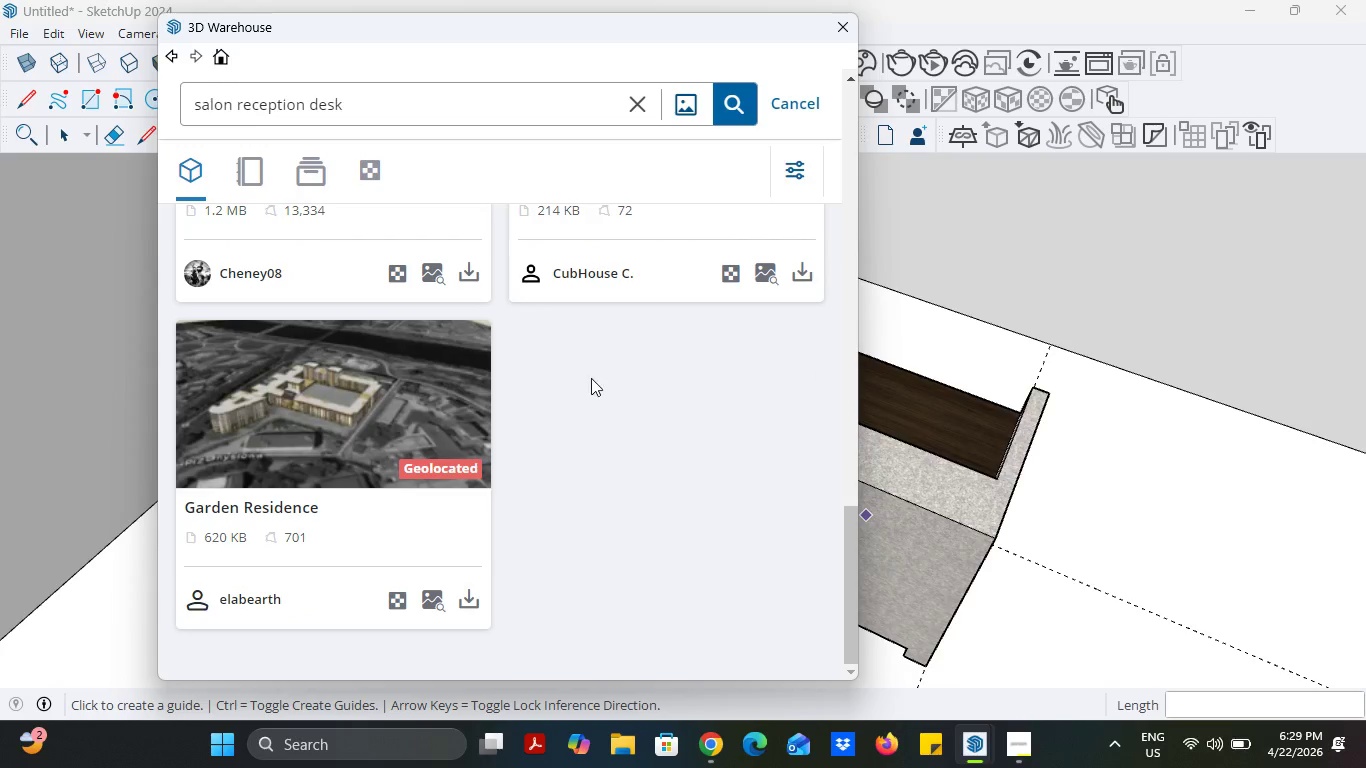 
scroll: coordinate [611, 371], scroll_direction: up, amount: 18.0
 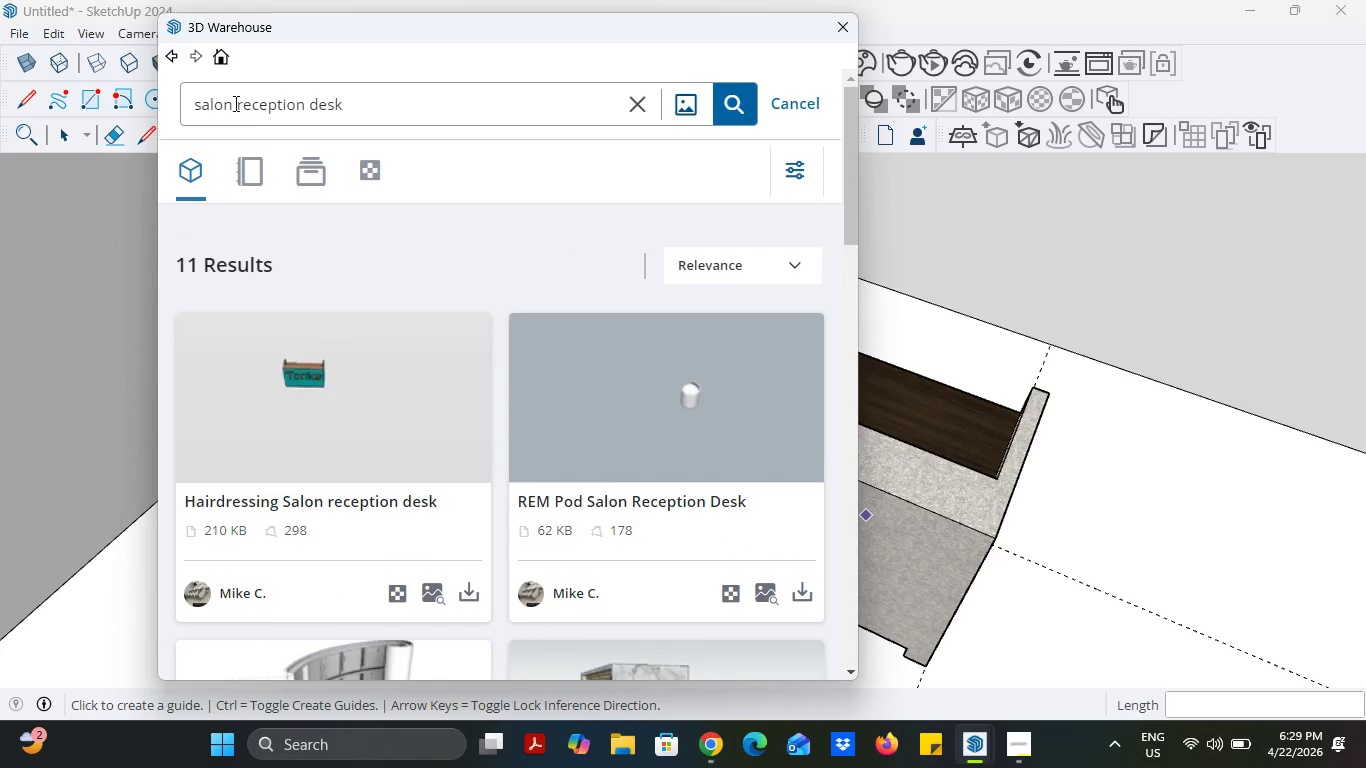 
left_click_drag(start_coordinate=[234, 103], to_coordinate=[157, 102])
 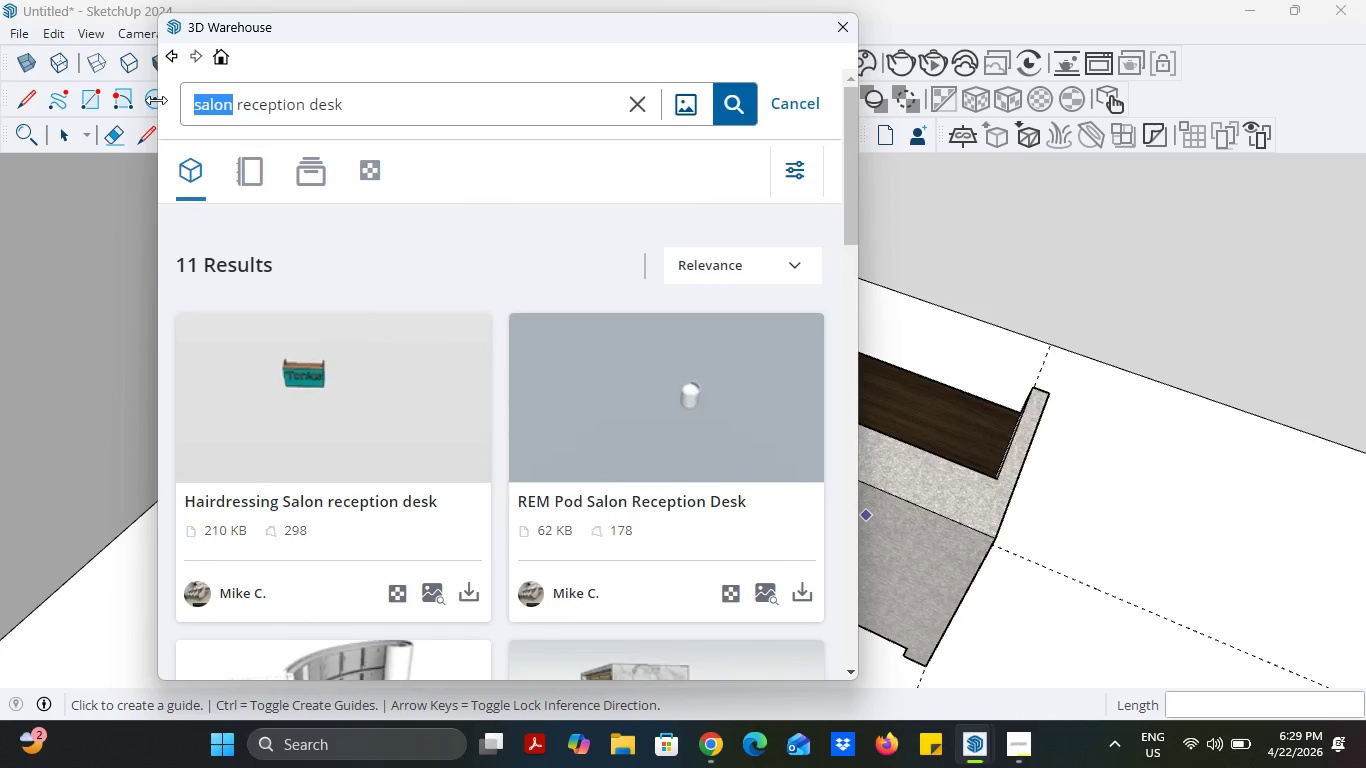 
key(Backspace)
 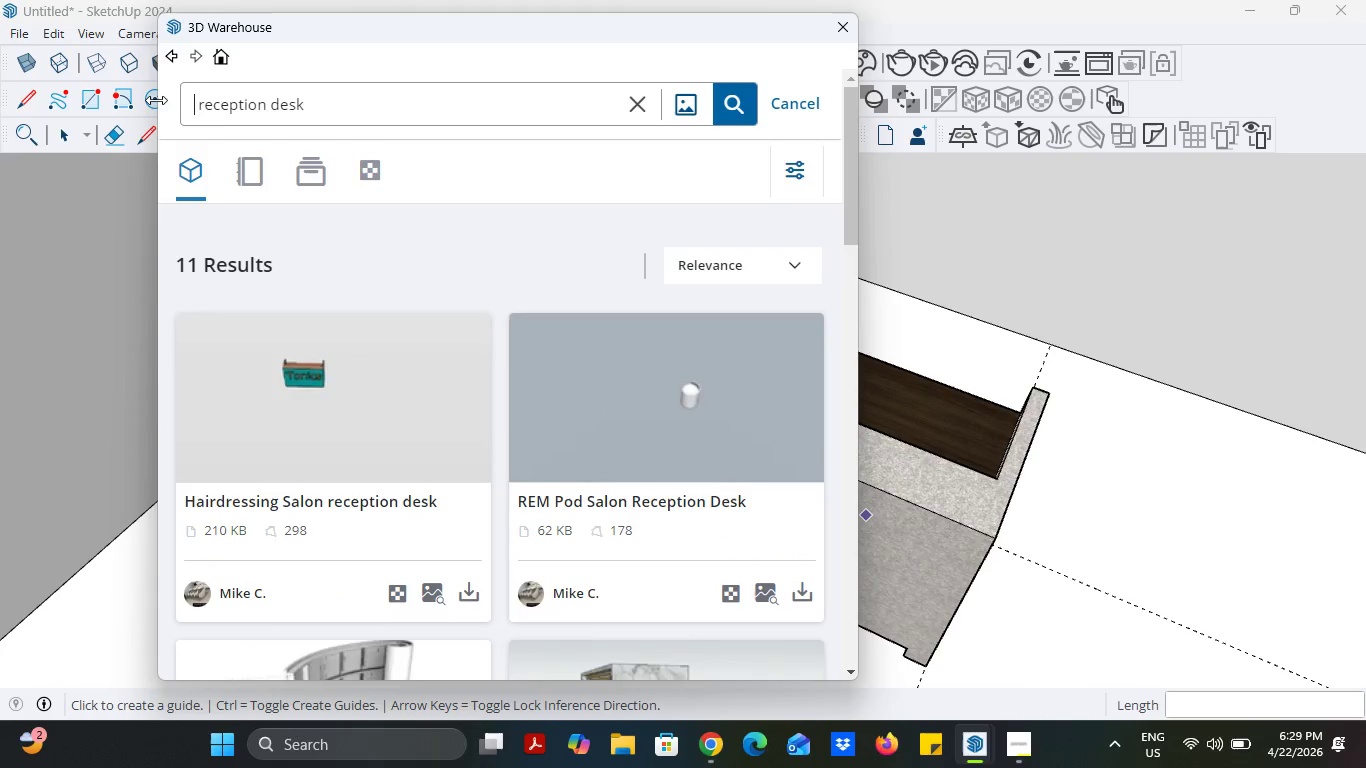 
key(Enter)
 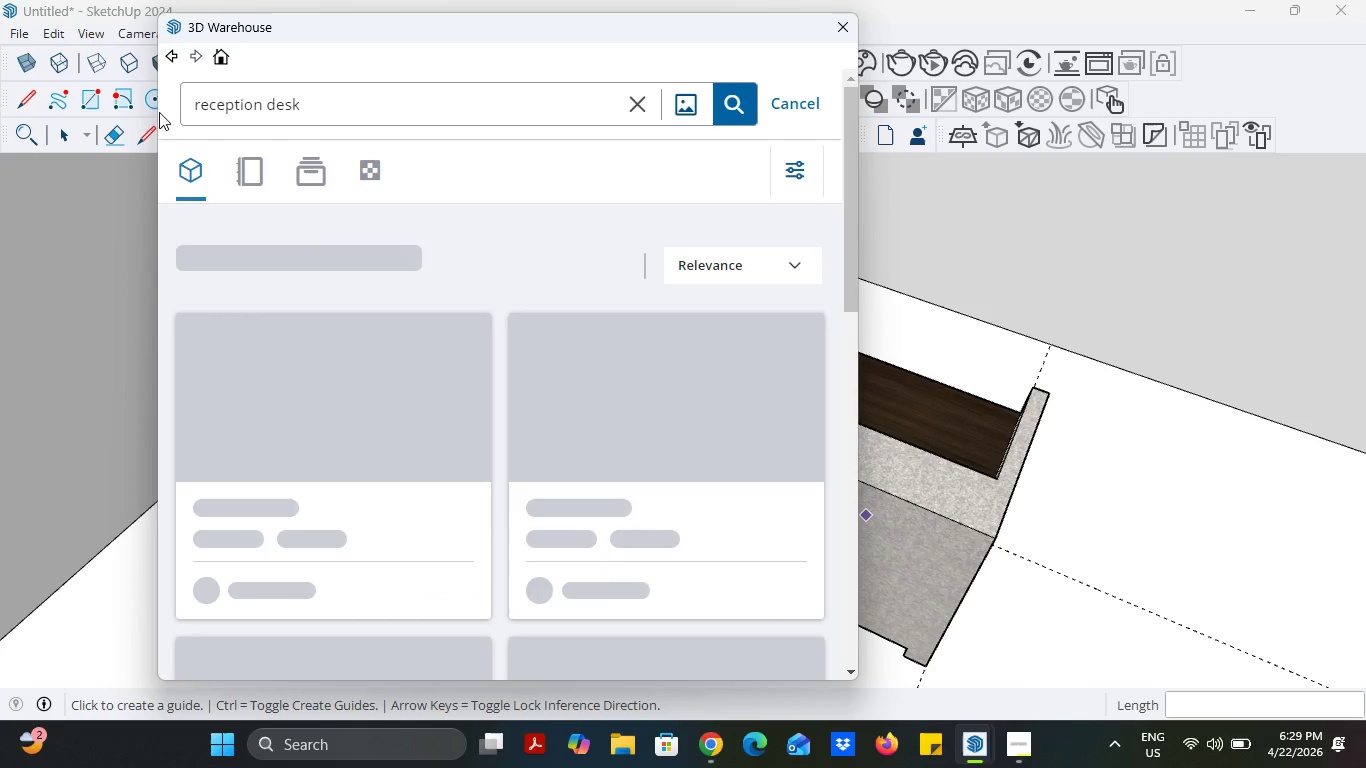 
mouse_move([332, 577])
 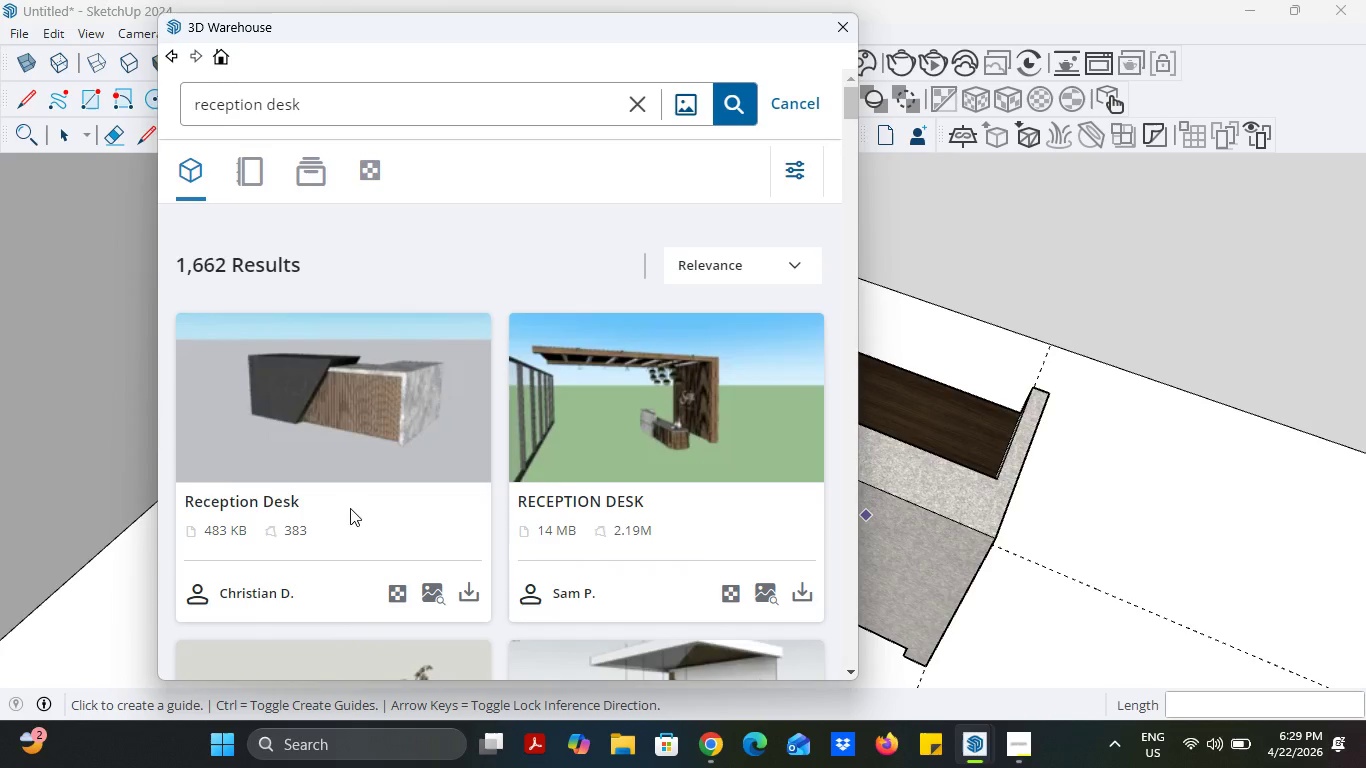 
mouse_move([411, 576])
 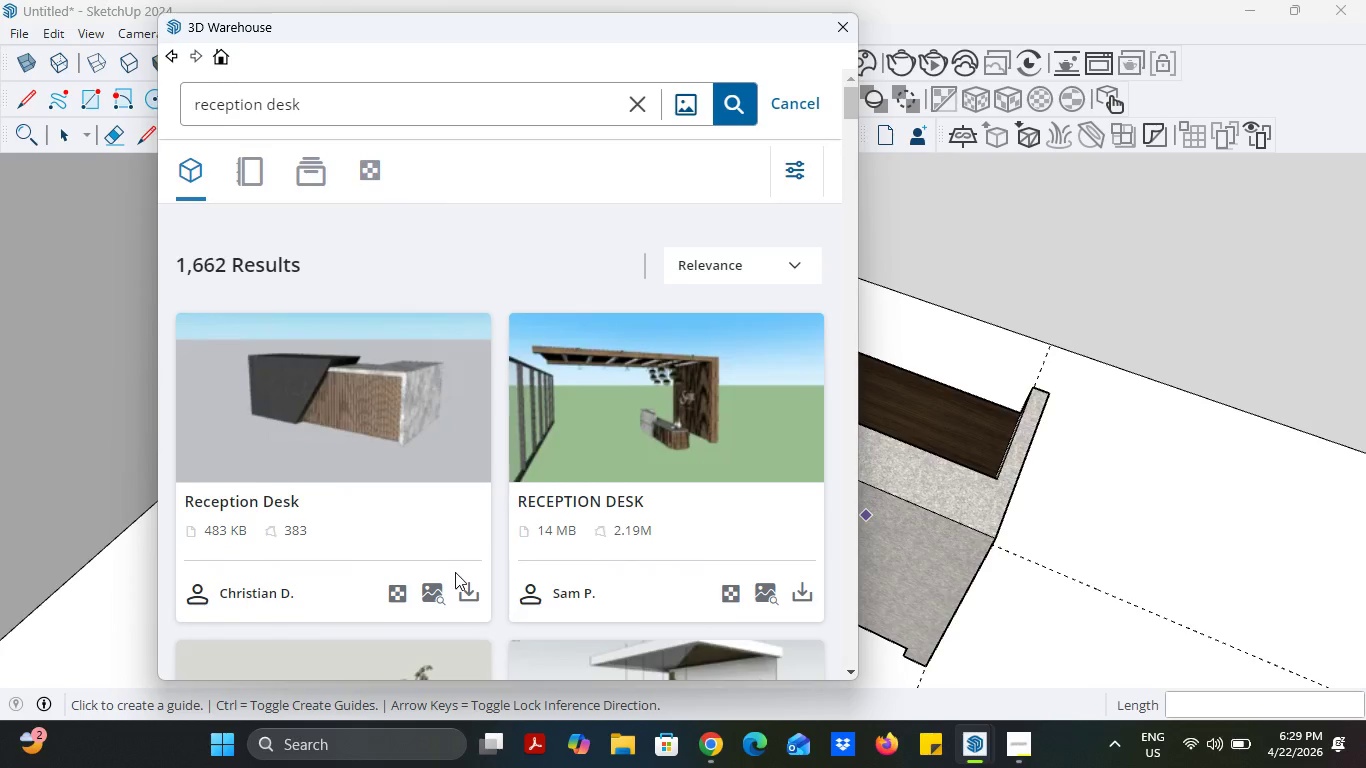 
scroll: coordinate [455, 552], scroll_direction: down, amount: 2.0
 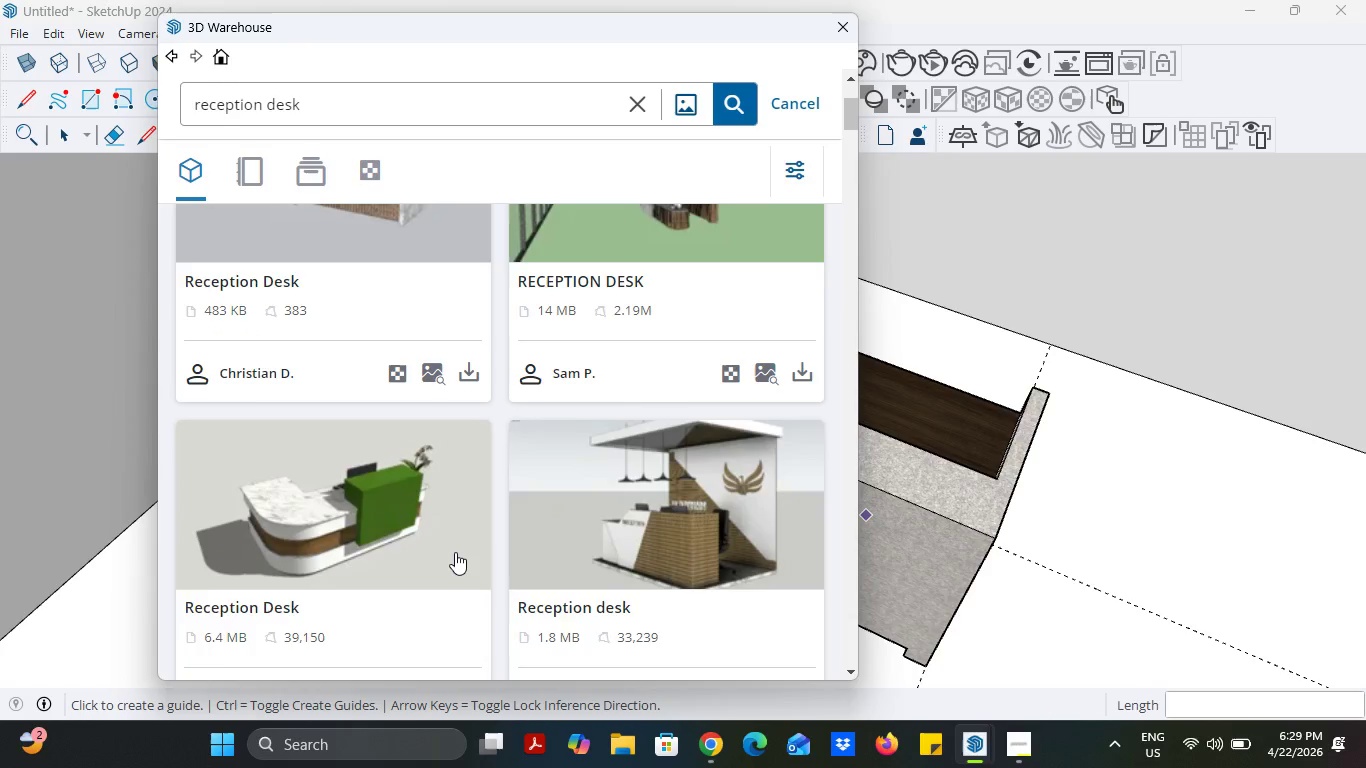 
scroll: coordinate [455, 552], scroll_direction: up, amount: 2.0
 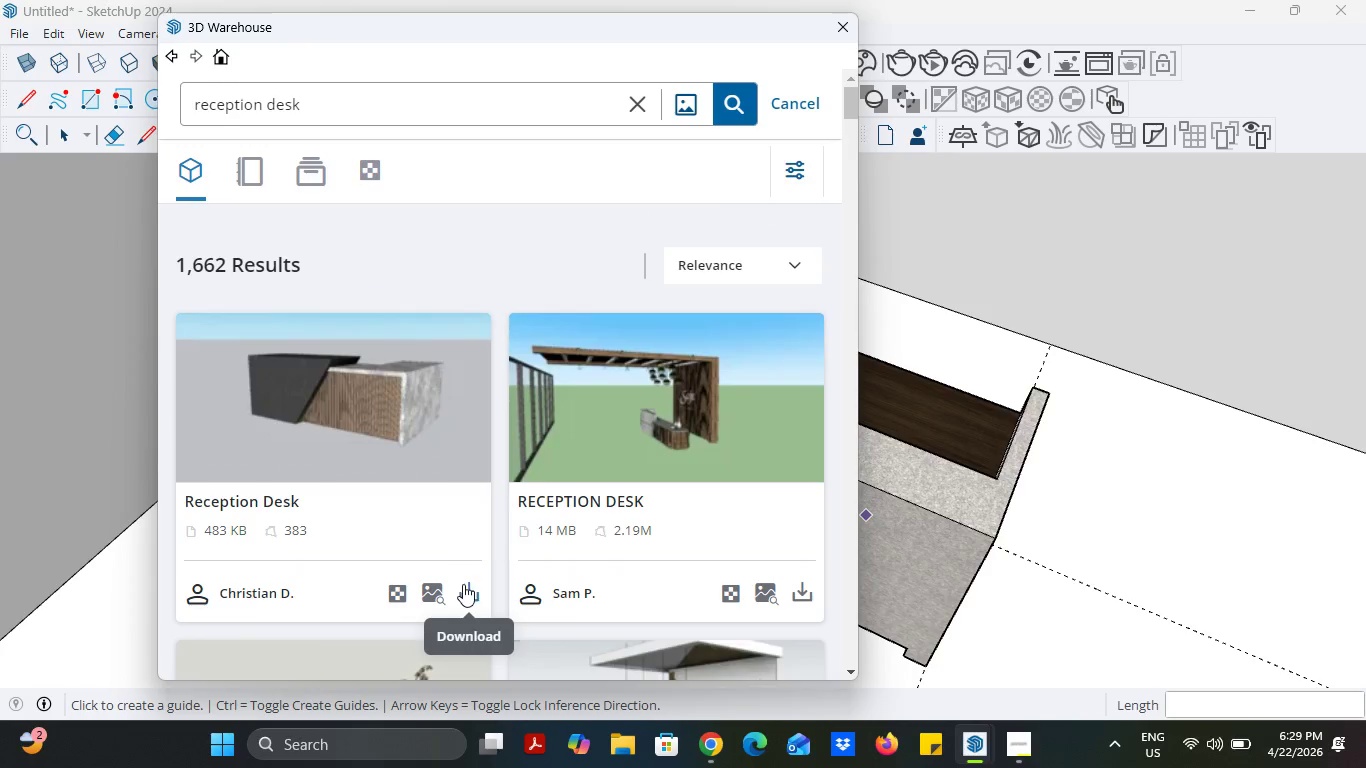 
left_click([465, 584])
 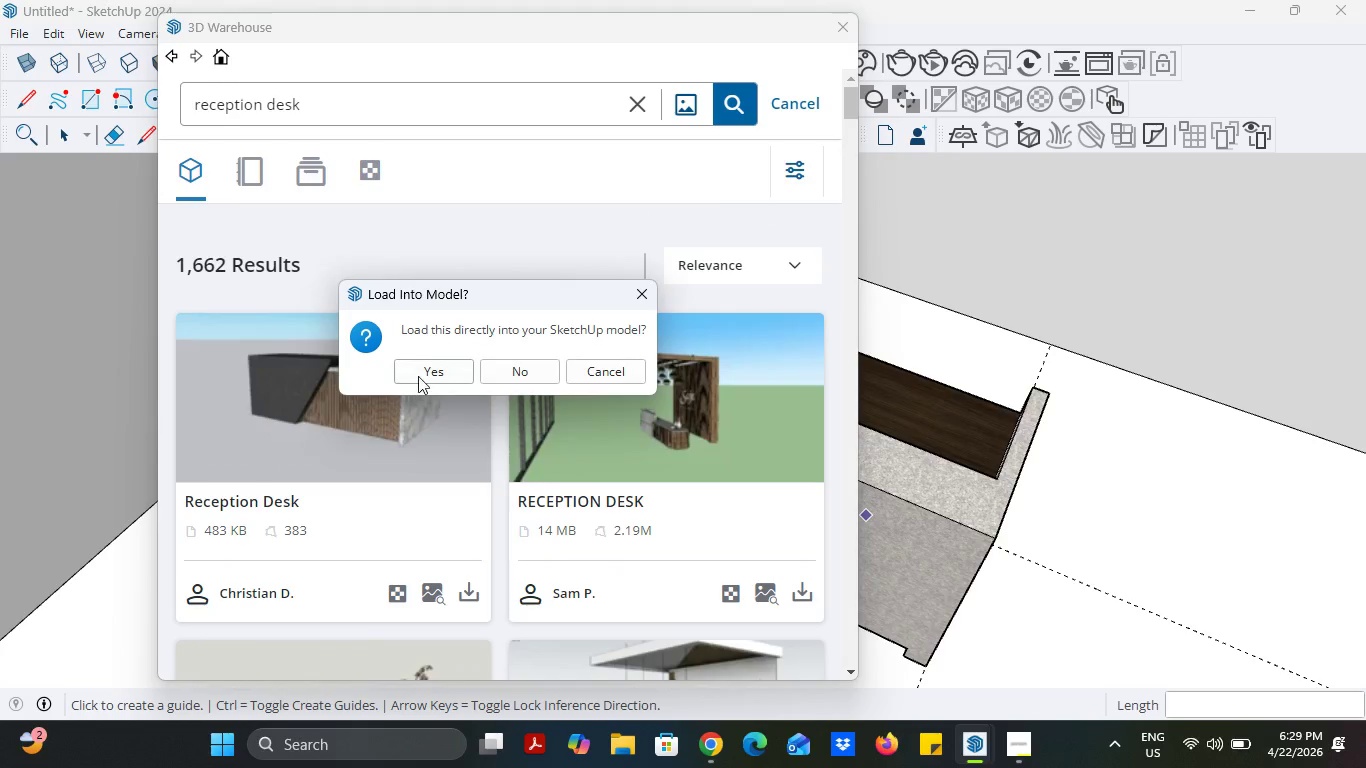 
left_click([419, 374])
 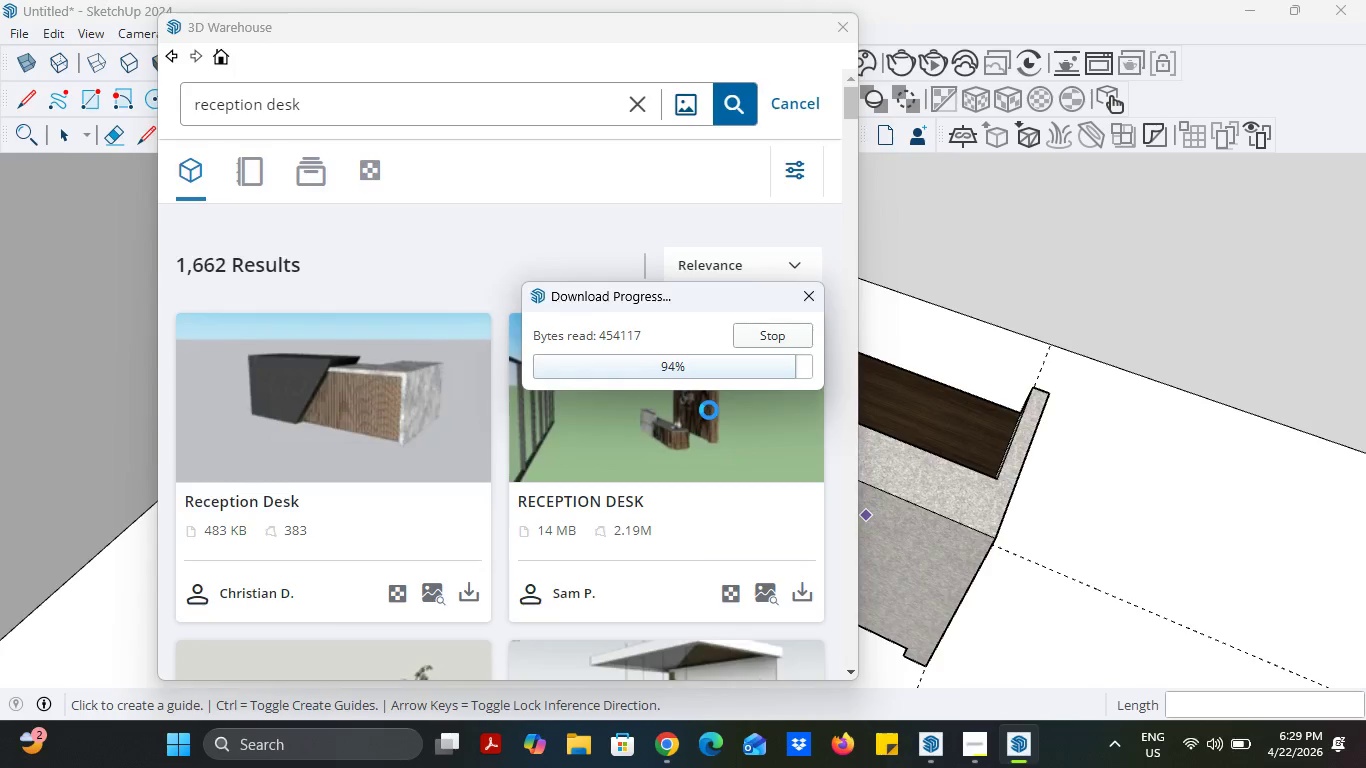 
wait(6.75)
 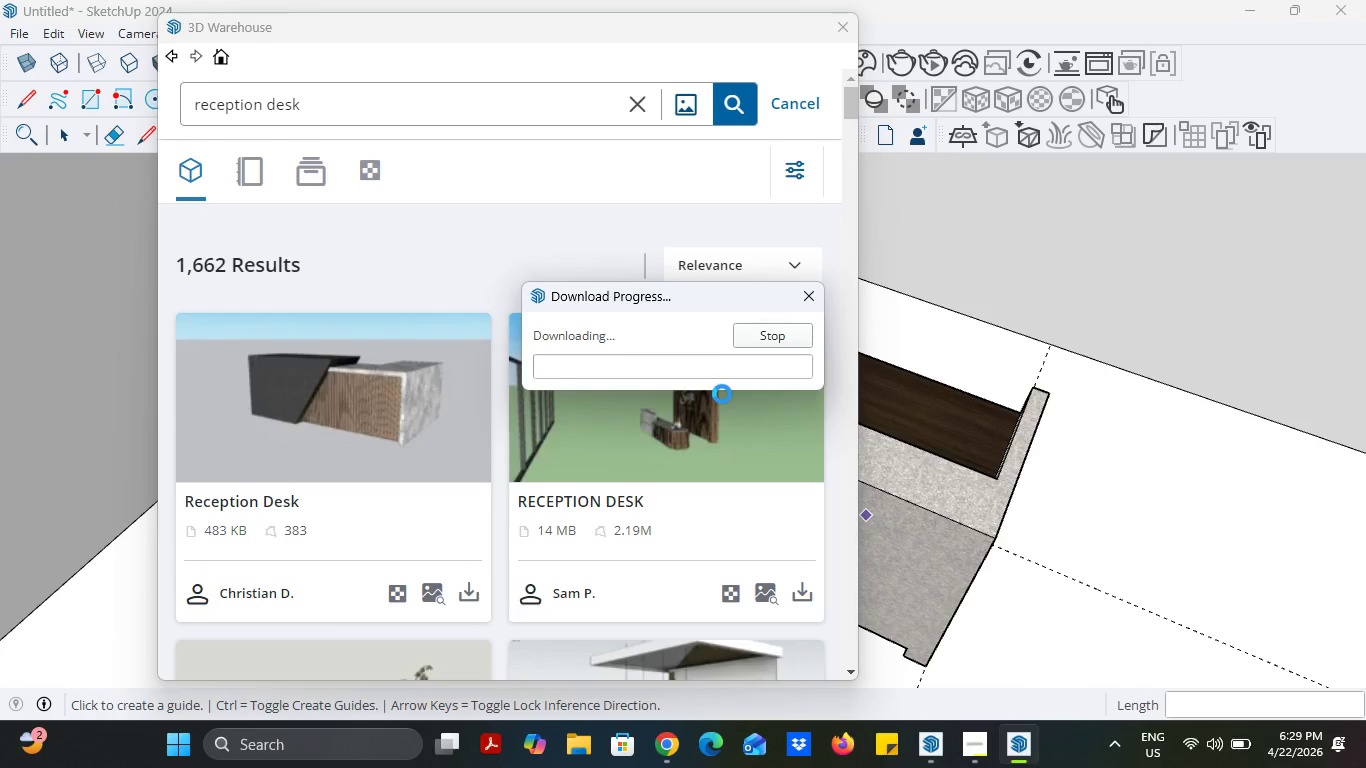 
scroll: coordinate [724, 537], scroll_direction: down, amount: 5.0
 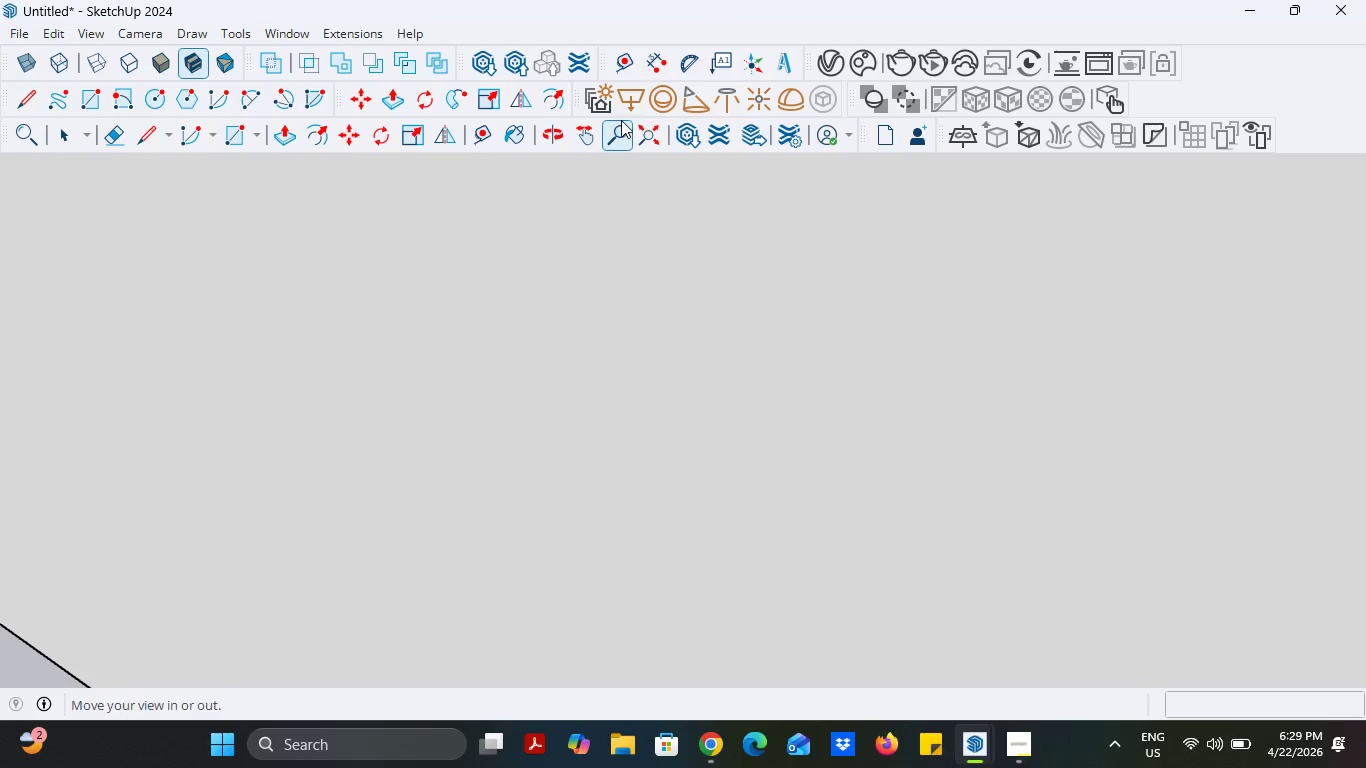 
left_click([644, 132])
 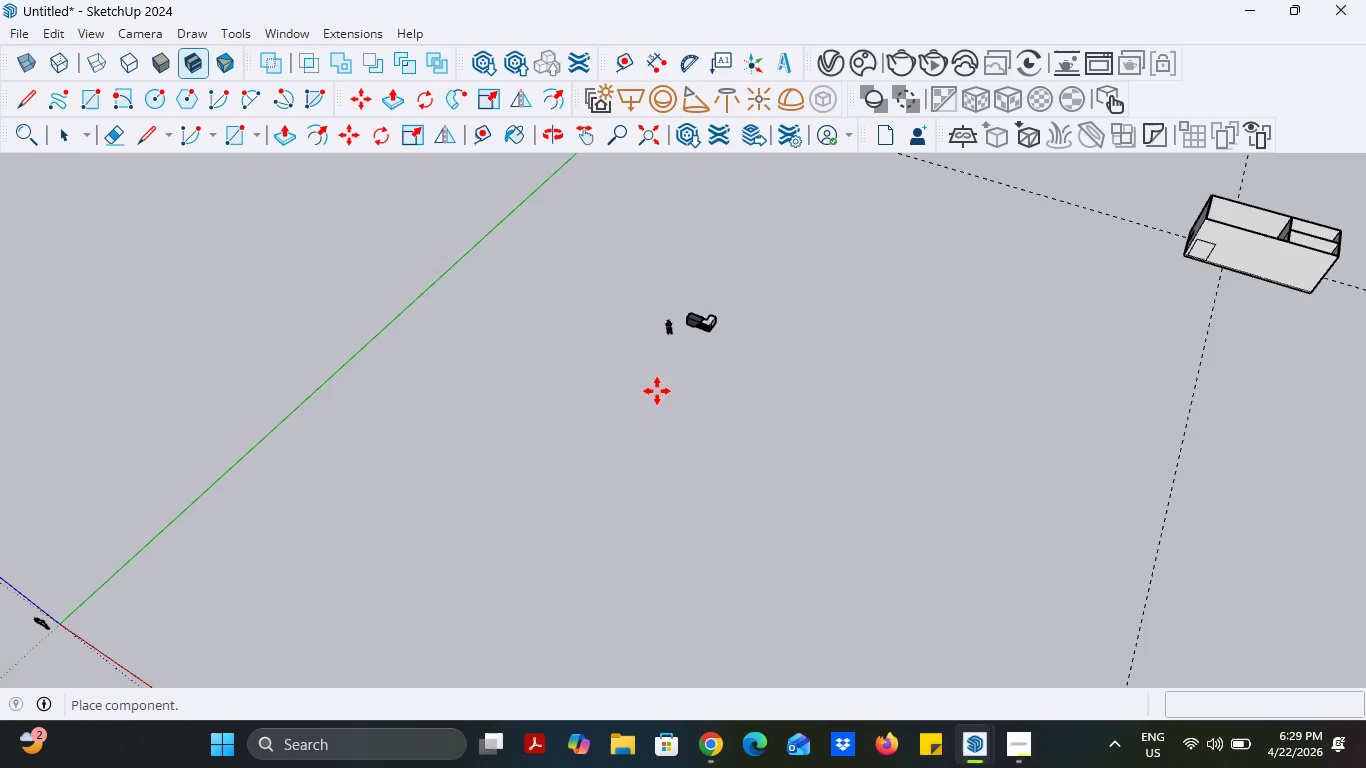 
scroll: coordinate [905, 296], scroll_direction: up, amount: 23.0
 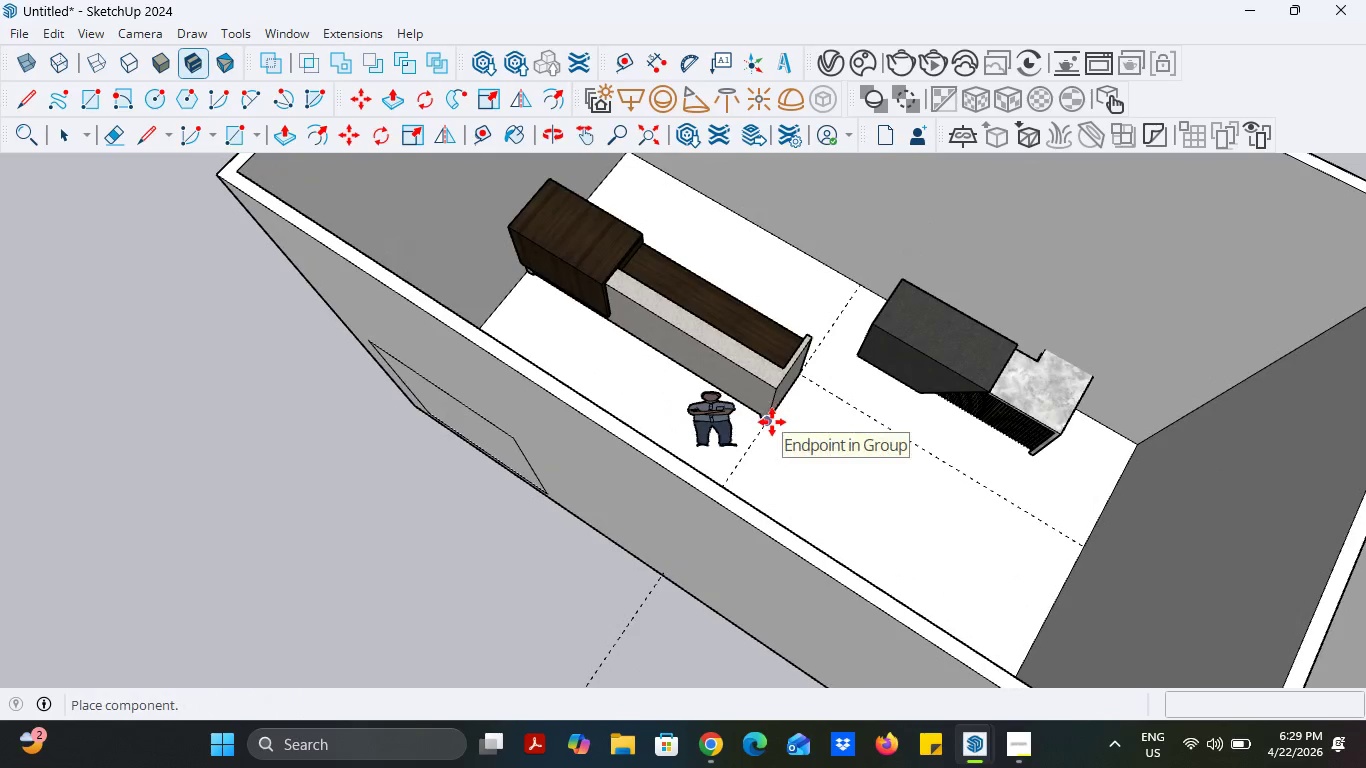 
left_click([772, 422])
 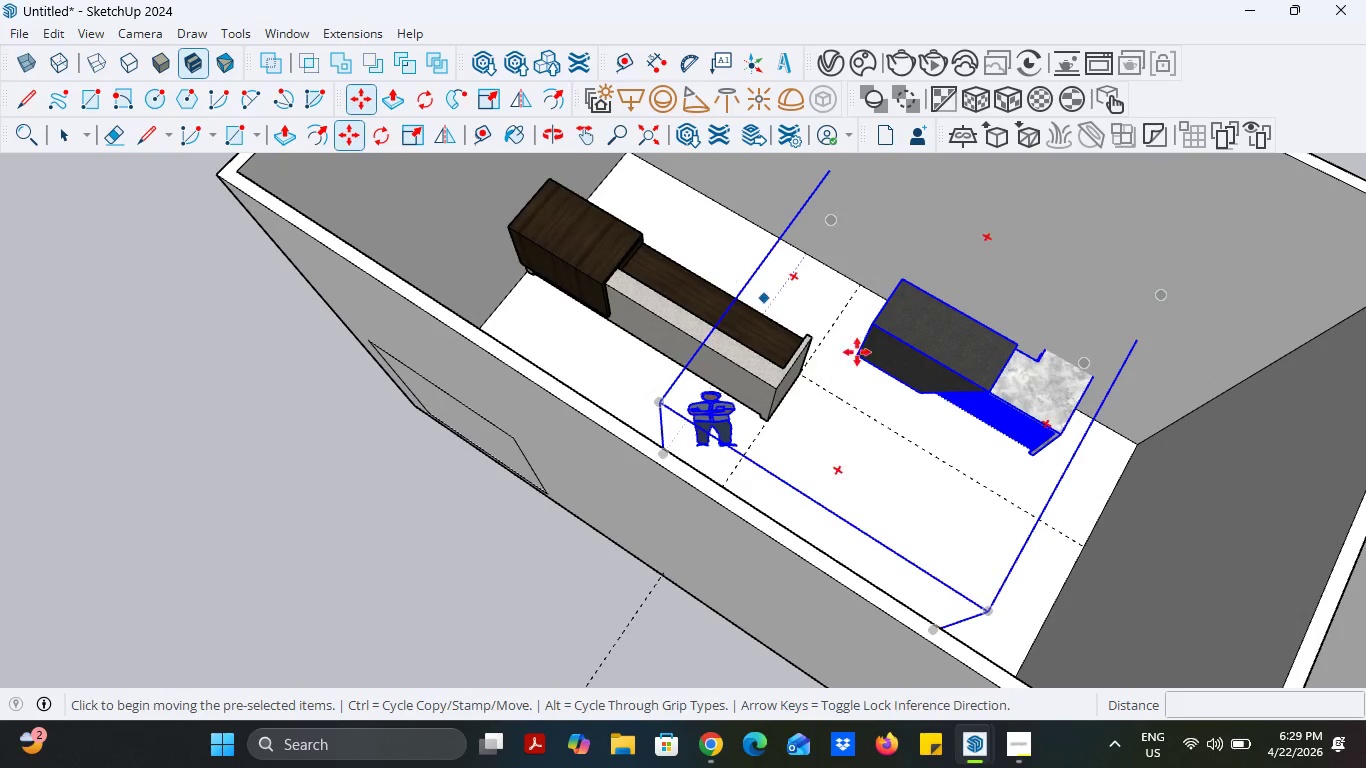 
right_click([958, 399])
 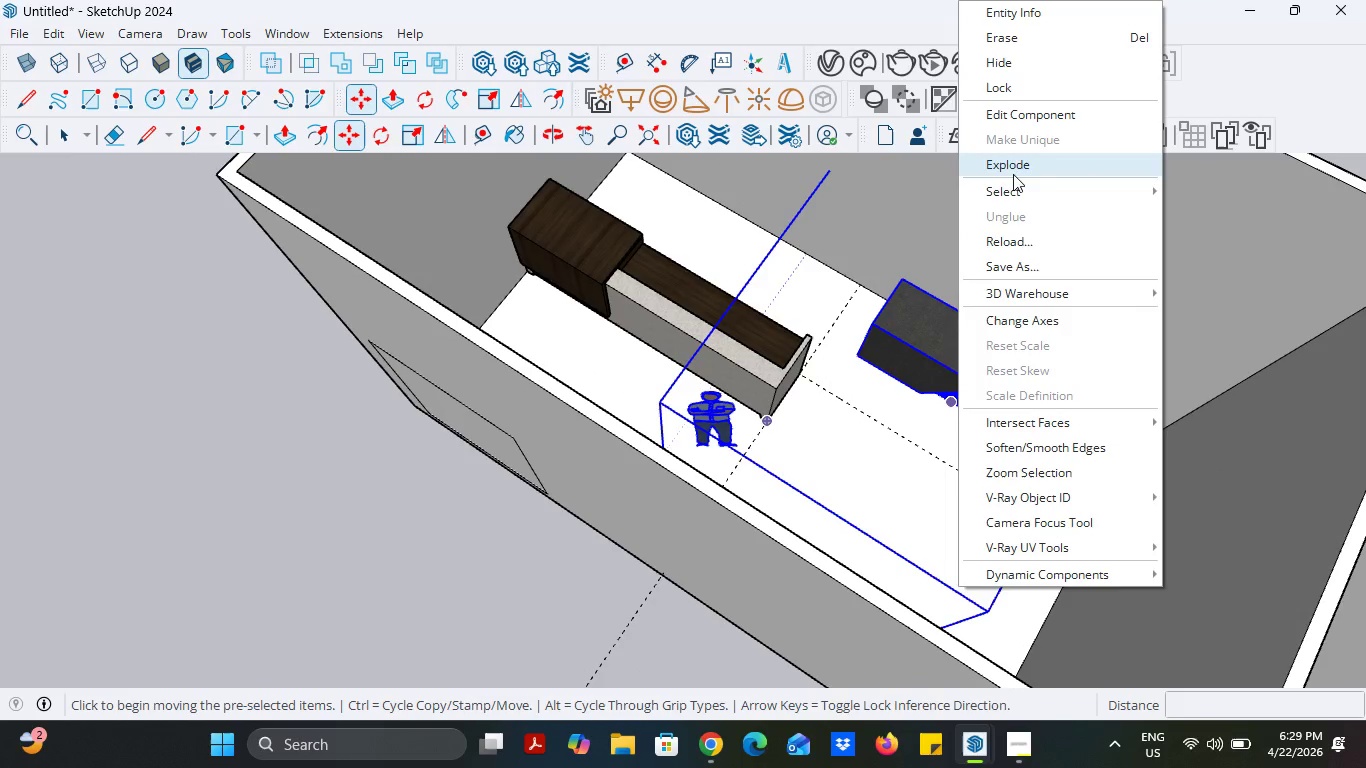 
left_click([1017, 165])
 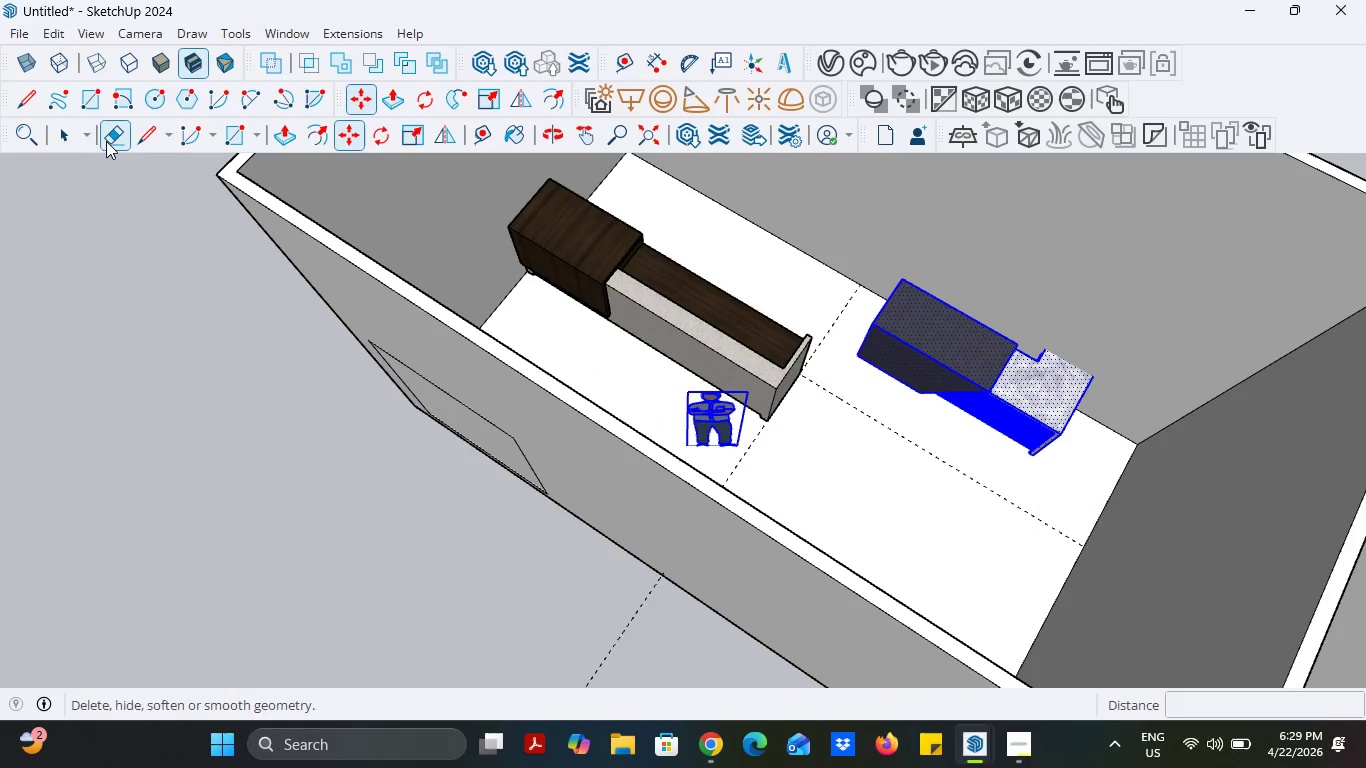 
left_click([62, 136])
 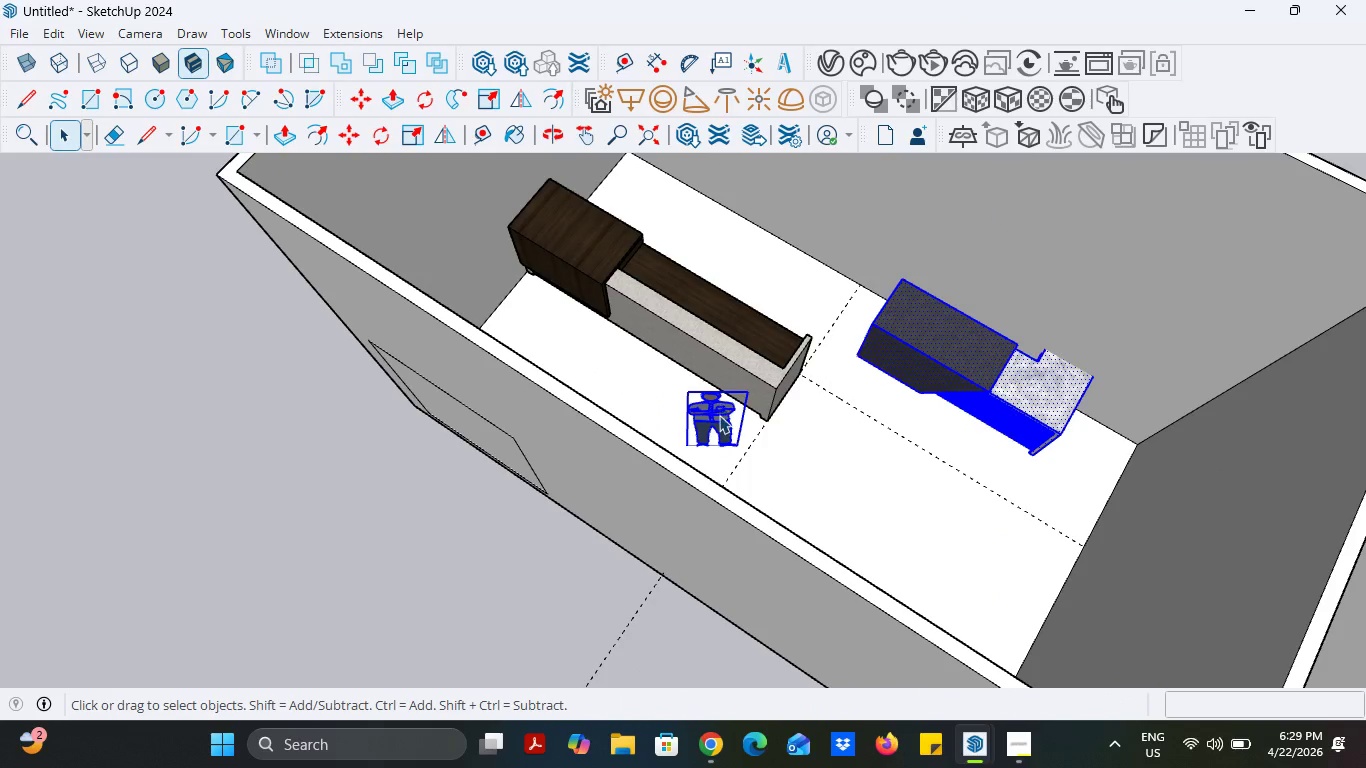 
left_click([719, 415])
 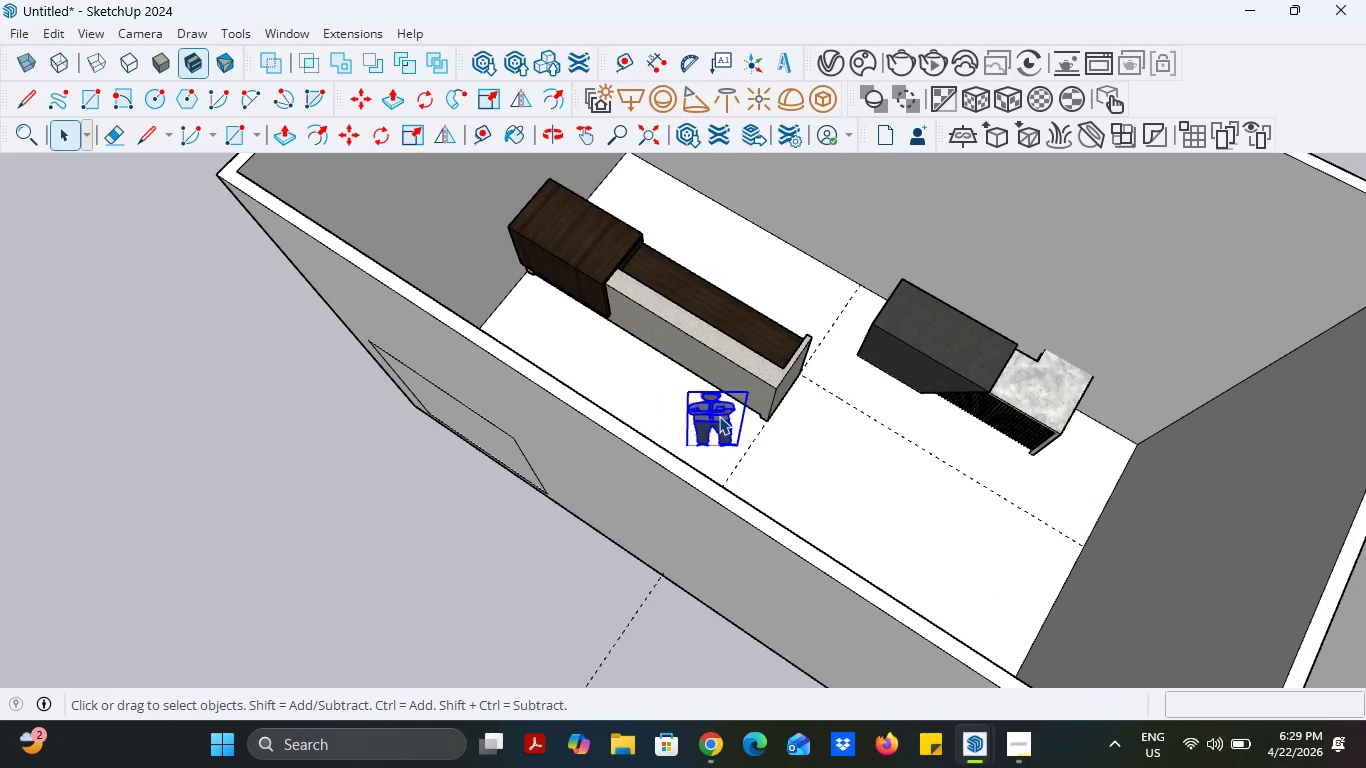 
key(Delete)
 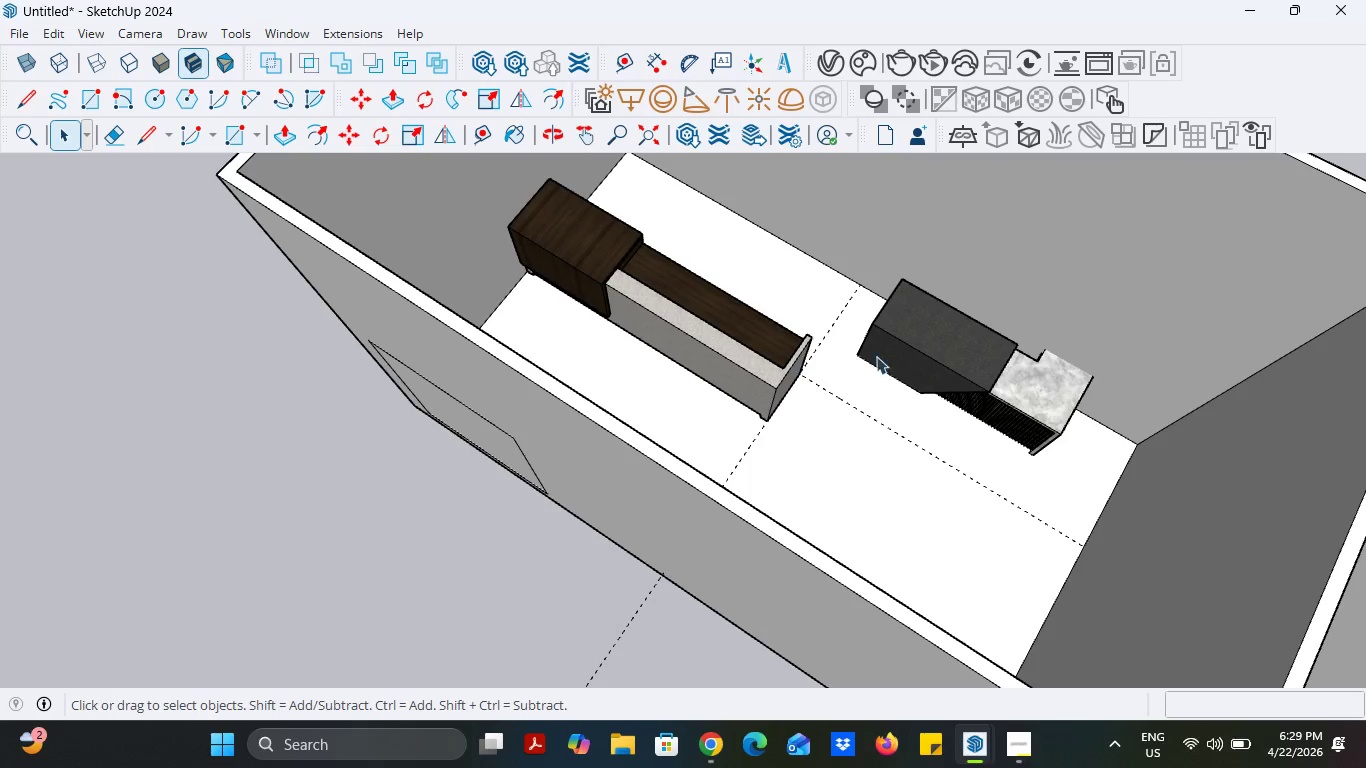 
left_click([913, 345])
 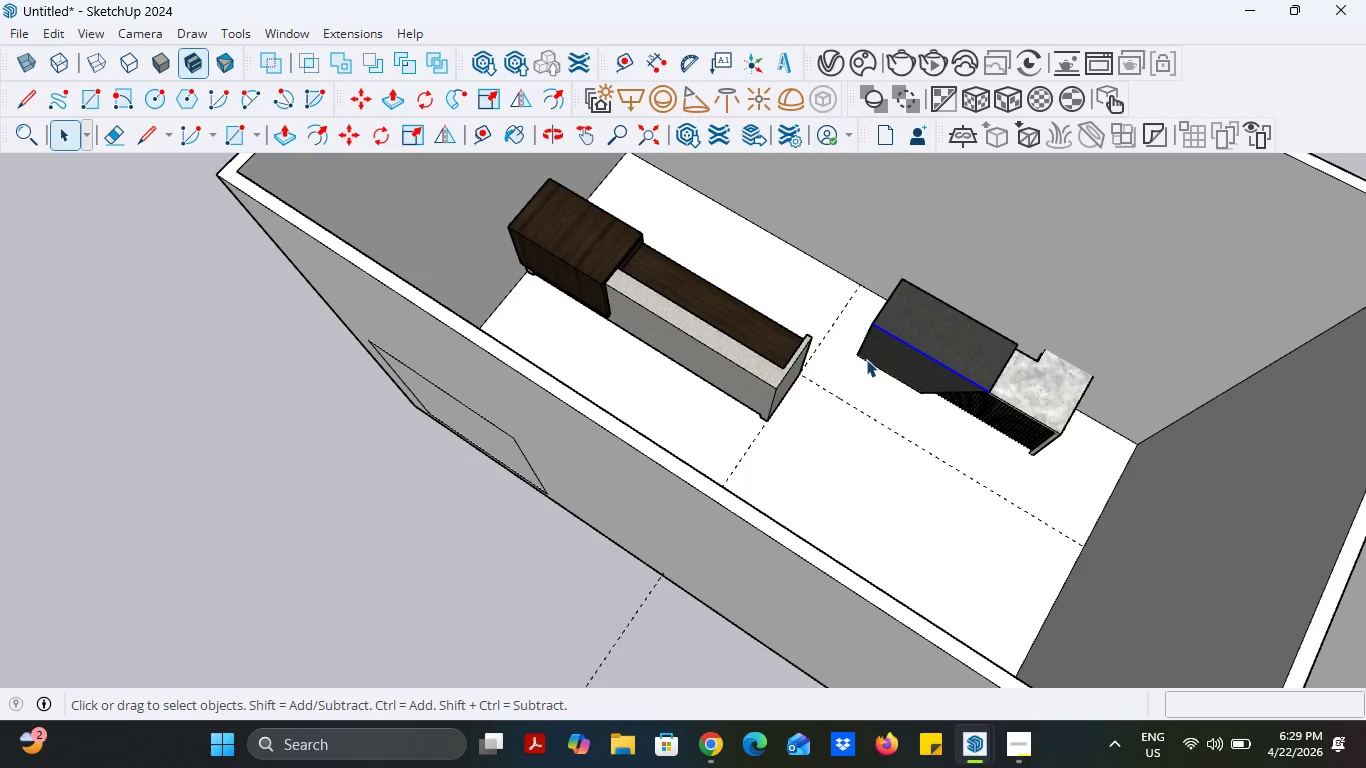 
key(Control+Z)
 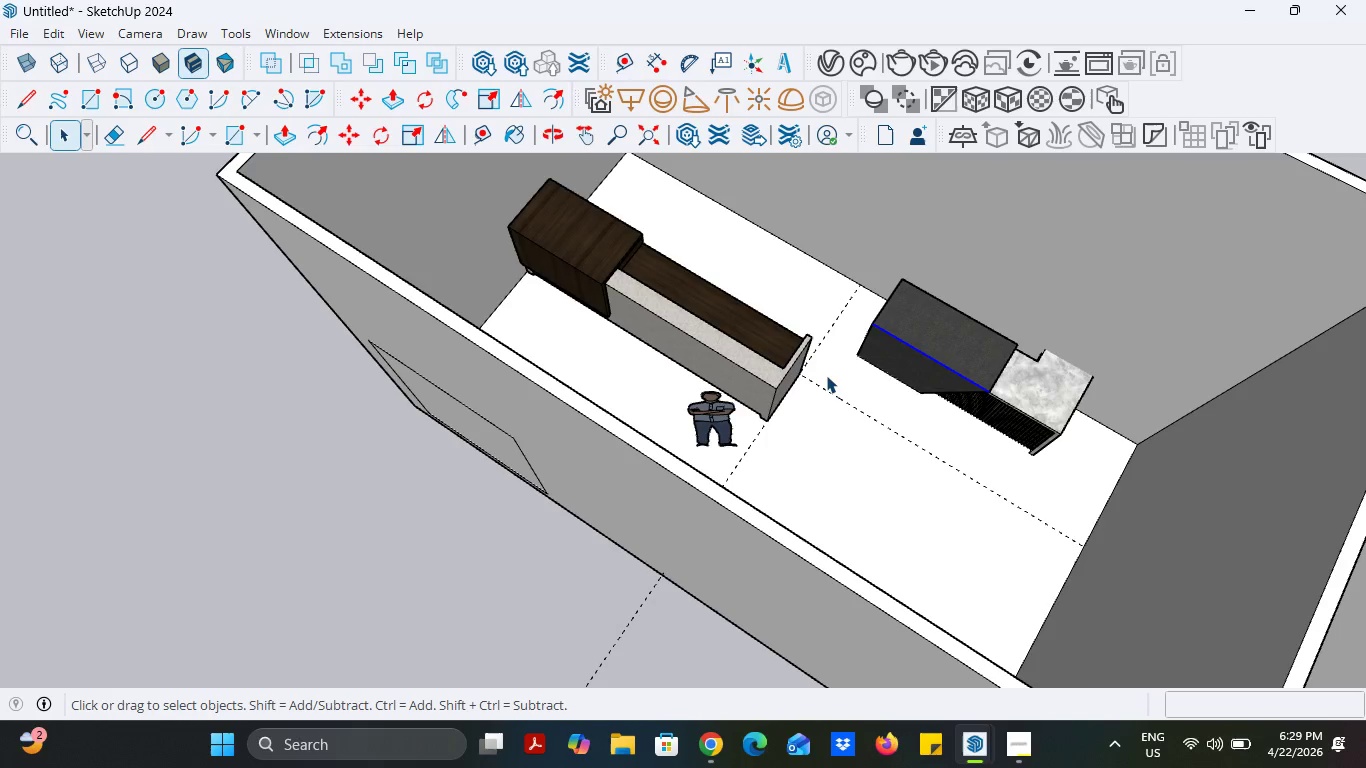 
key(Control+ControlLeft)
 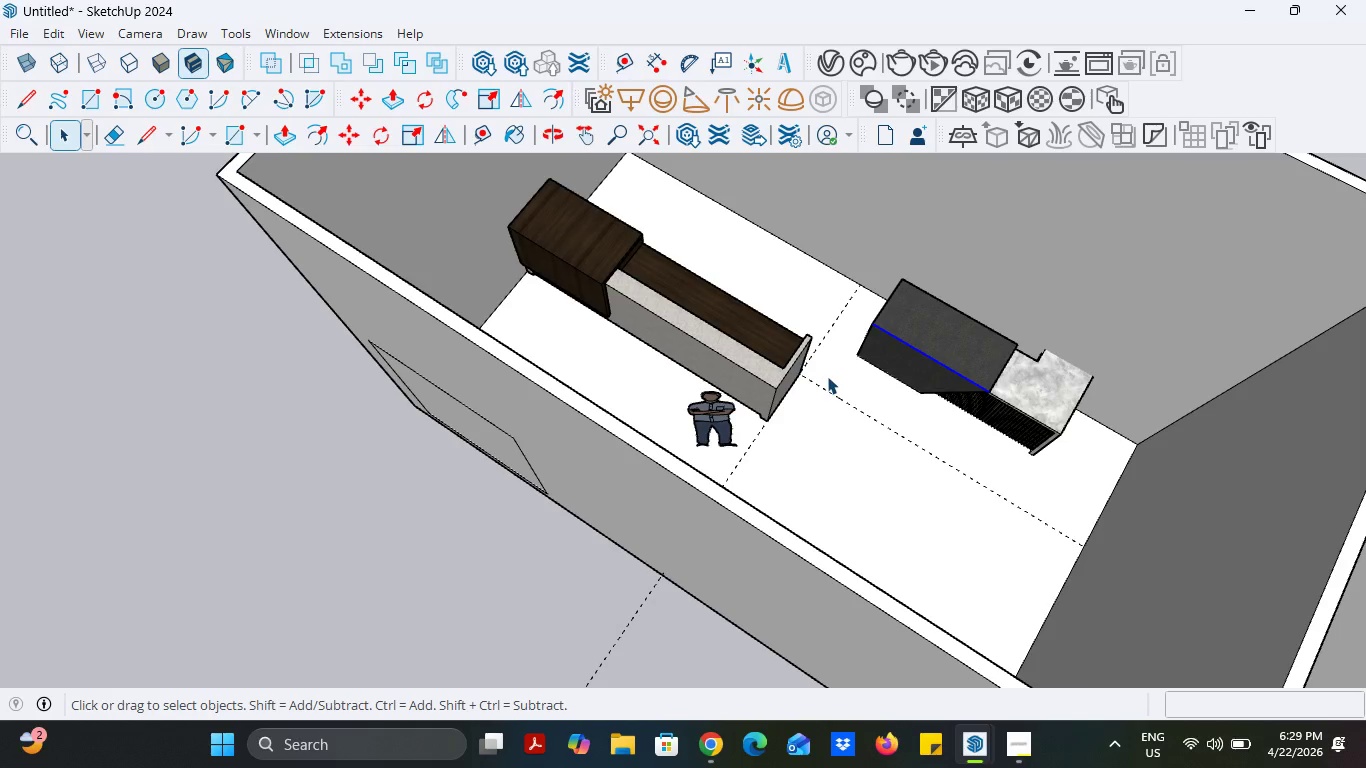 
key(Control+ControlLeft)
 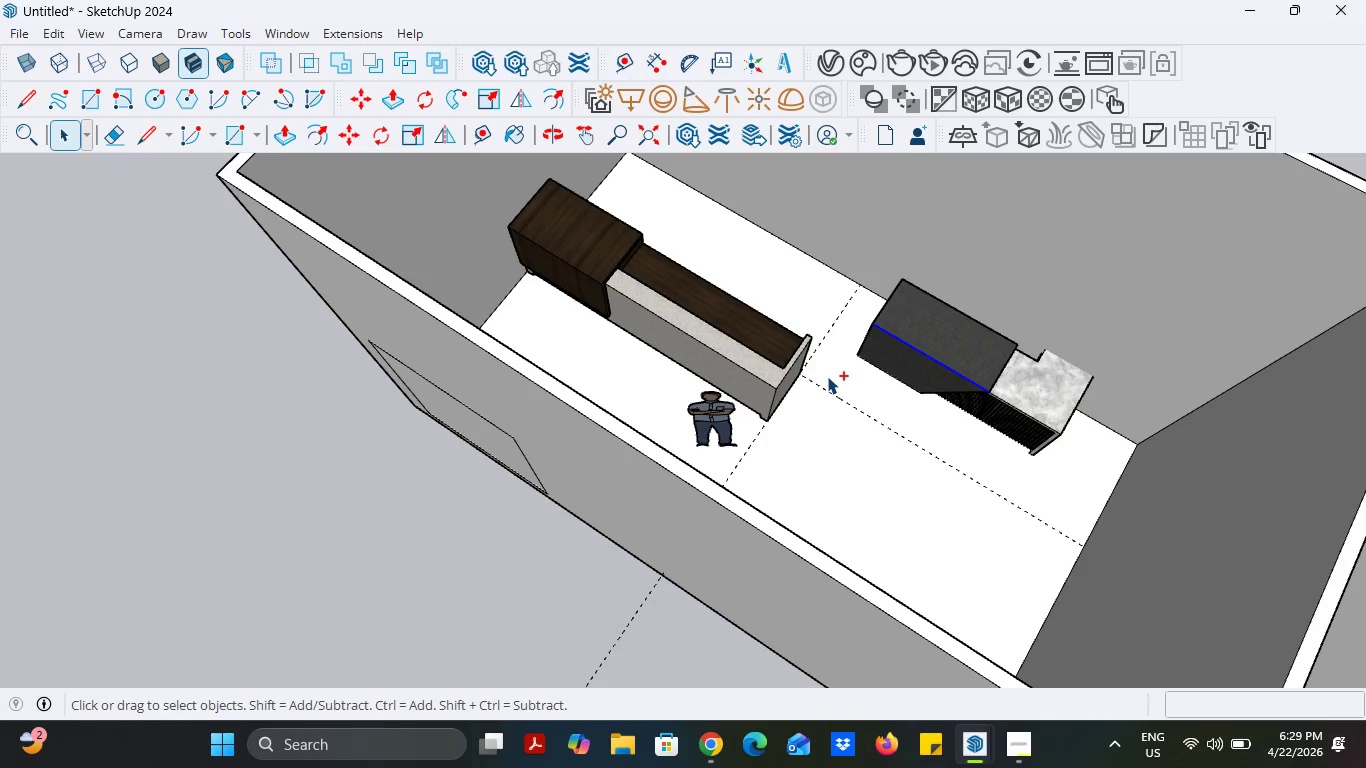 
key(Control+Z)
 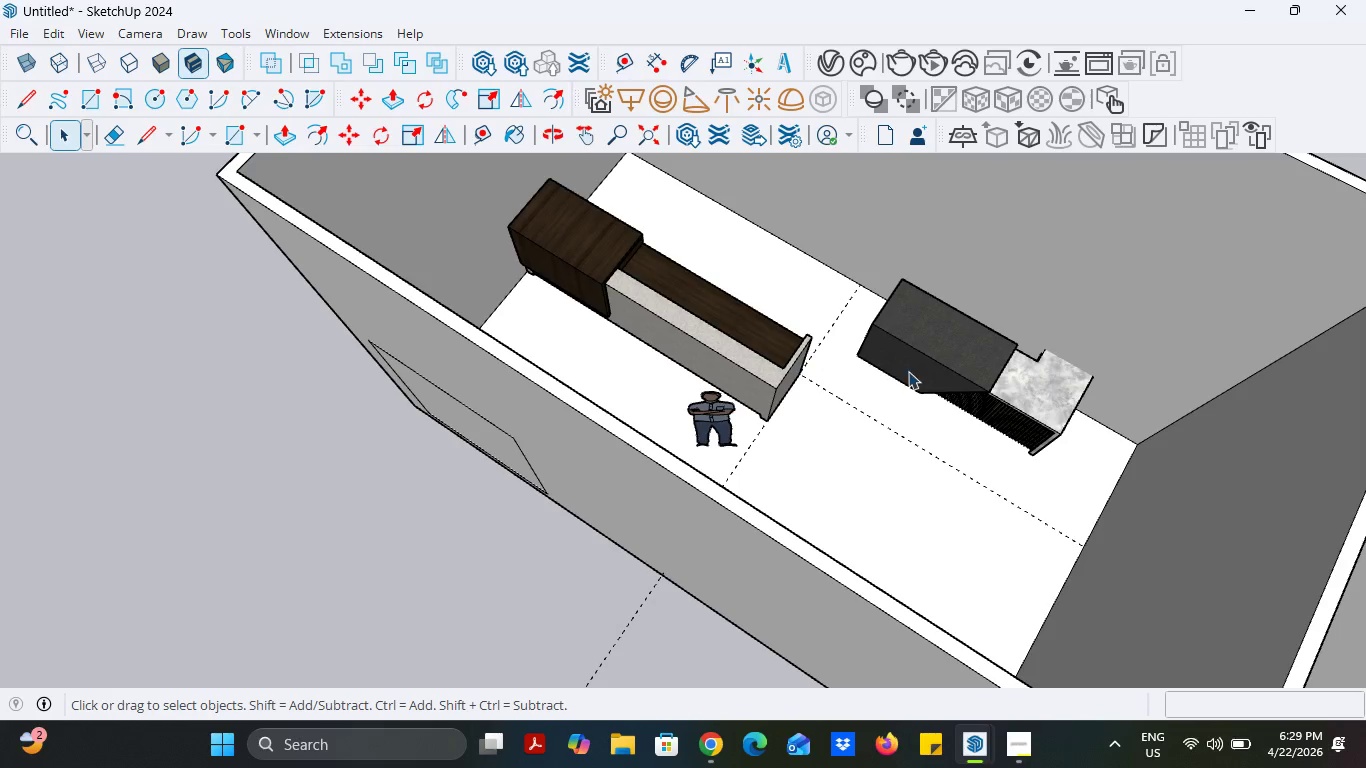 
left_click([935, 365])
 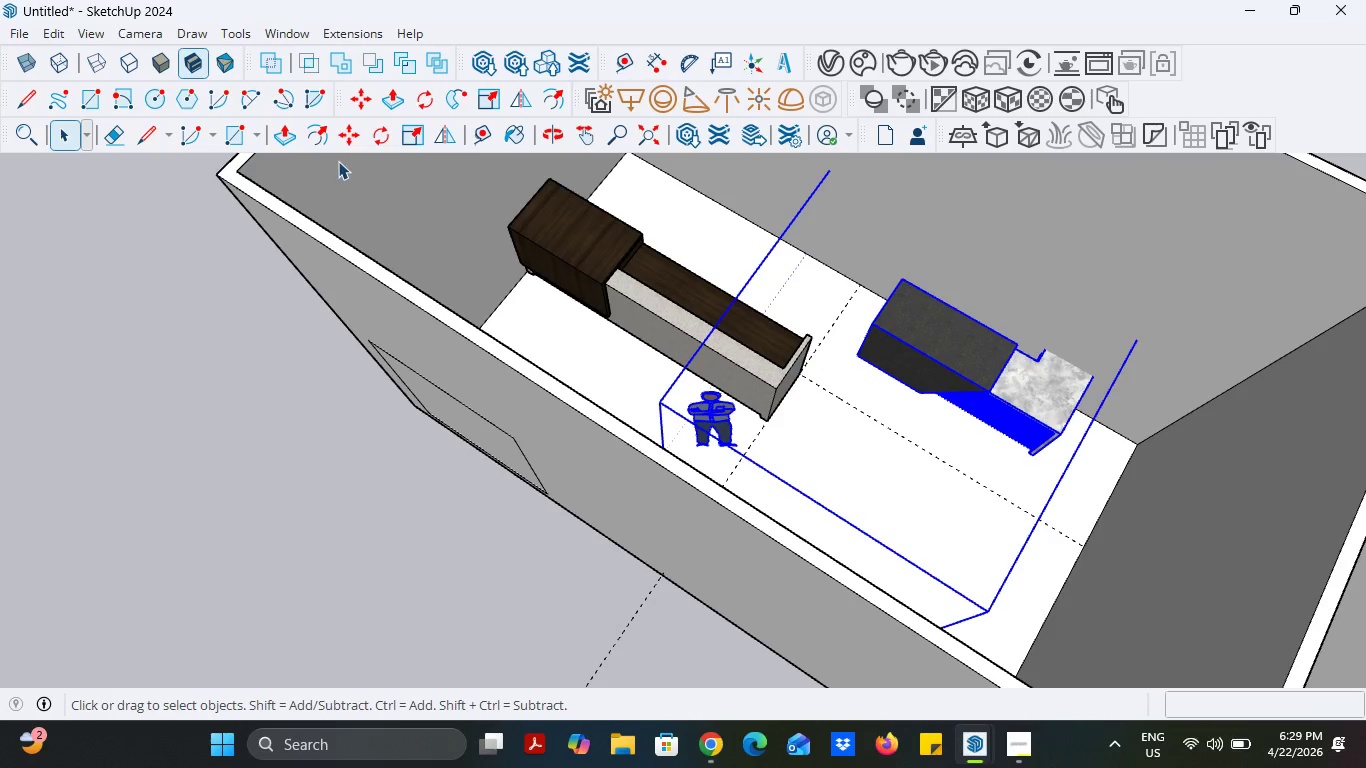 
left_click([348, 132])
 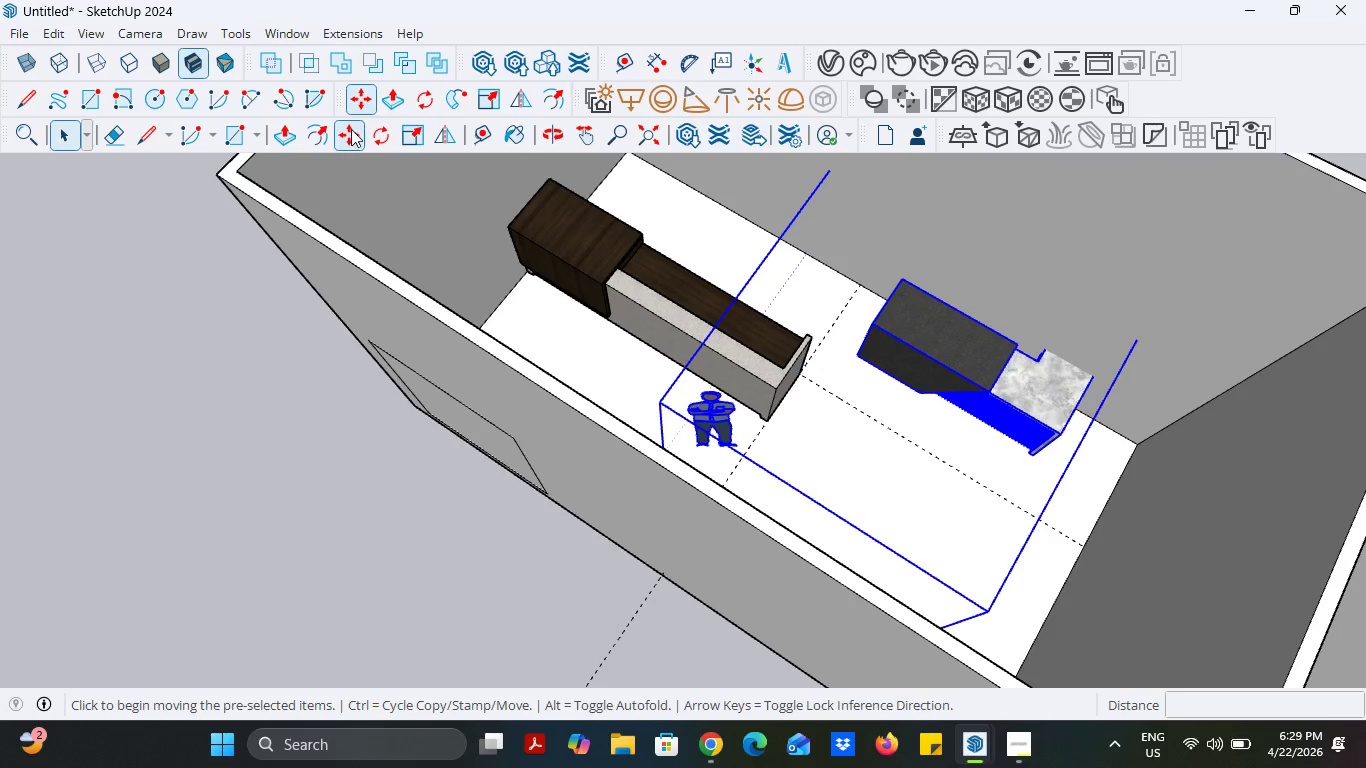 
scroll: coordinate [577, 313], scroll_direction: down, amount: 9.0
 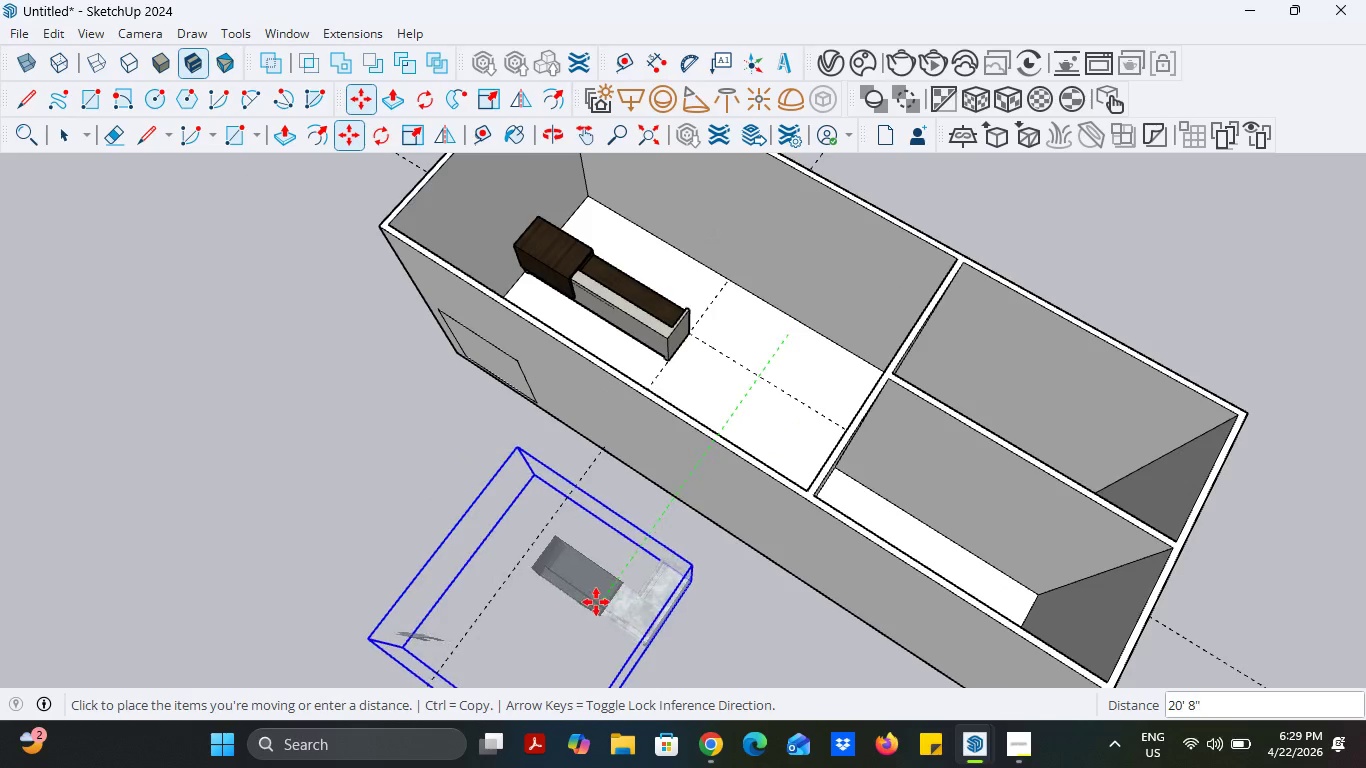 
left_click([595, 607])
 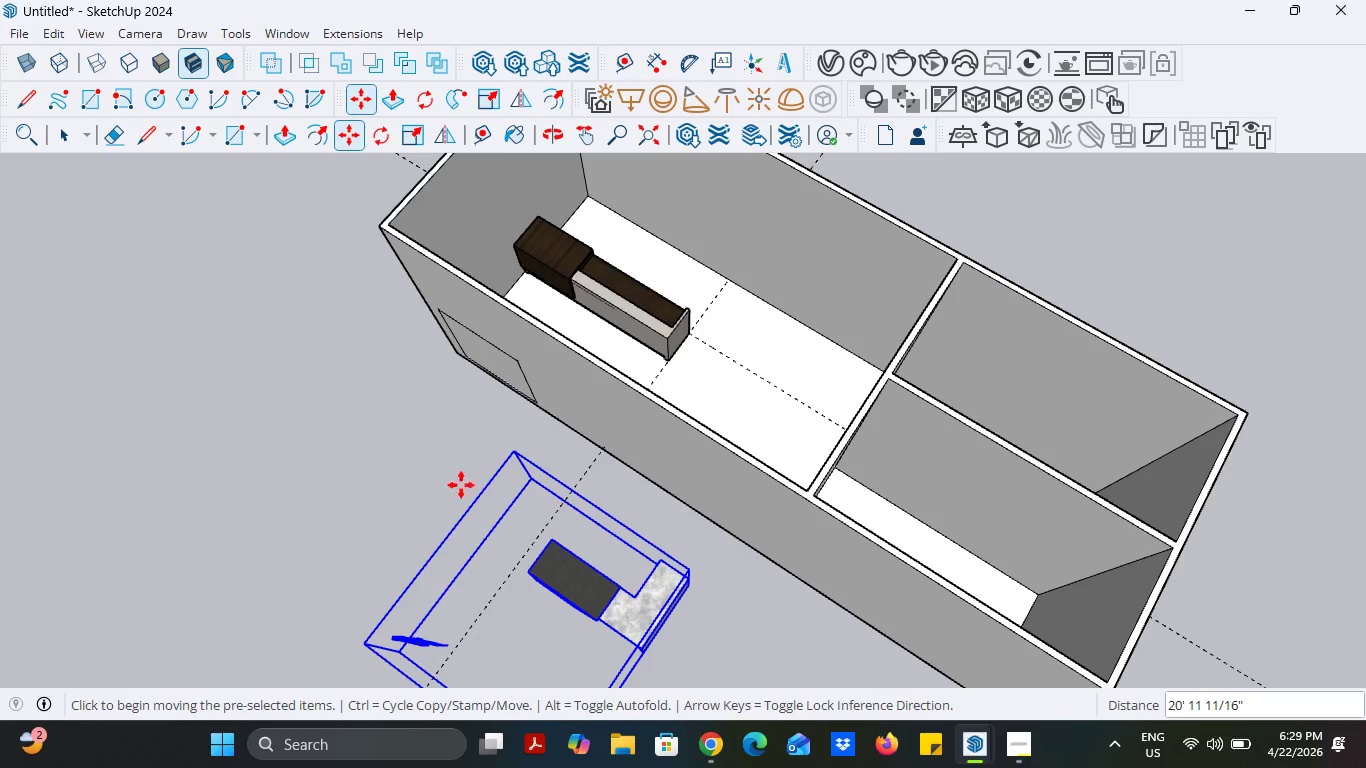 
right_click([559, 584])
 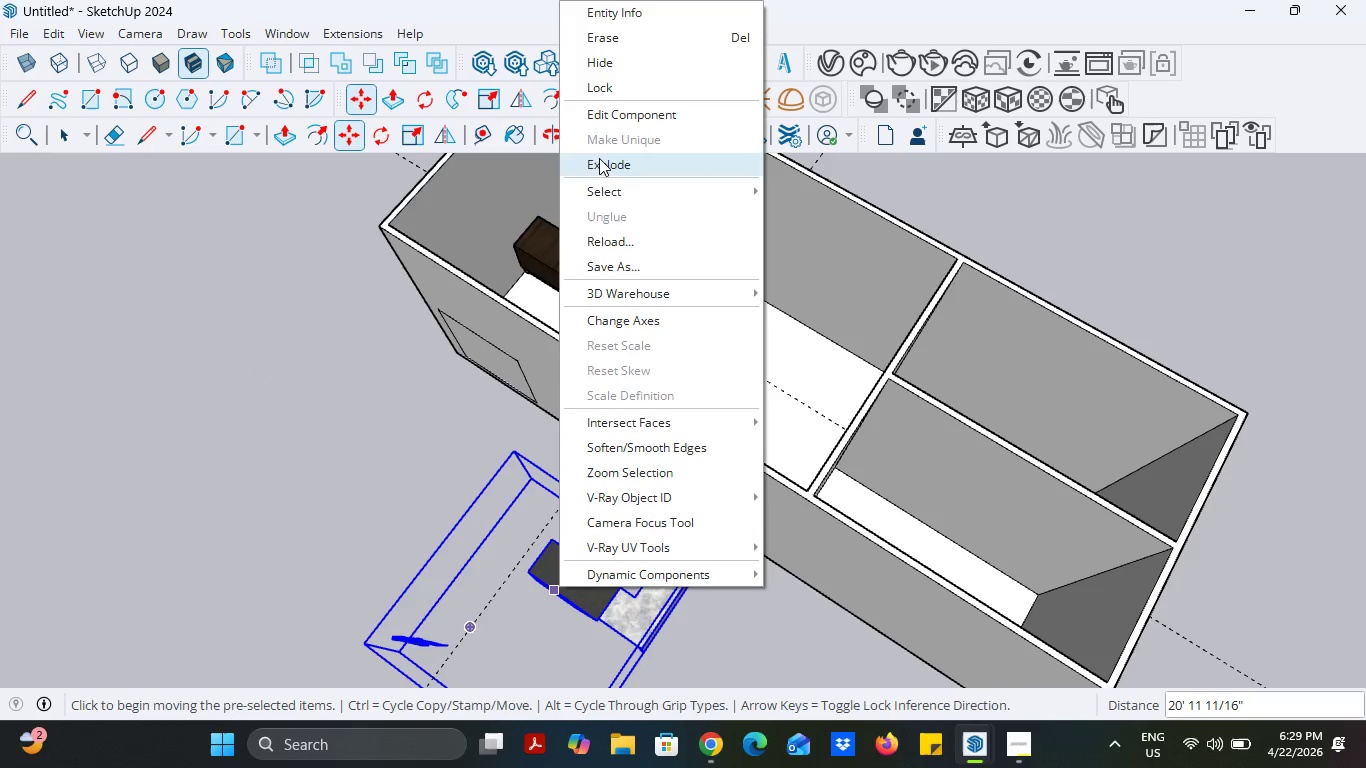 
left_click([599, 169])
 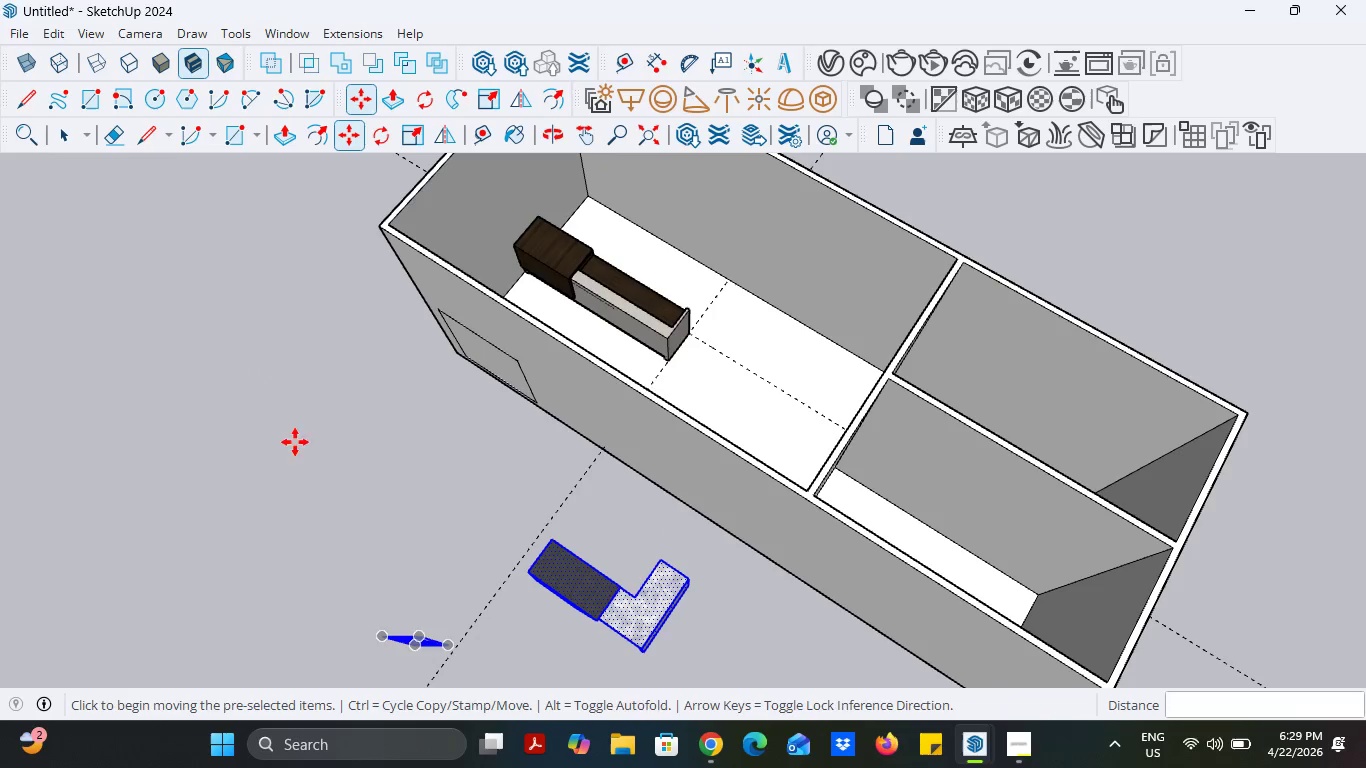 
left_click([105, 147])
 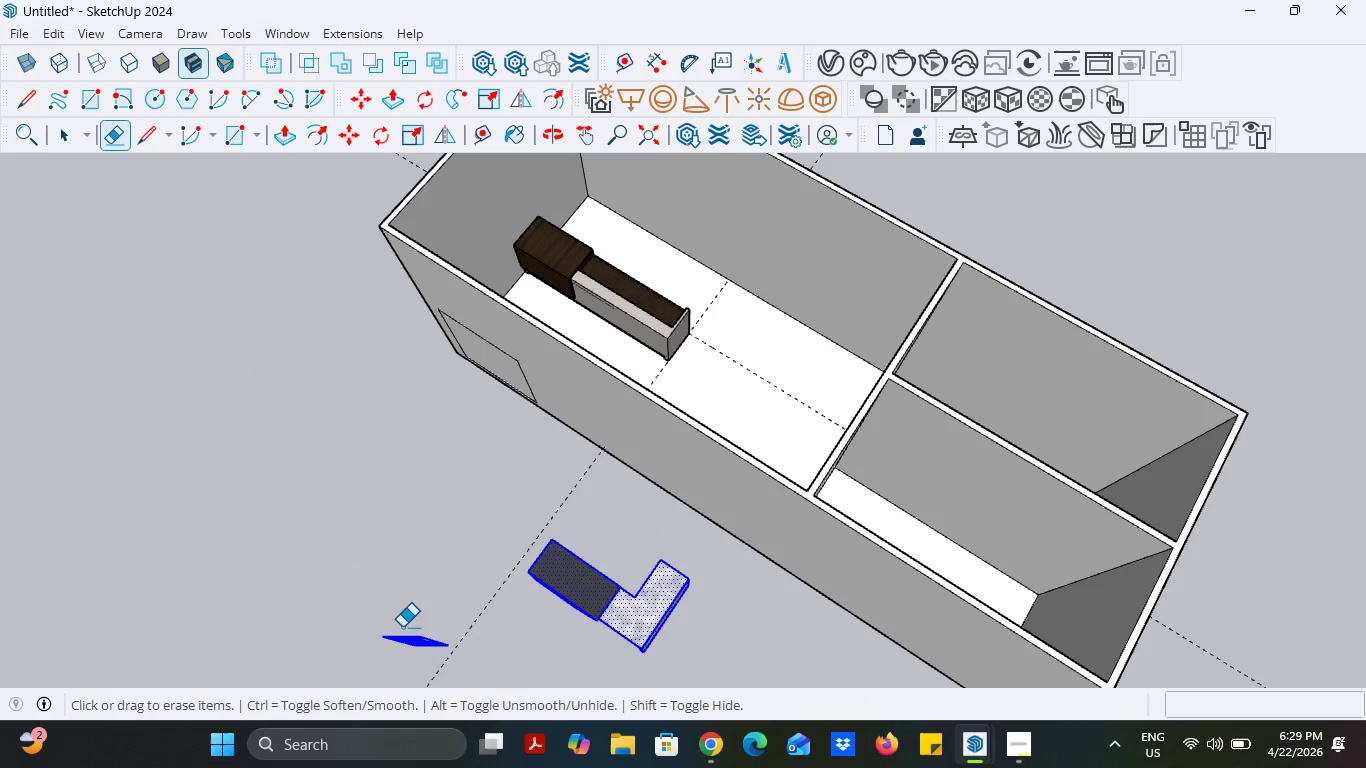 
left_click_drag(start_coordinate=[408, 633], to_coordinate=[416, 648])
 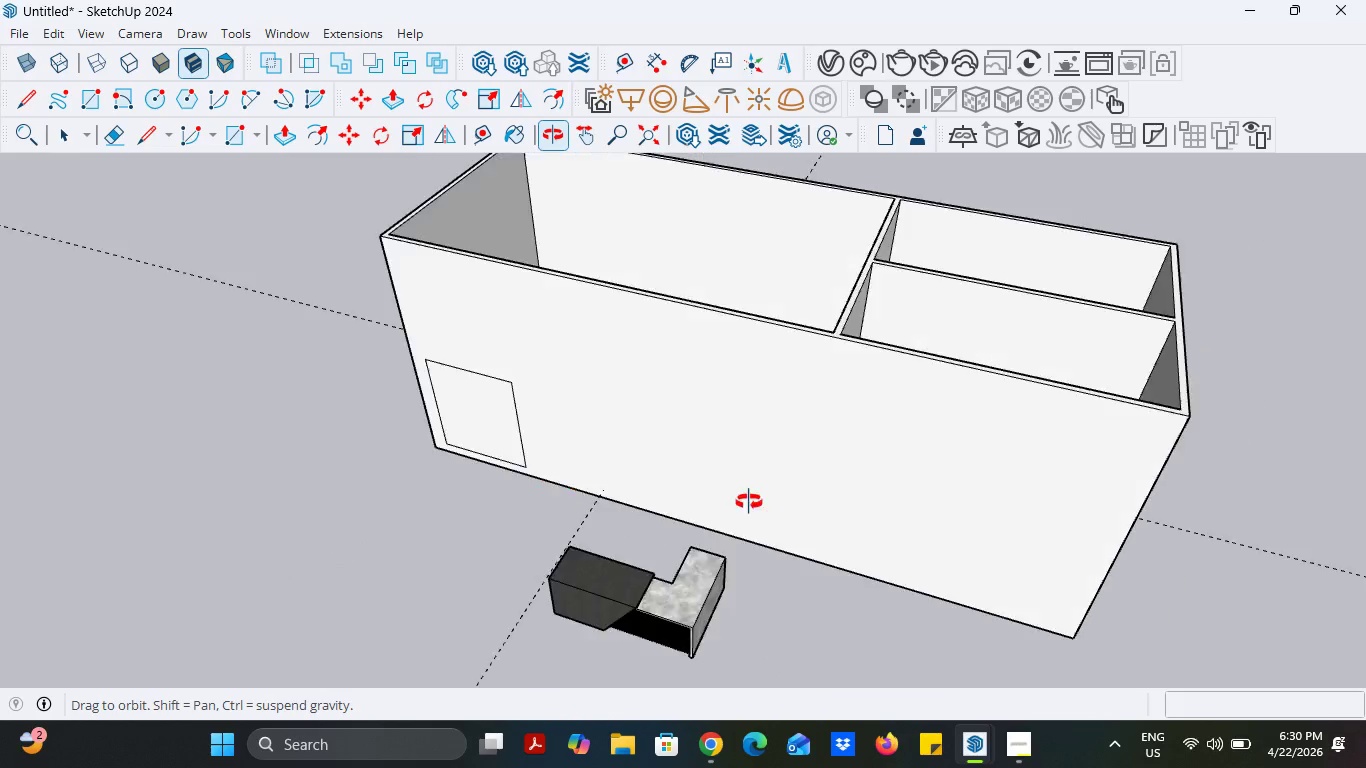 
scroll: coordinate [763, 678], scroll_direction: up, amount: 8.0
 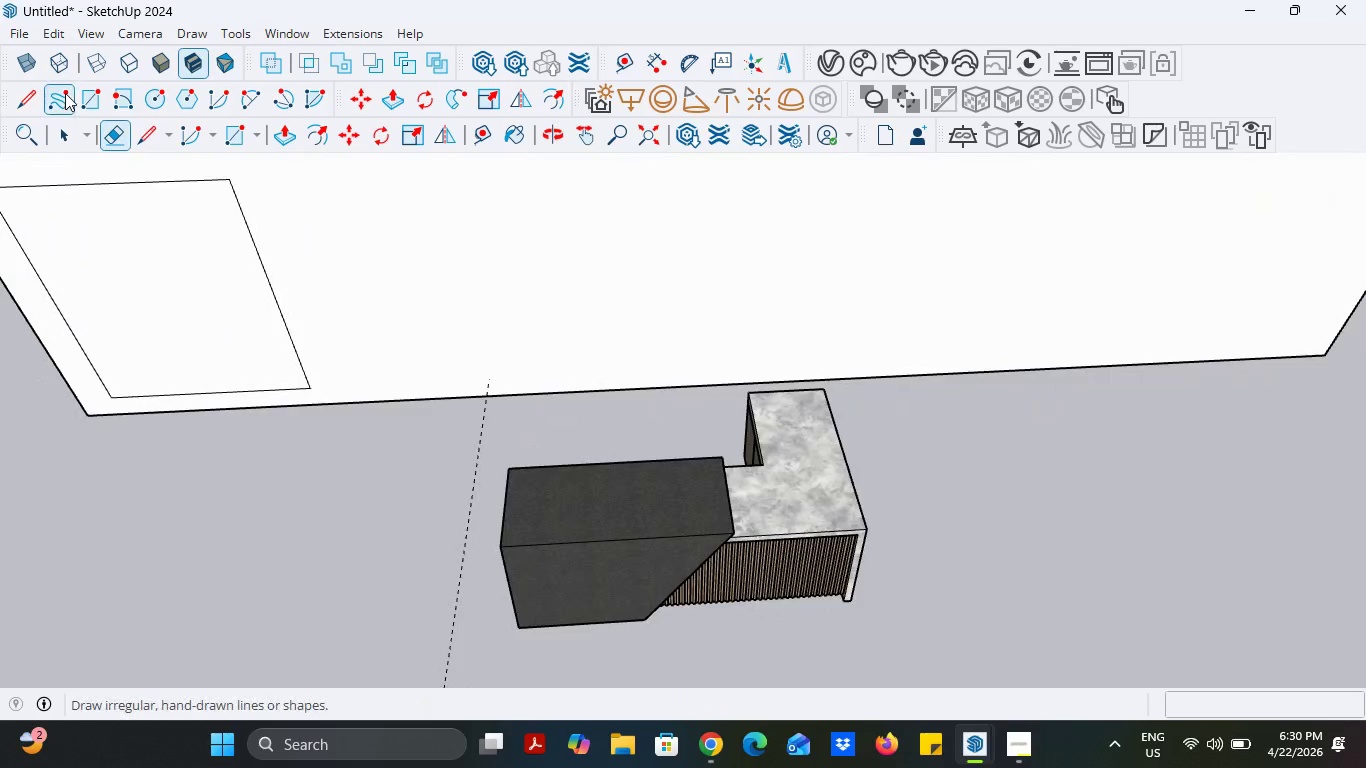 
left_click([64, 135])
 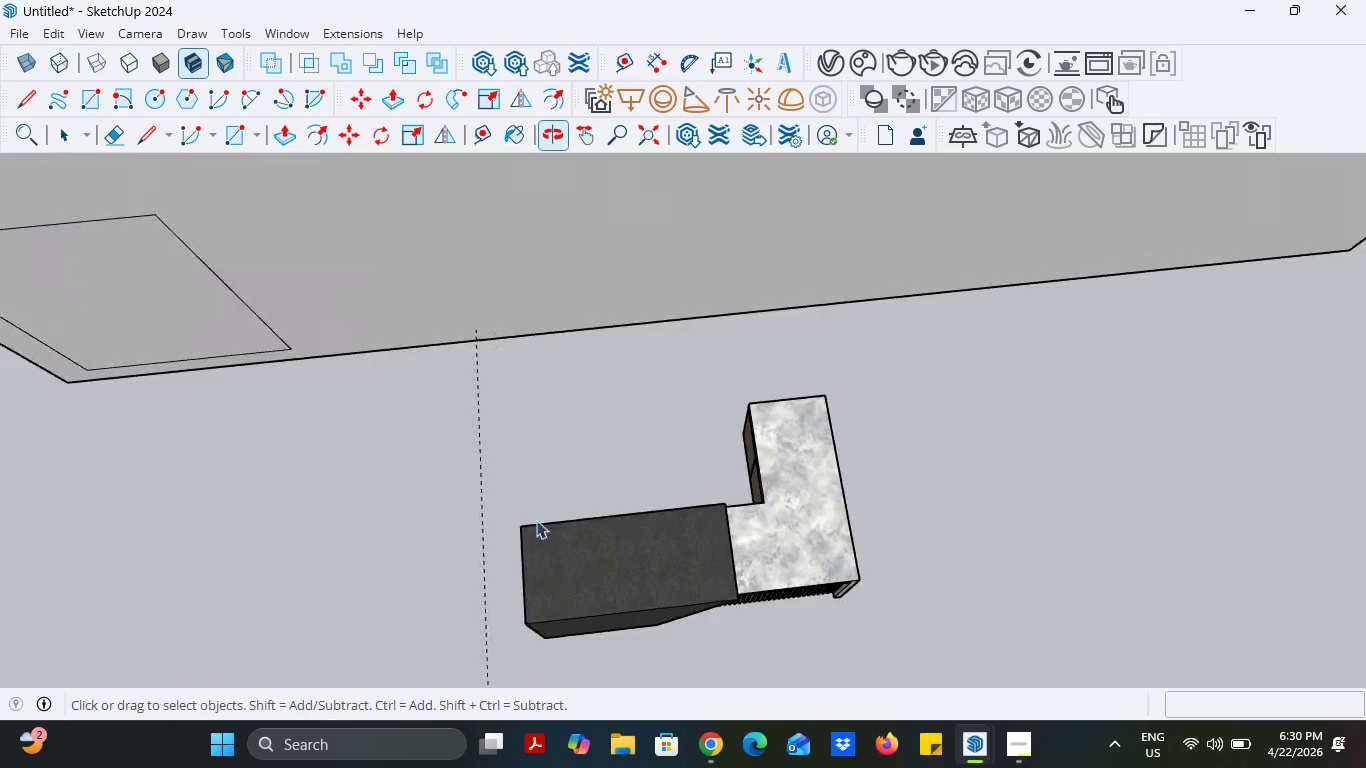 
left_click_drag(start_coordinate=[496, 390], to_coordinate=[972, 665])
 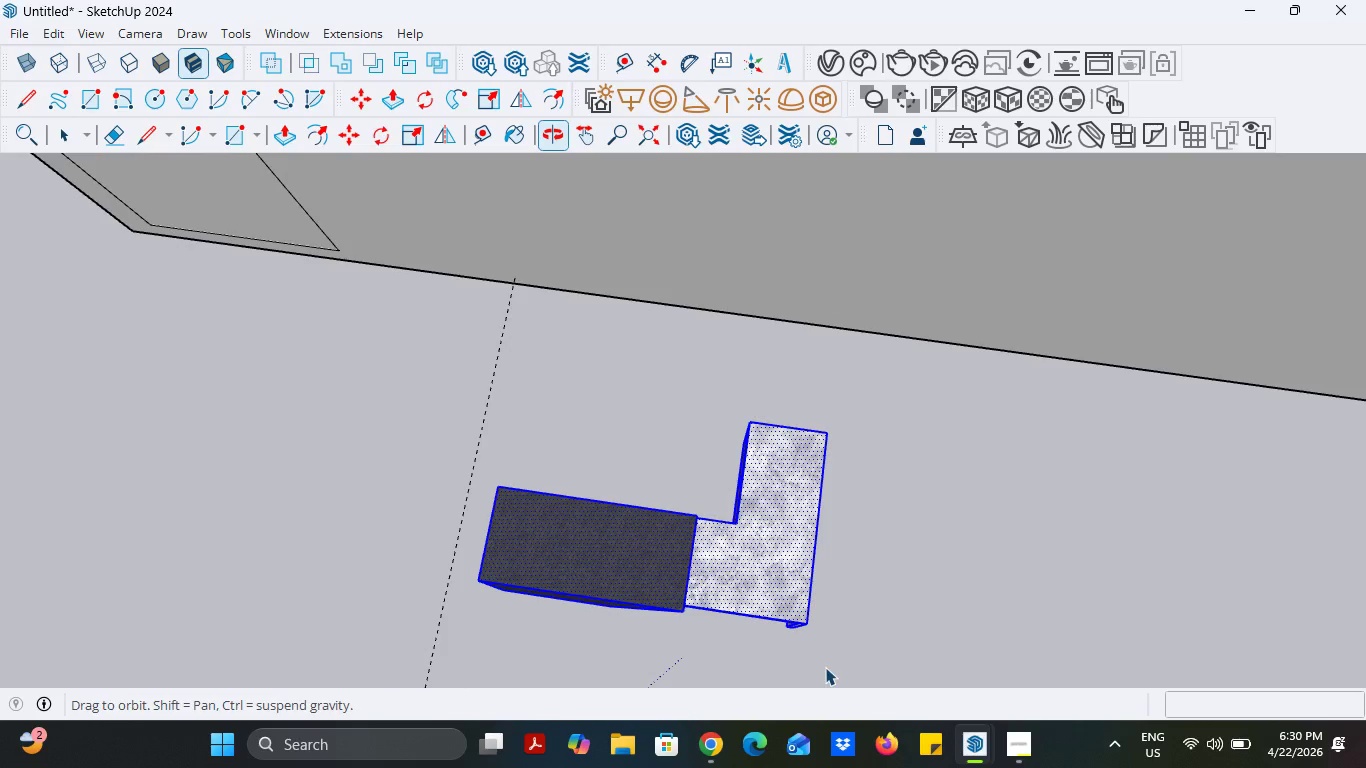 
right_click([707, 564])
 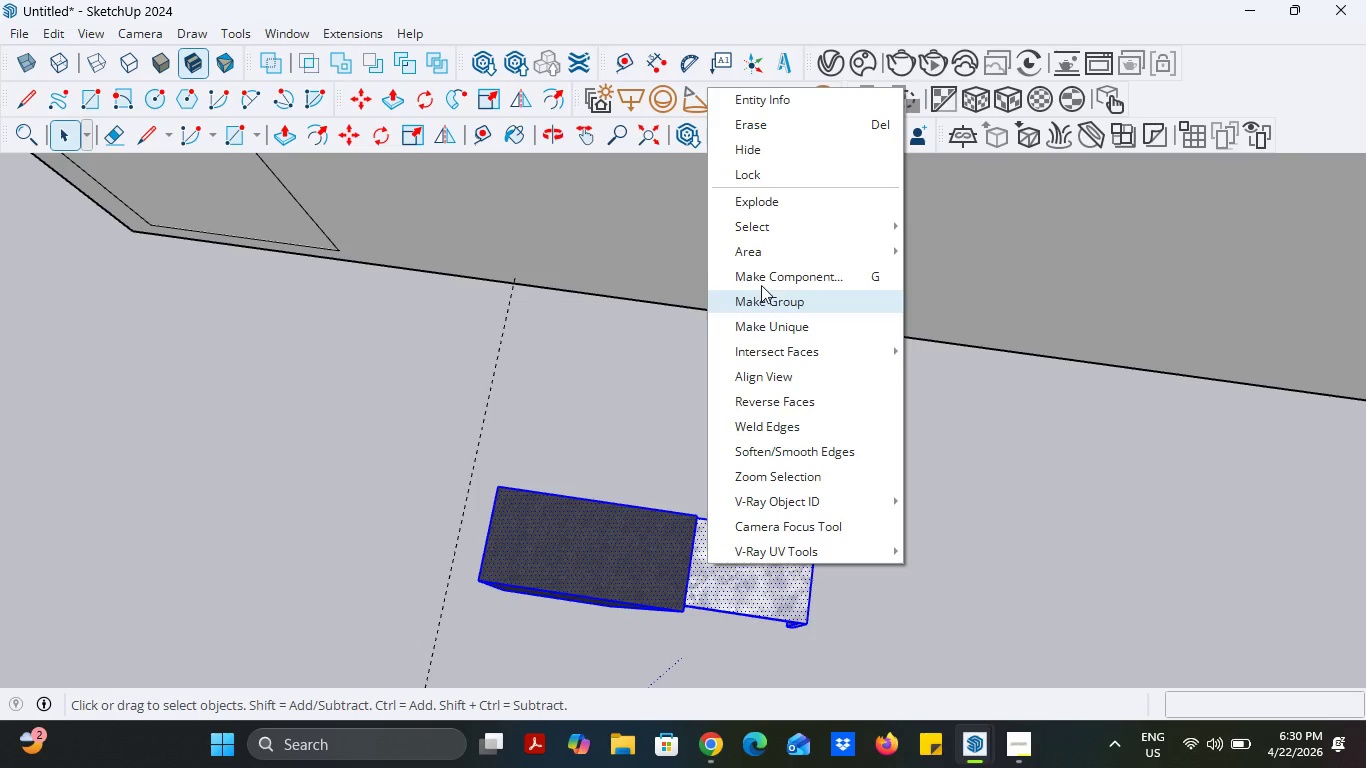 
left_click([765, 281])
 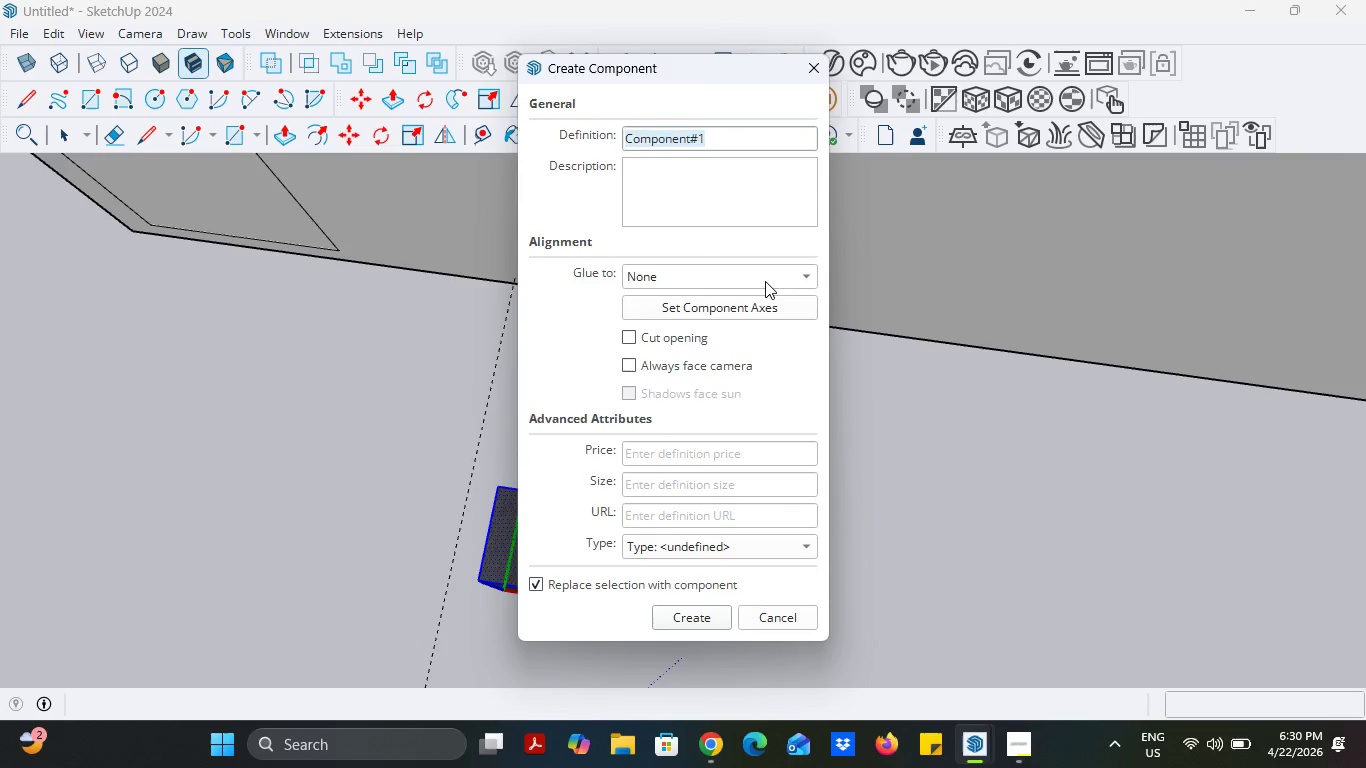 
key(Control+R)
 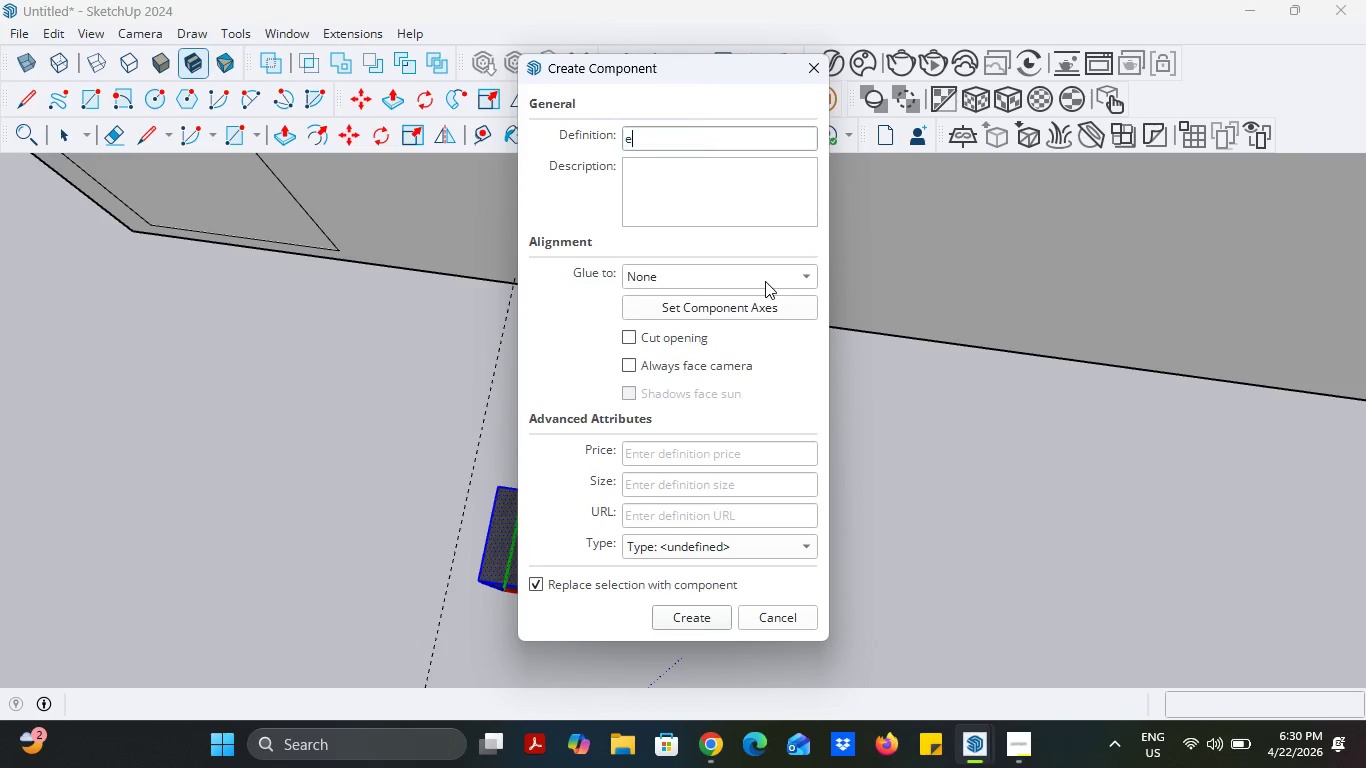 
type(ece)
key(Backspace)
key(Backspace)
key(Backspace)
key(Backspace)
type(Reception Desk)
 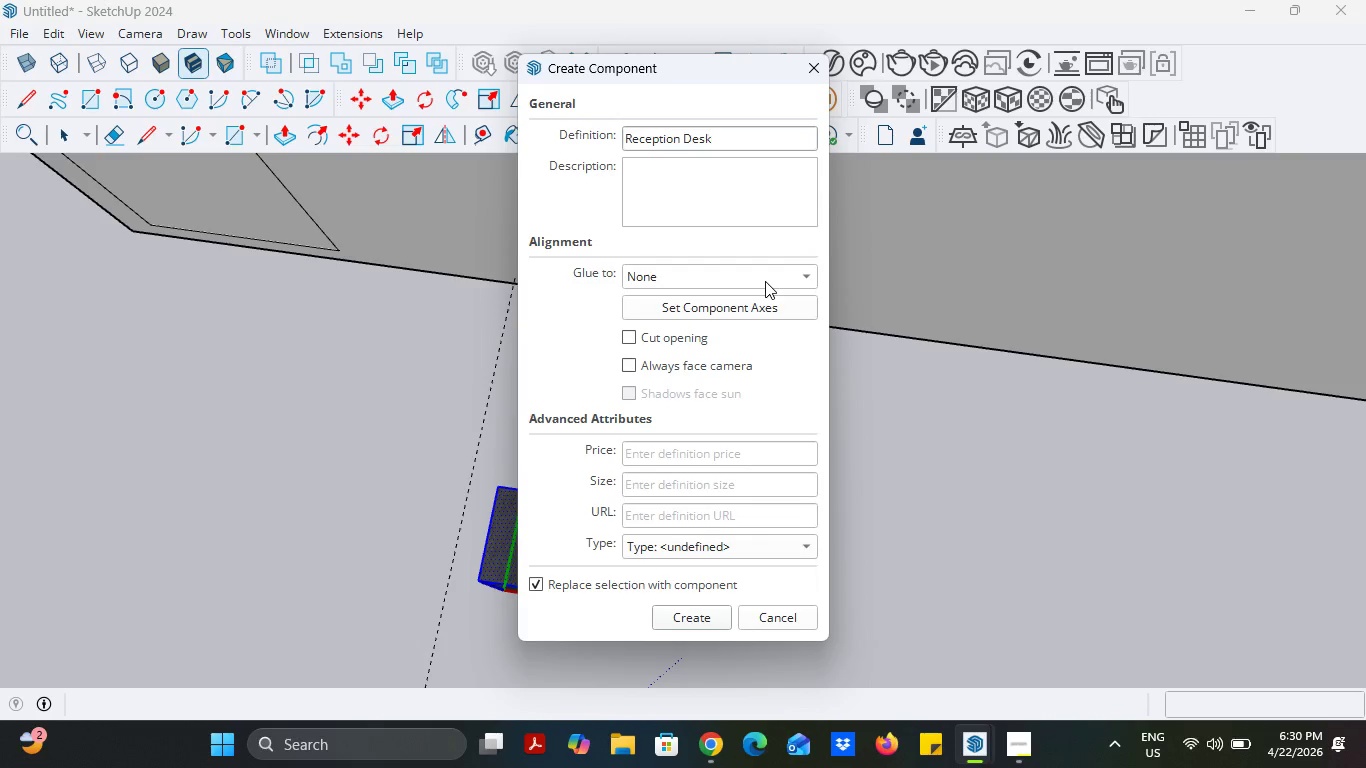 
key(Enter)
 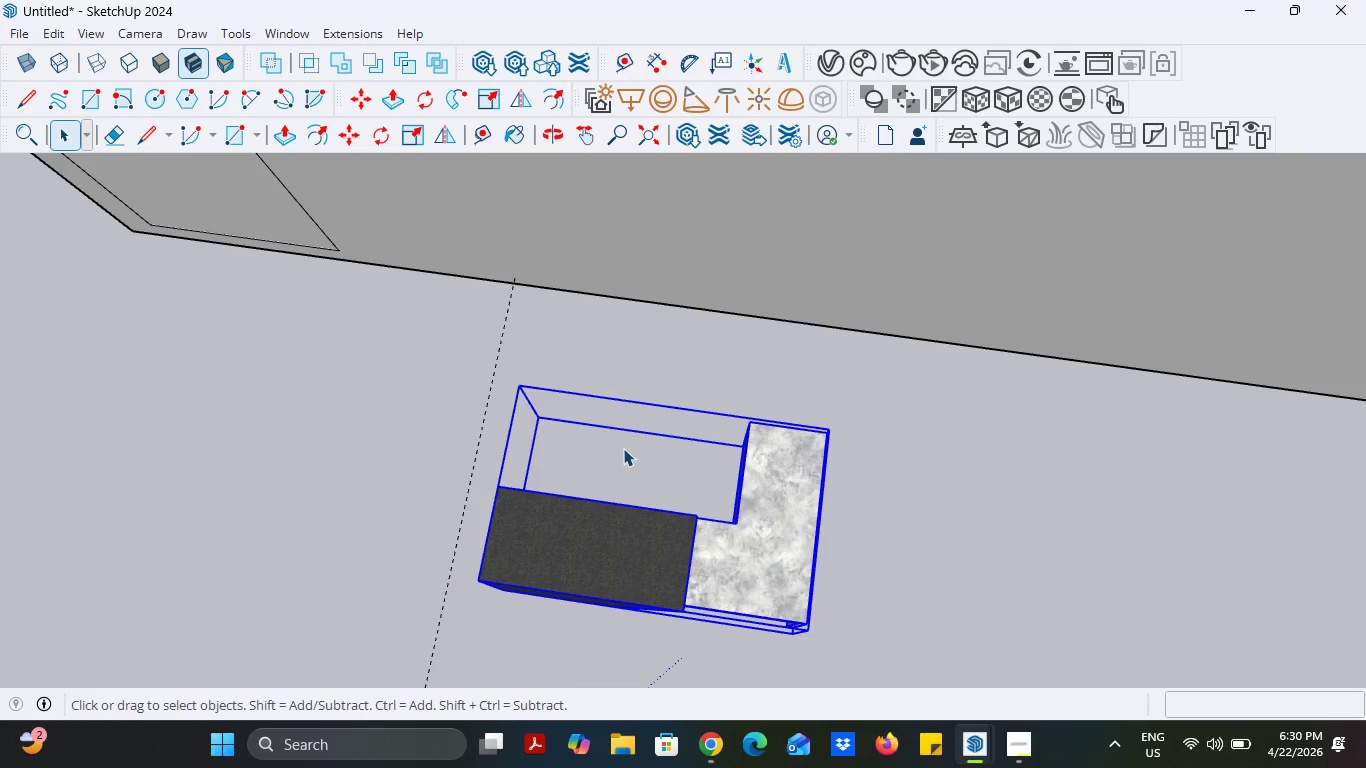 
scroll: coordinate [828, 210], scroll_direction: up, amount: 16.0
 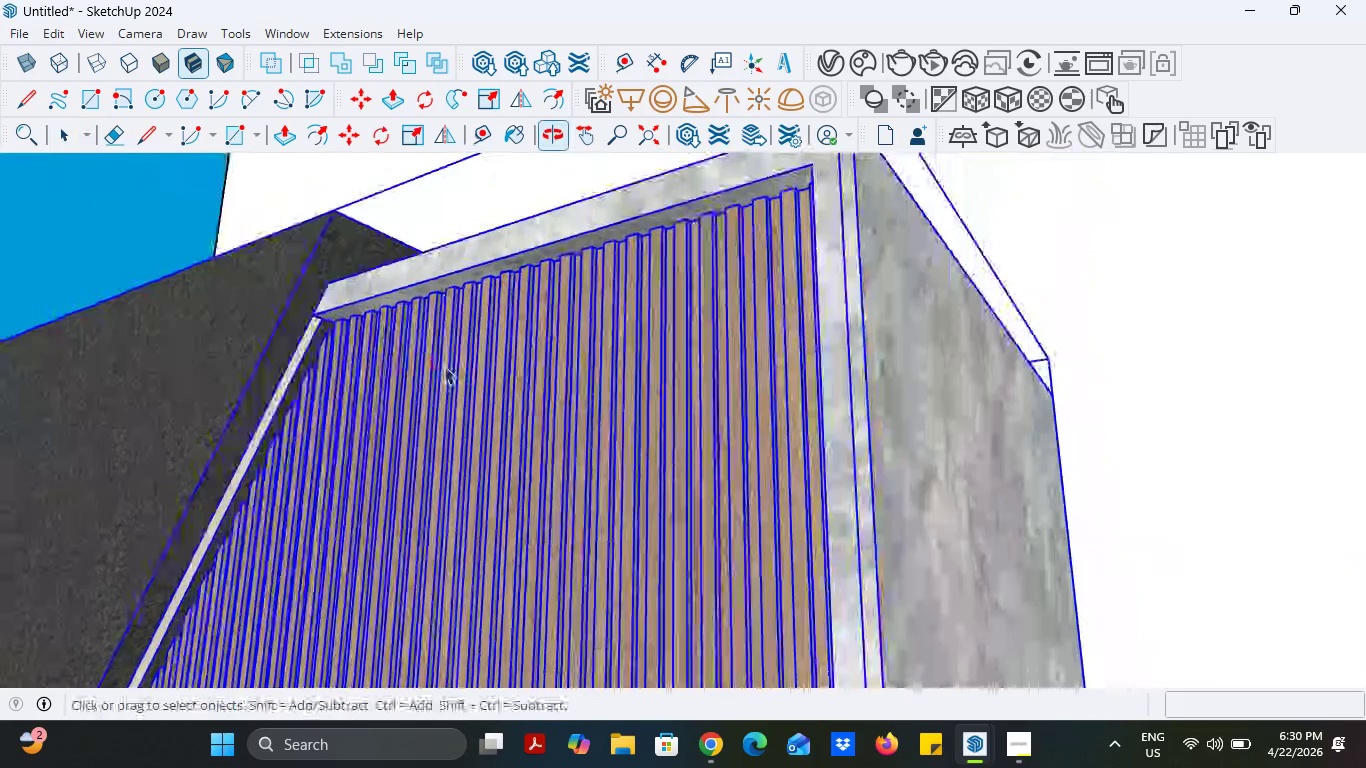 
left_click([1125, 275])
 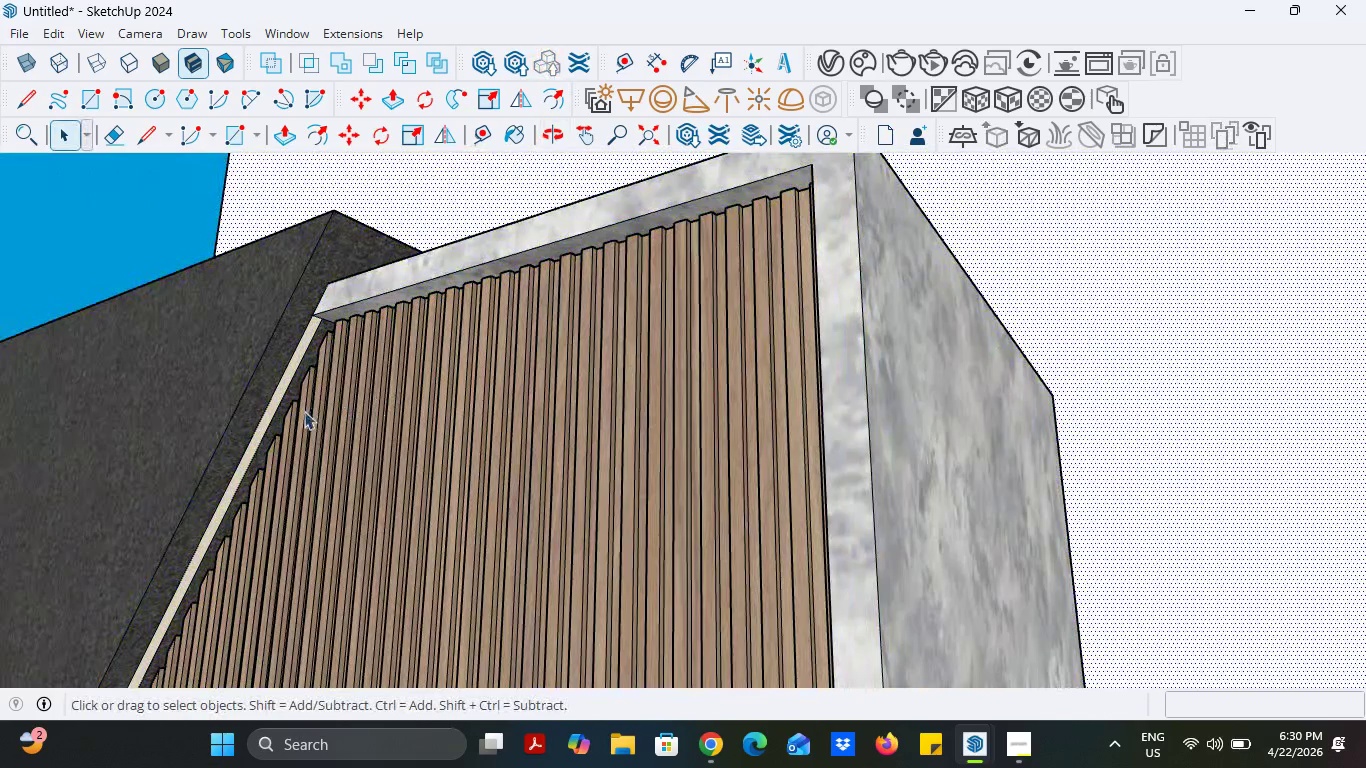 
scroll: coordinate [325, 398], scroll_direction: up, amount: 6.0
 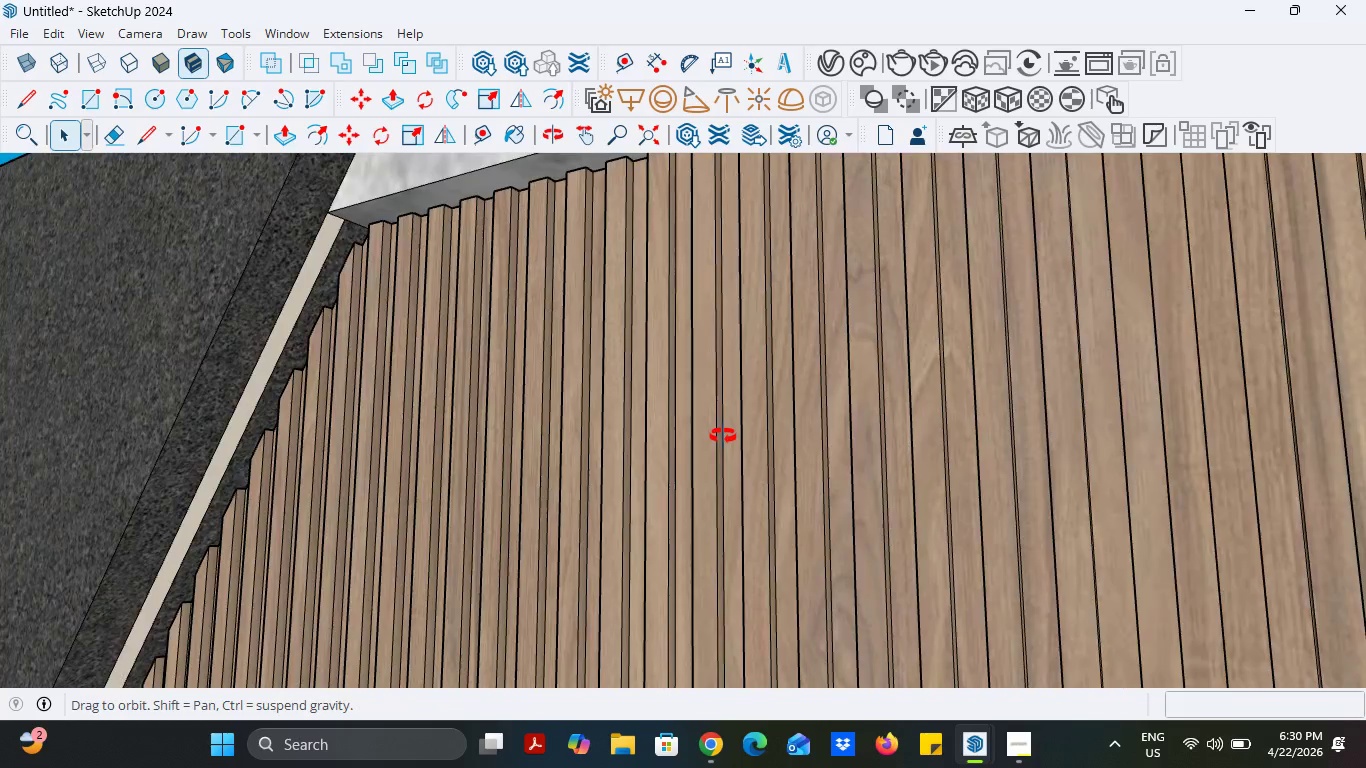 
scroll: coordinate [757, 551], scroll_direction: down, amount: 7.0
 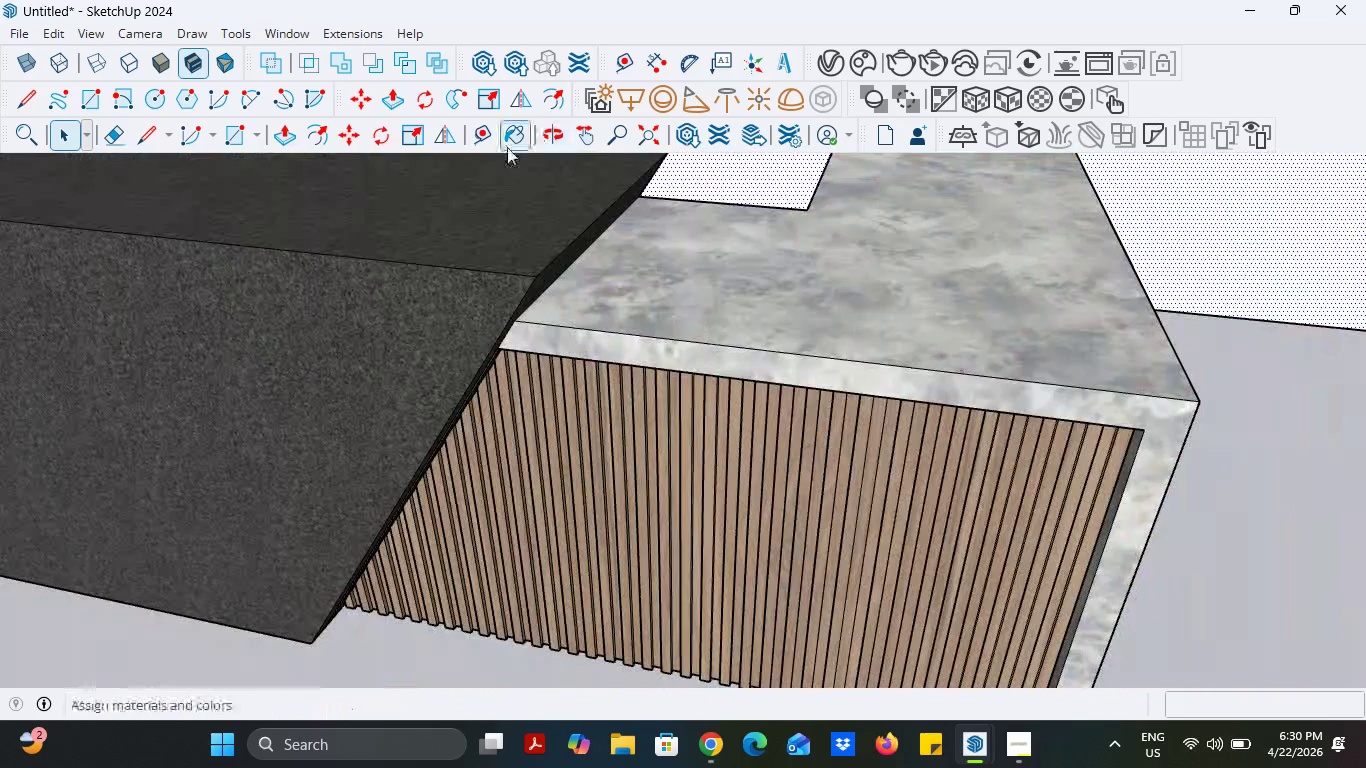 
left_click([507, 147])
 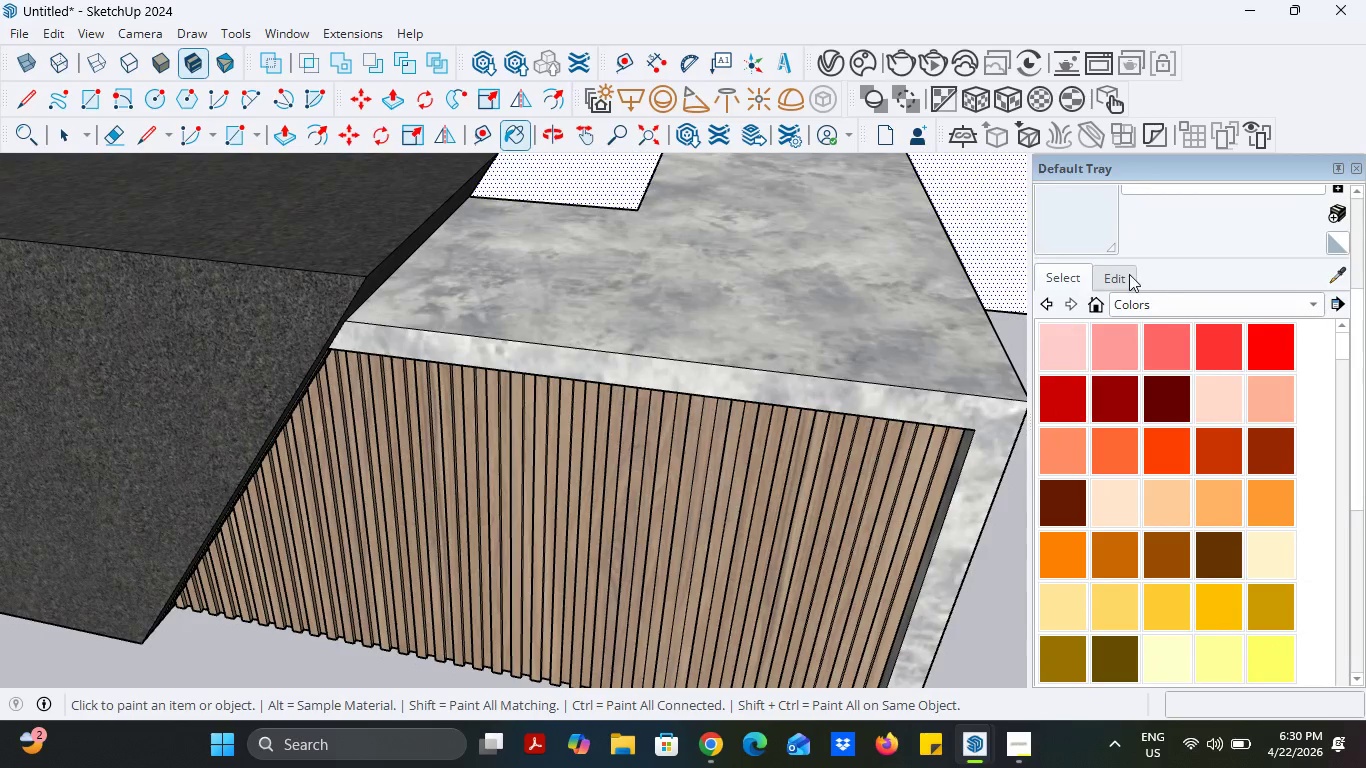 
wait(7.27)
 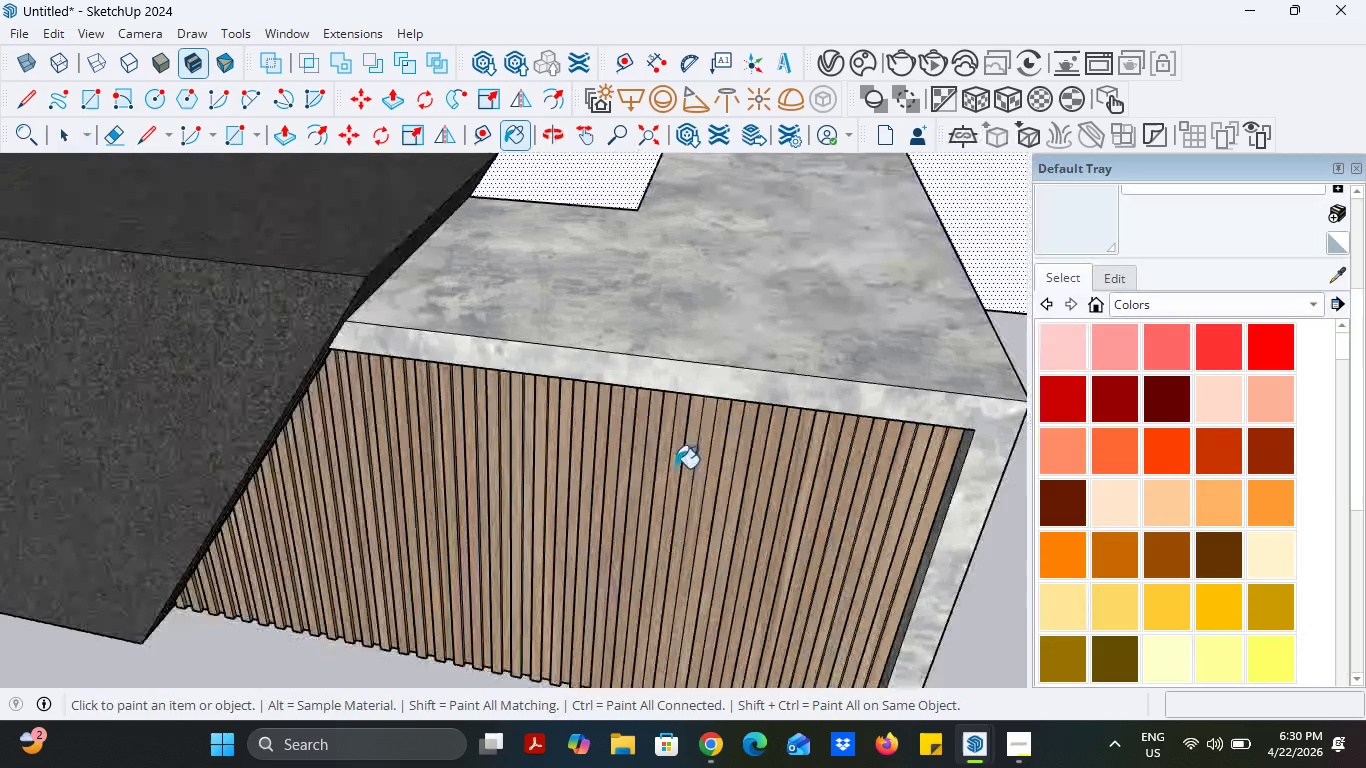 
left_click([1065, 231])
 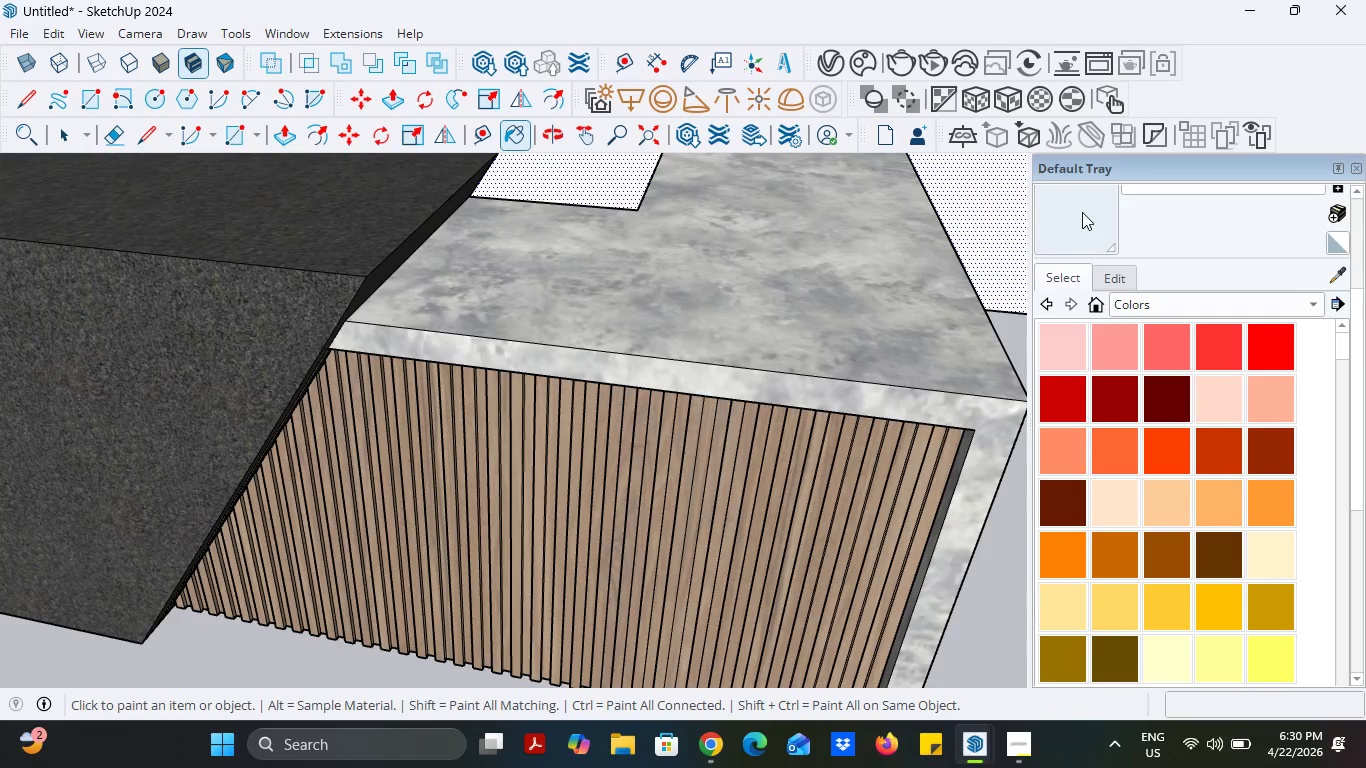 
scroll: coordinate [499, 438], scroll_direction: down, amount: 34.0
 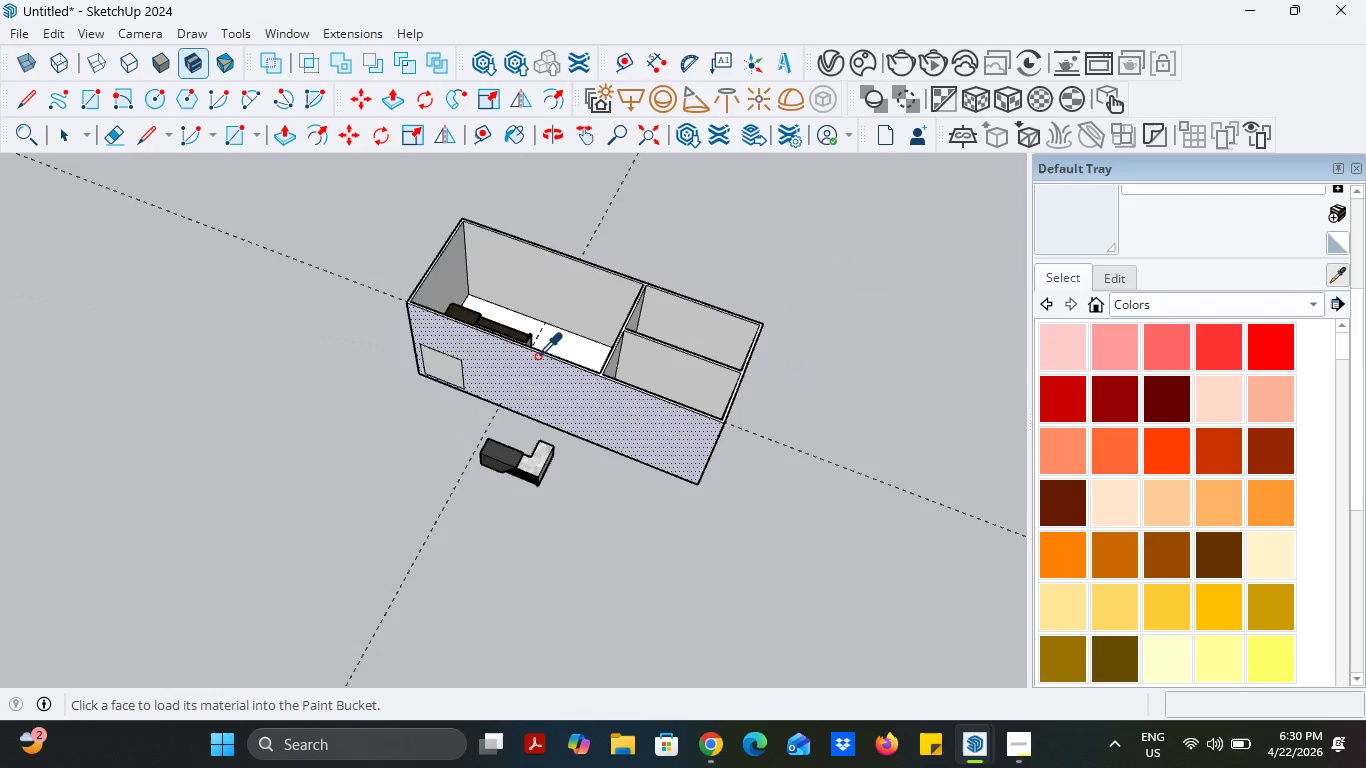 
scroll: coordinate [503, 567], scroll_direction: up, amount: 40.0
 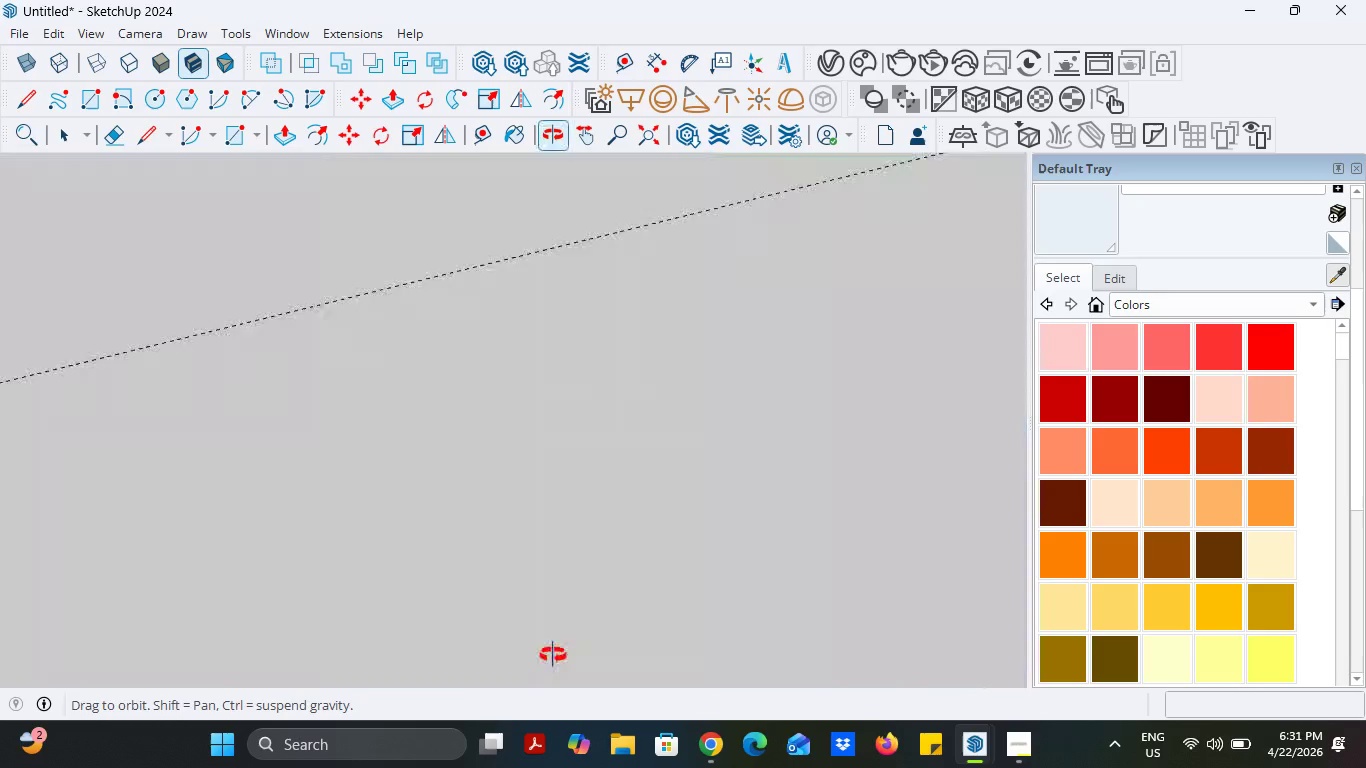 
scroll: coordinate [537, 558], scroll_direction: down, amount: 29.0
 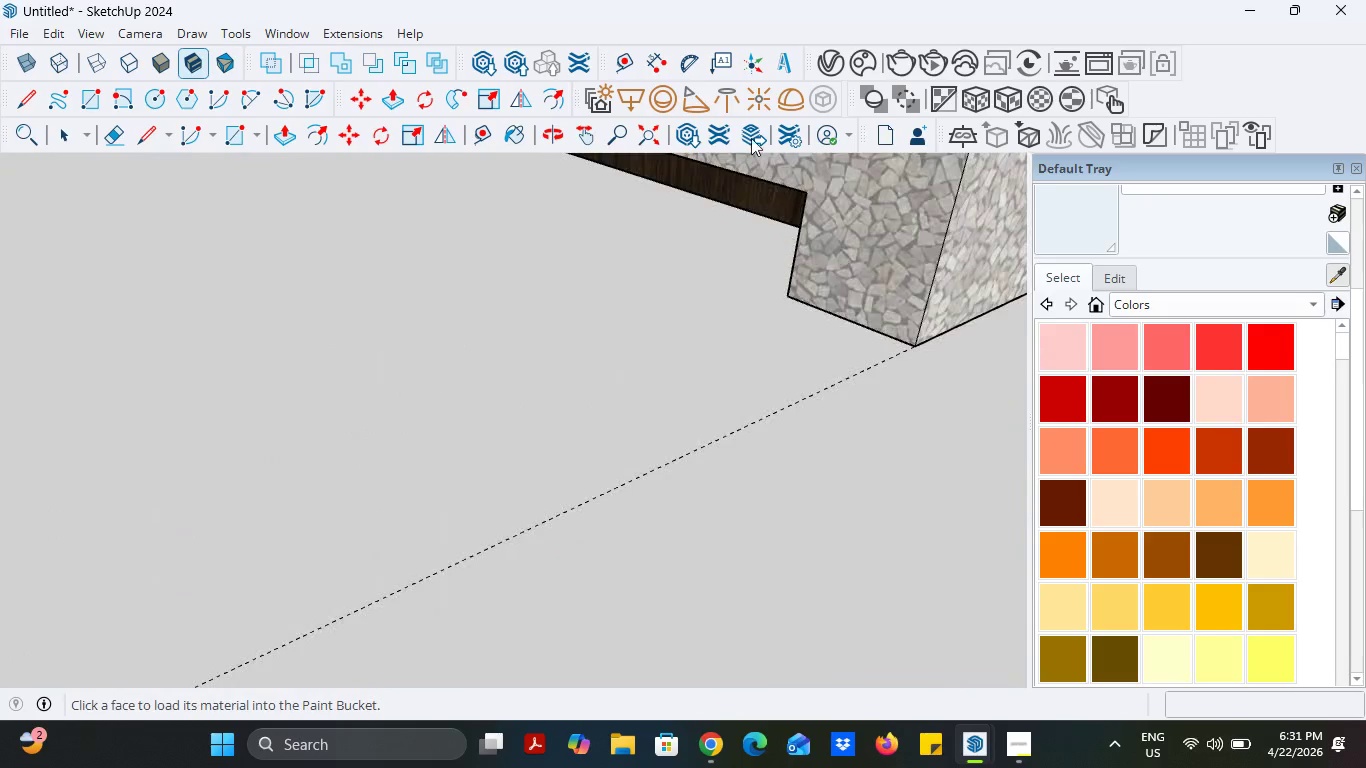 
scroll: coordinate [792, 188], scroll_direction: up, amount: 12.0
 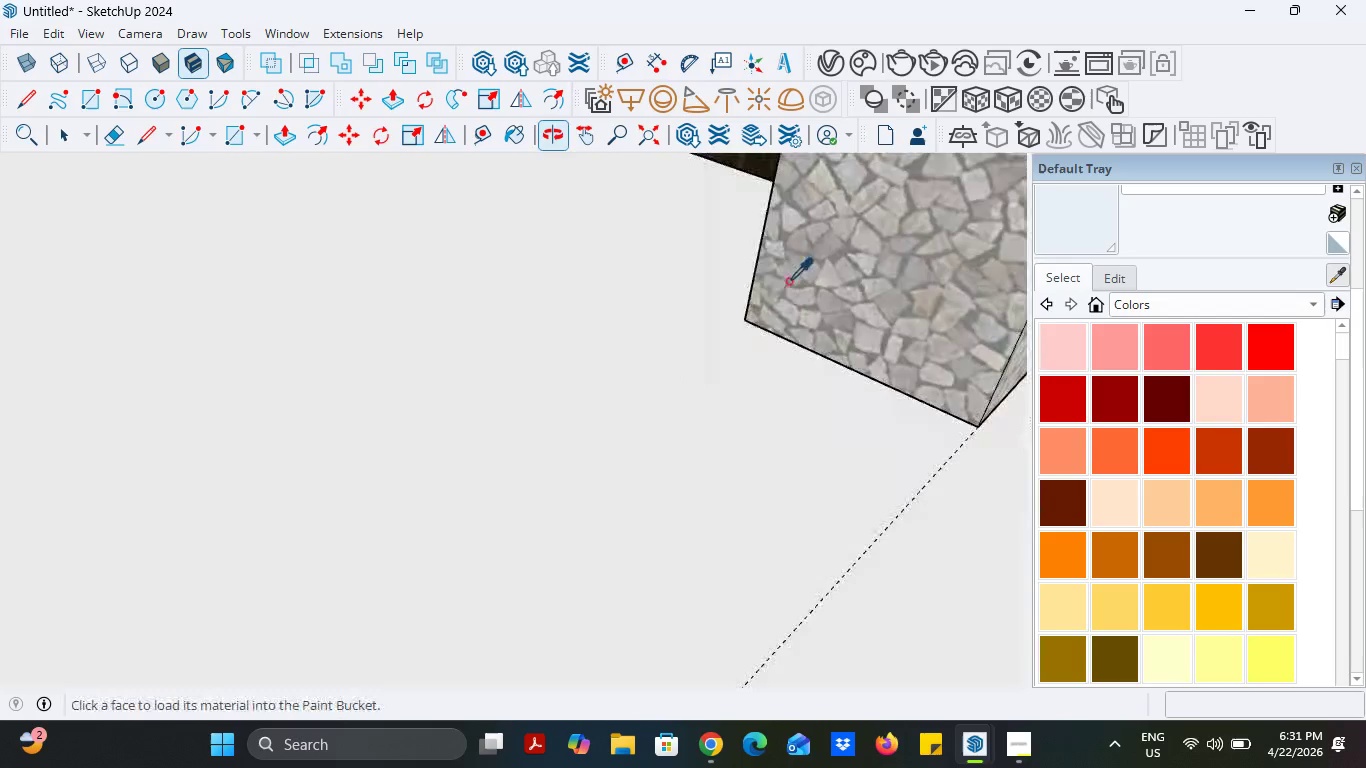 
scroll: coordinate [722, 275], scroll_direction: none, amount: 0.0
 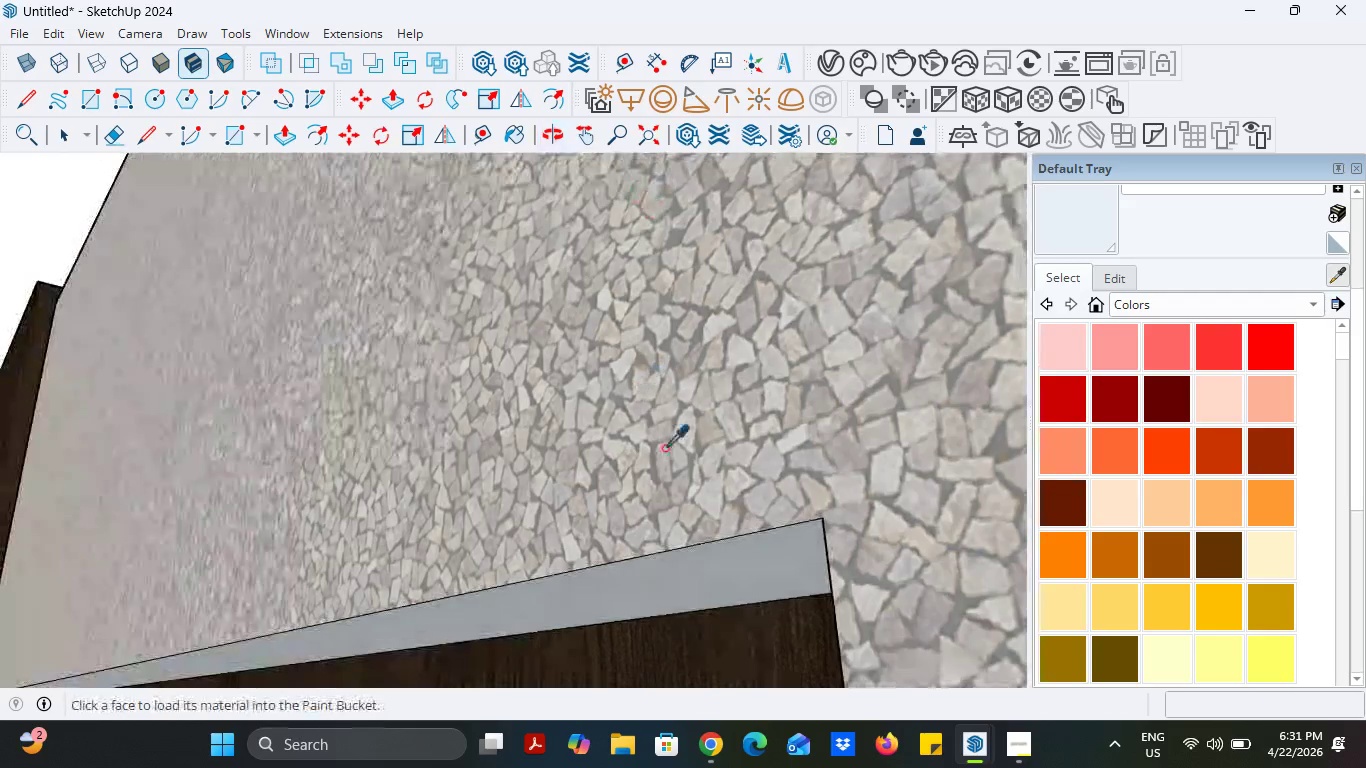 
left_click([712, 565])
 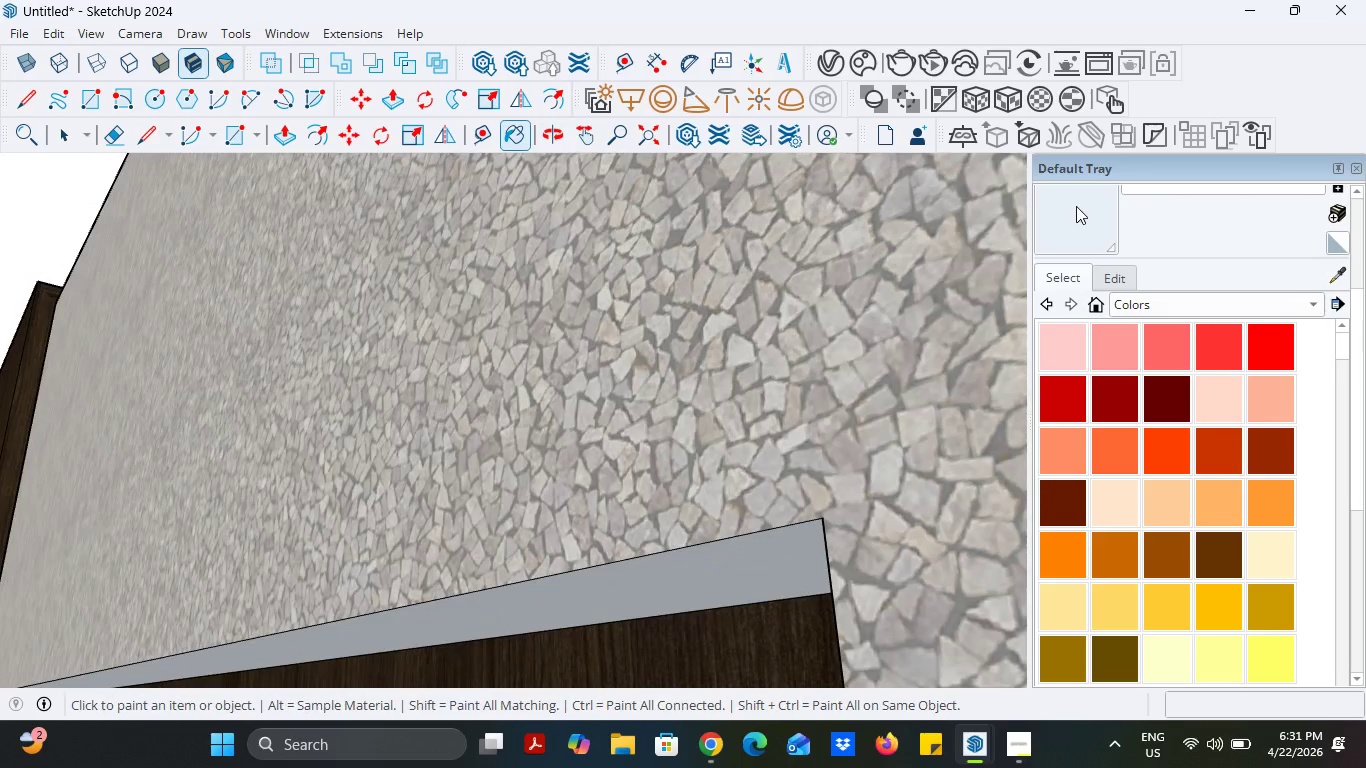 
scroll: coordinate [688, 391], scroll_direction: down, amount: 14.0
 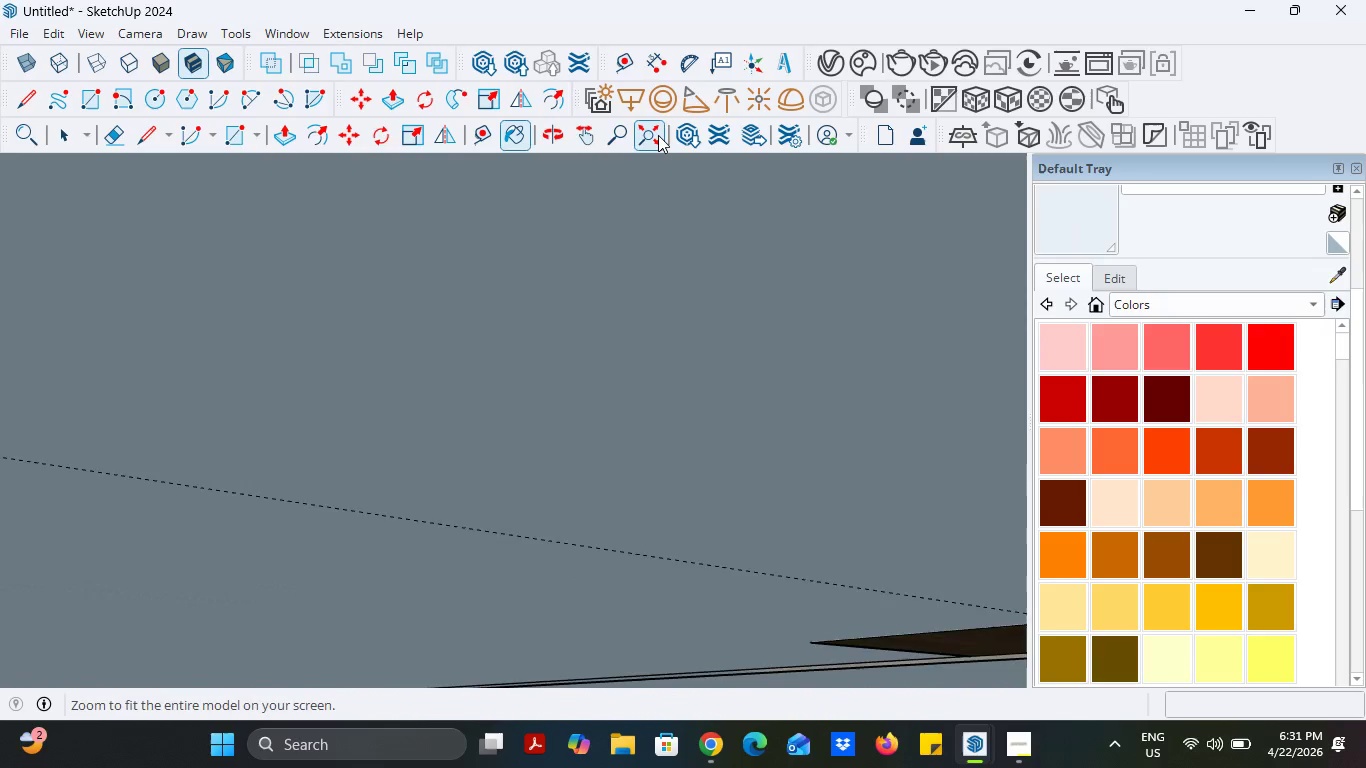 
left_click([658, 135])
 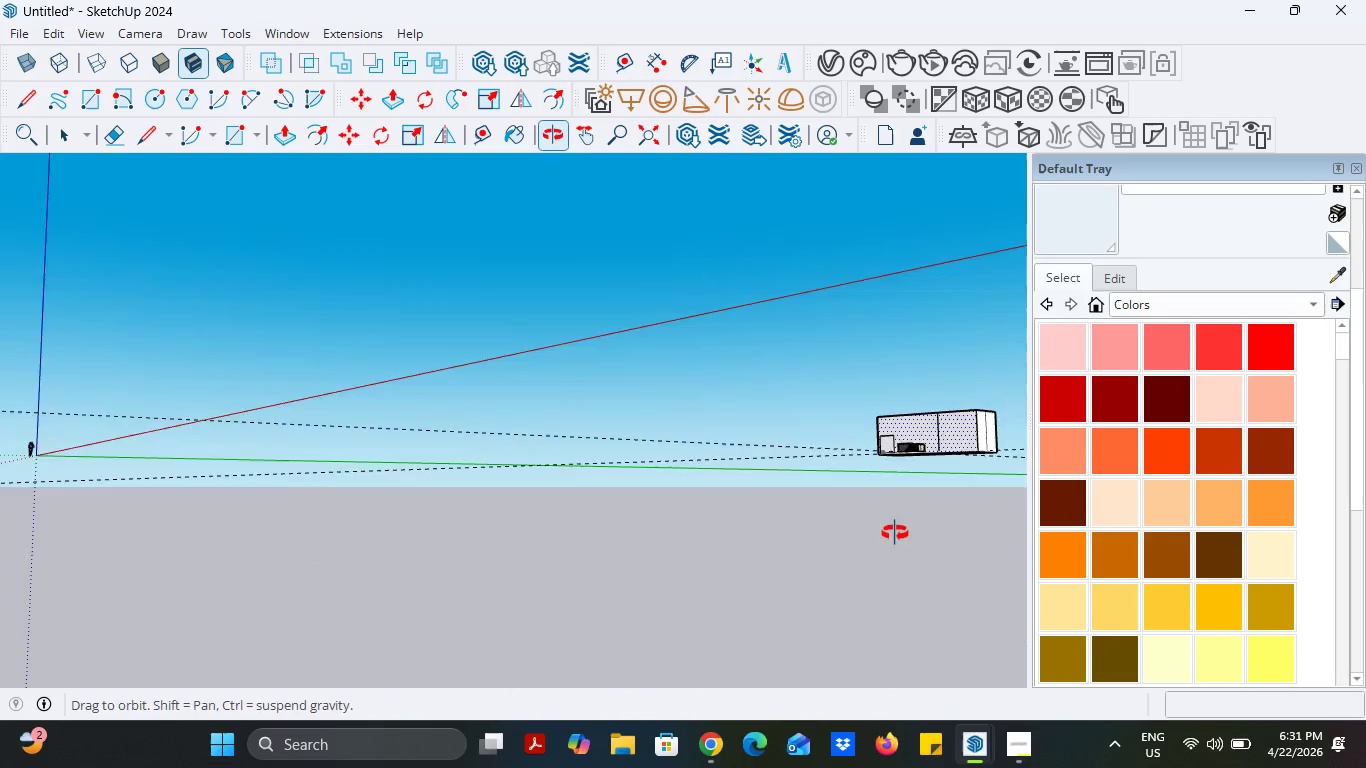 
scroll: coordinate [891, 377], scroll_direction: up, amount: 33.0
 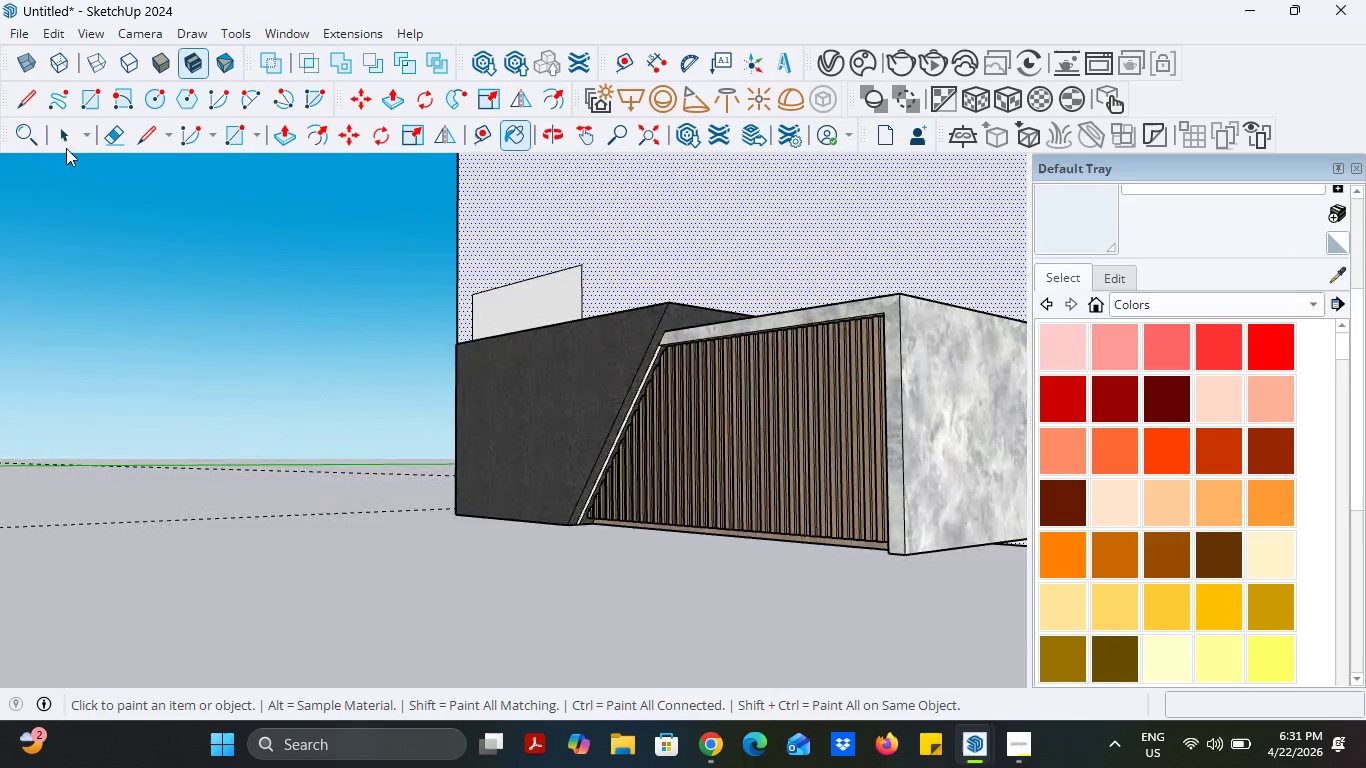 
left_click([64, 136])
 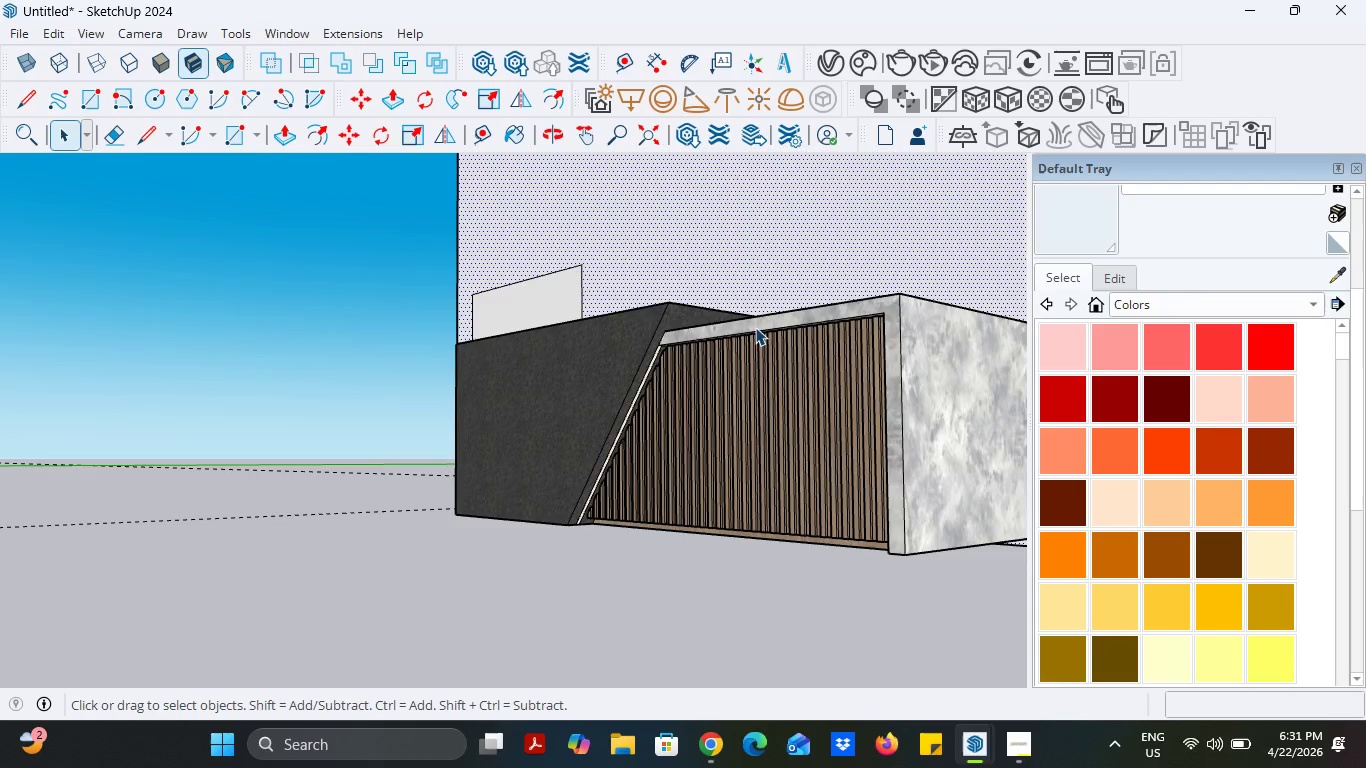 
double_click([758, 325])
 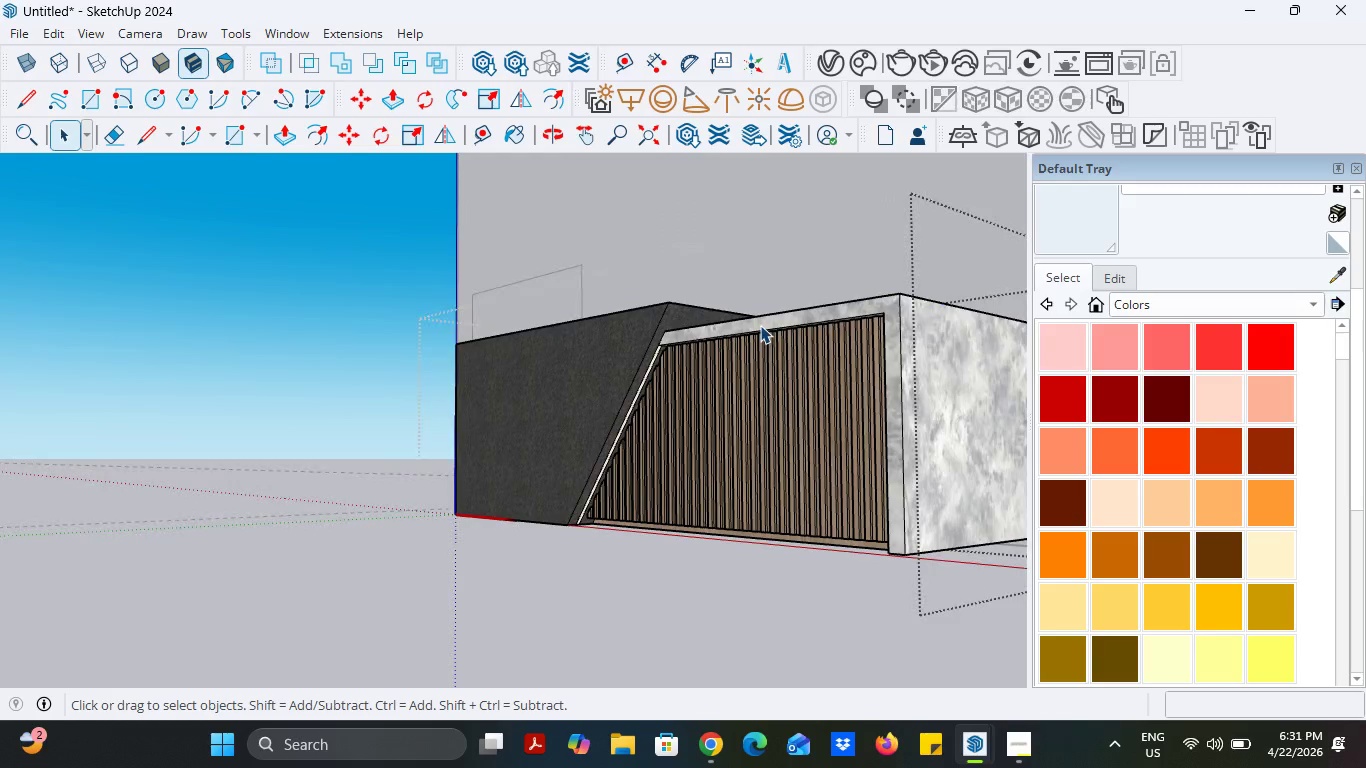 
triple_click([760, 325])
 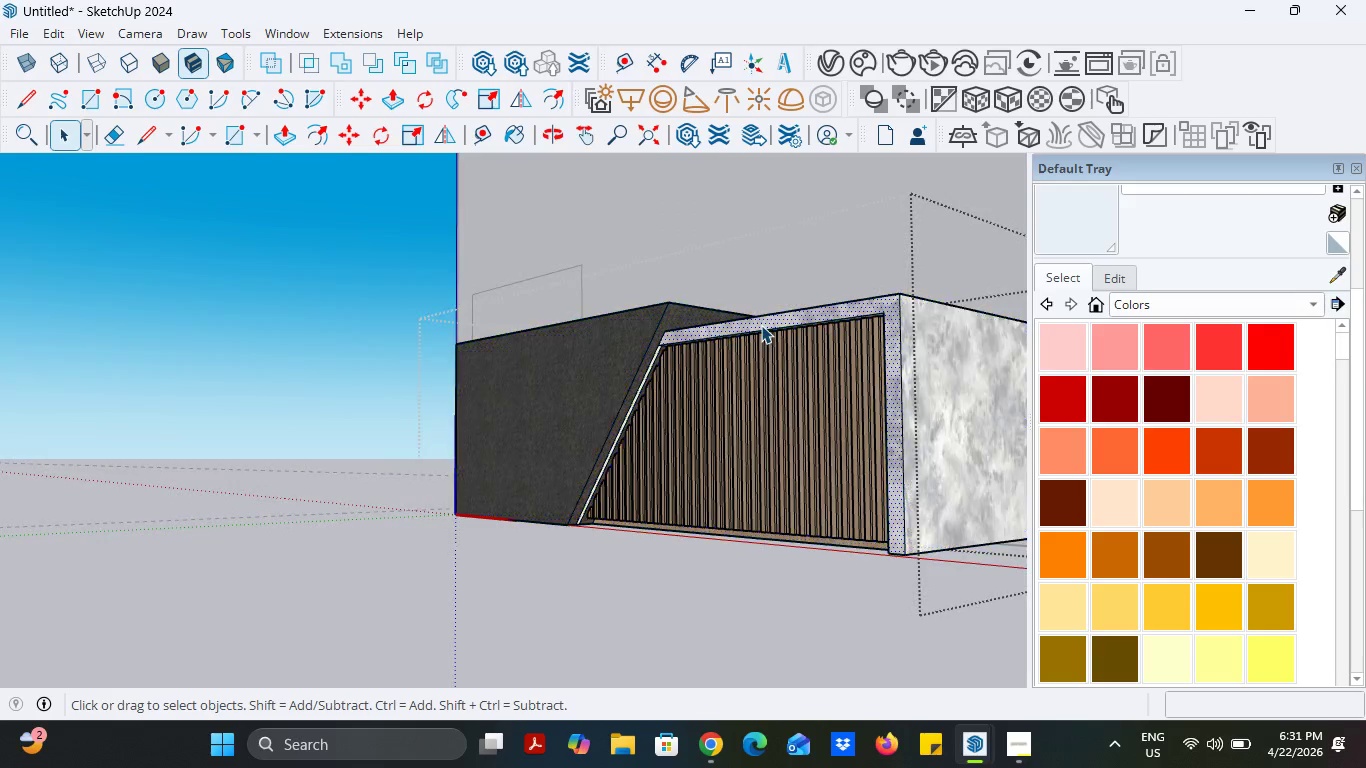 
double_click([761, 325])
 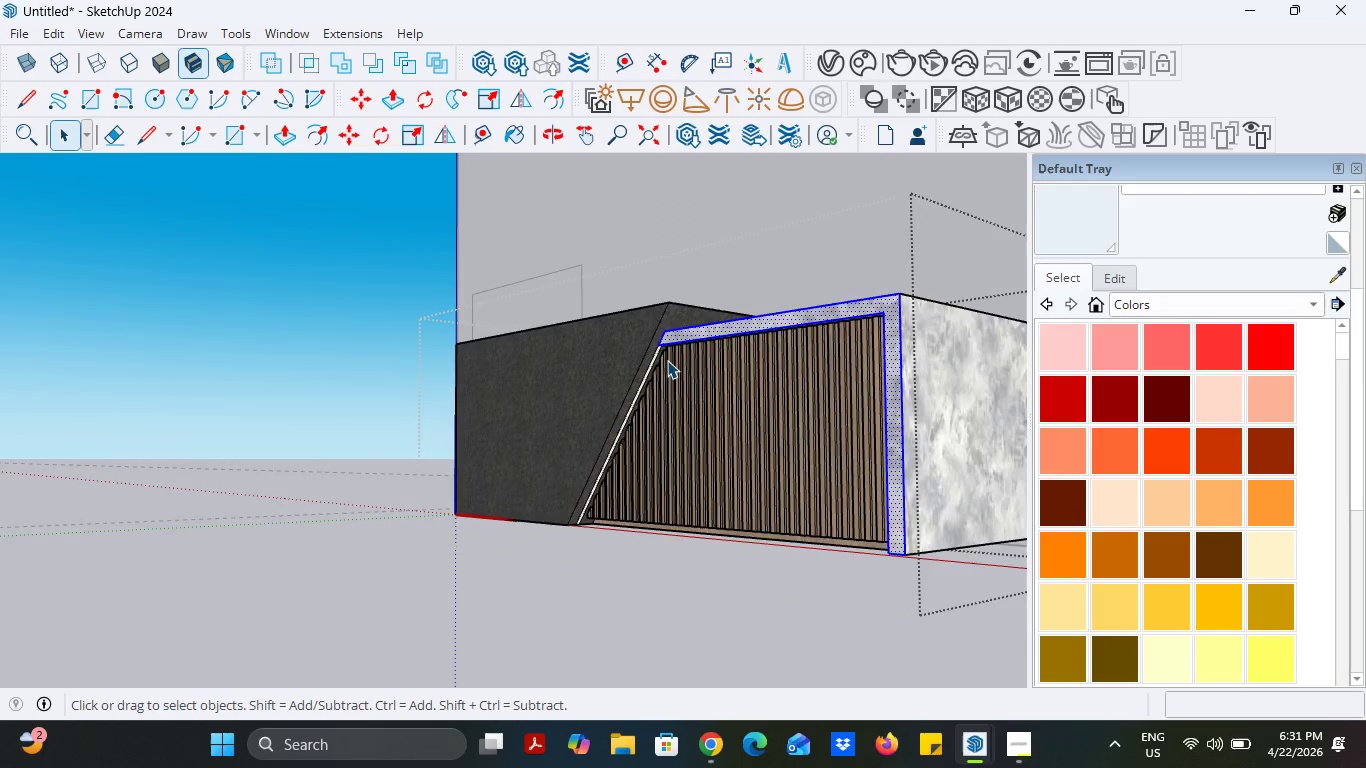 
scroll: coordinate [642, 356], scroll_direction: up, amount: 10.0
 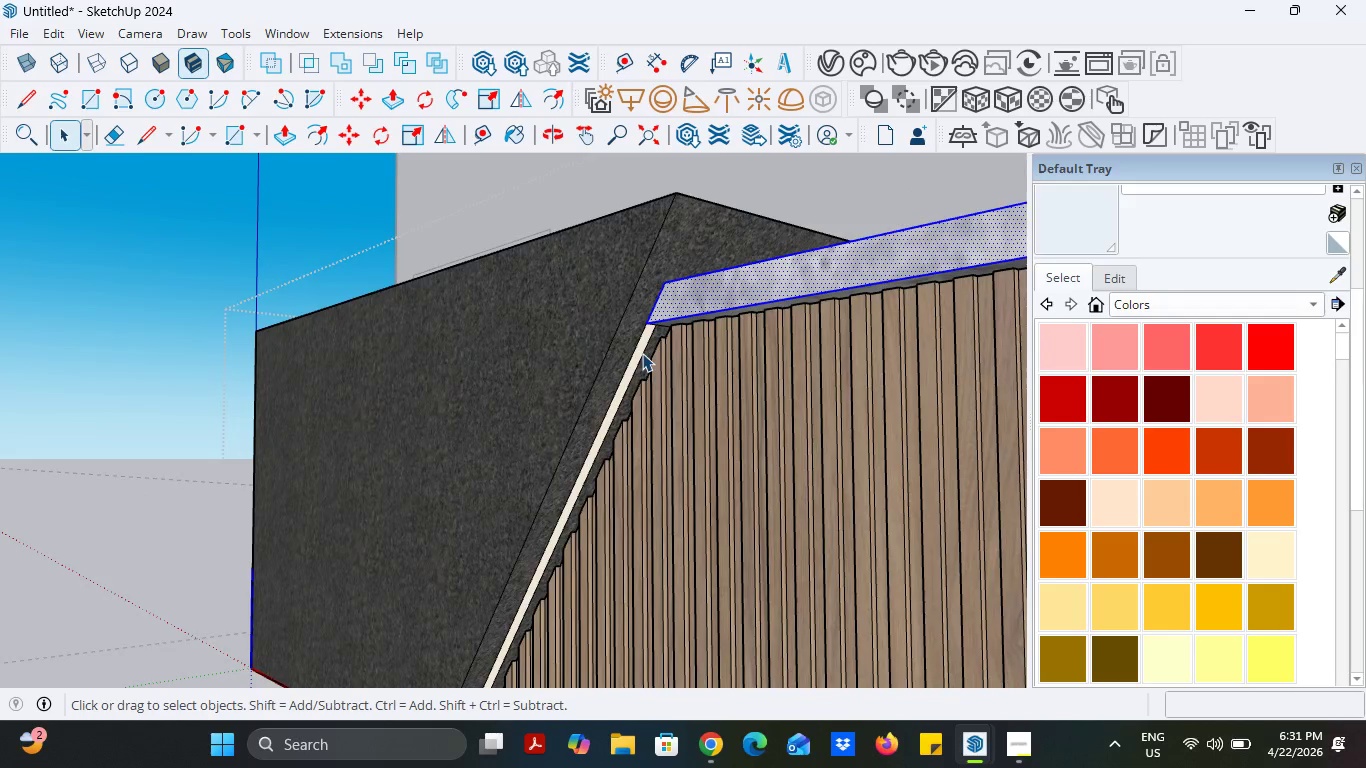 
left_click([642, 353])
 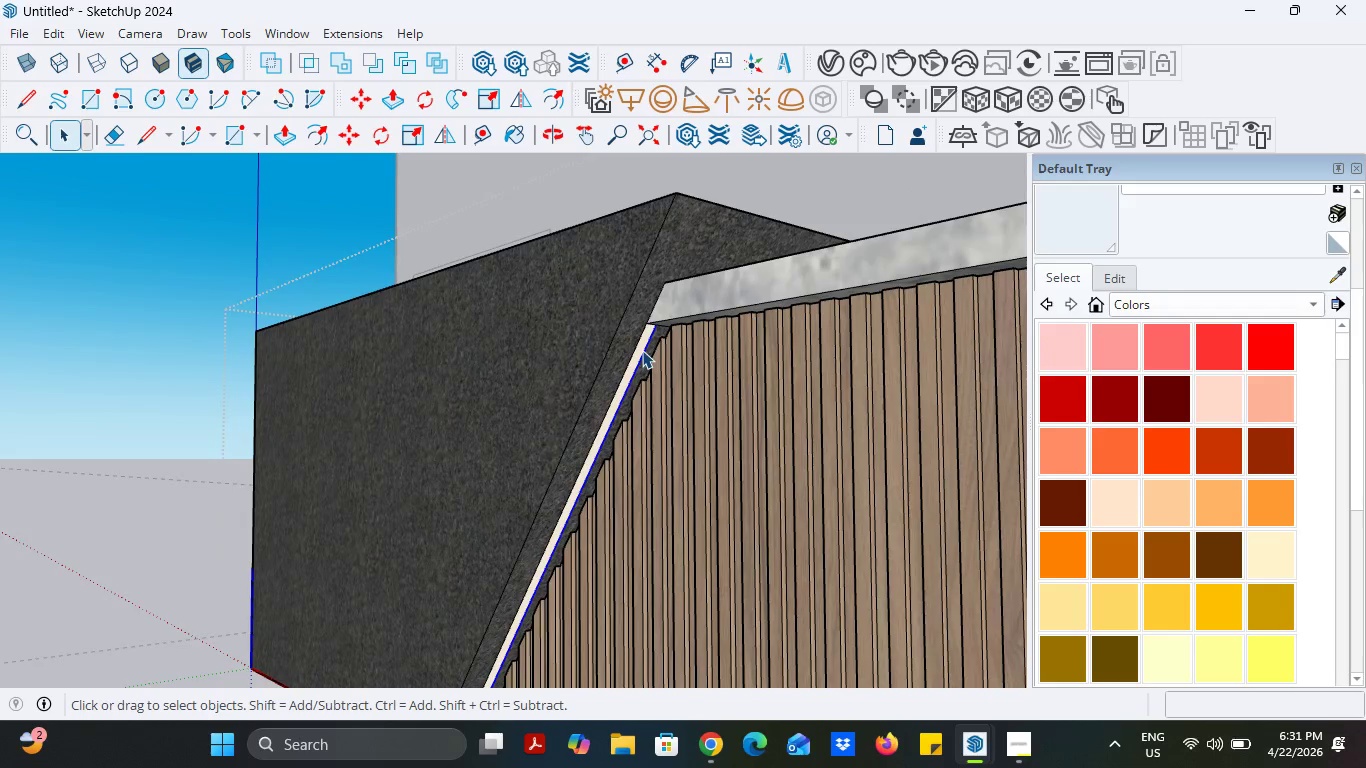 
left_click([642, 350])
 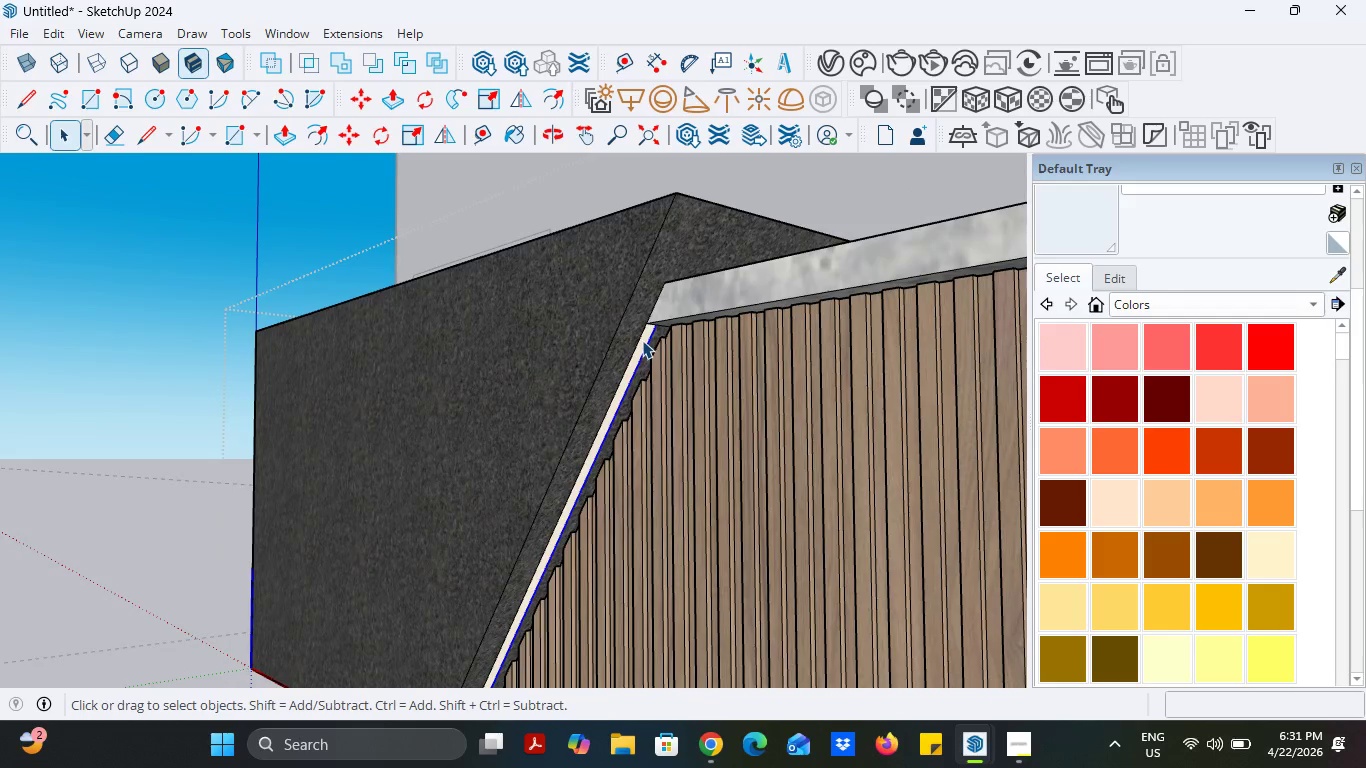 
left_click([642, 340])
 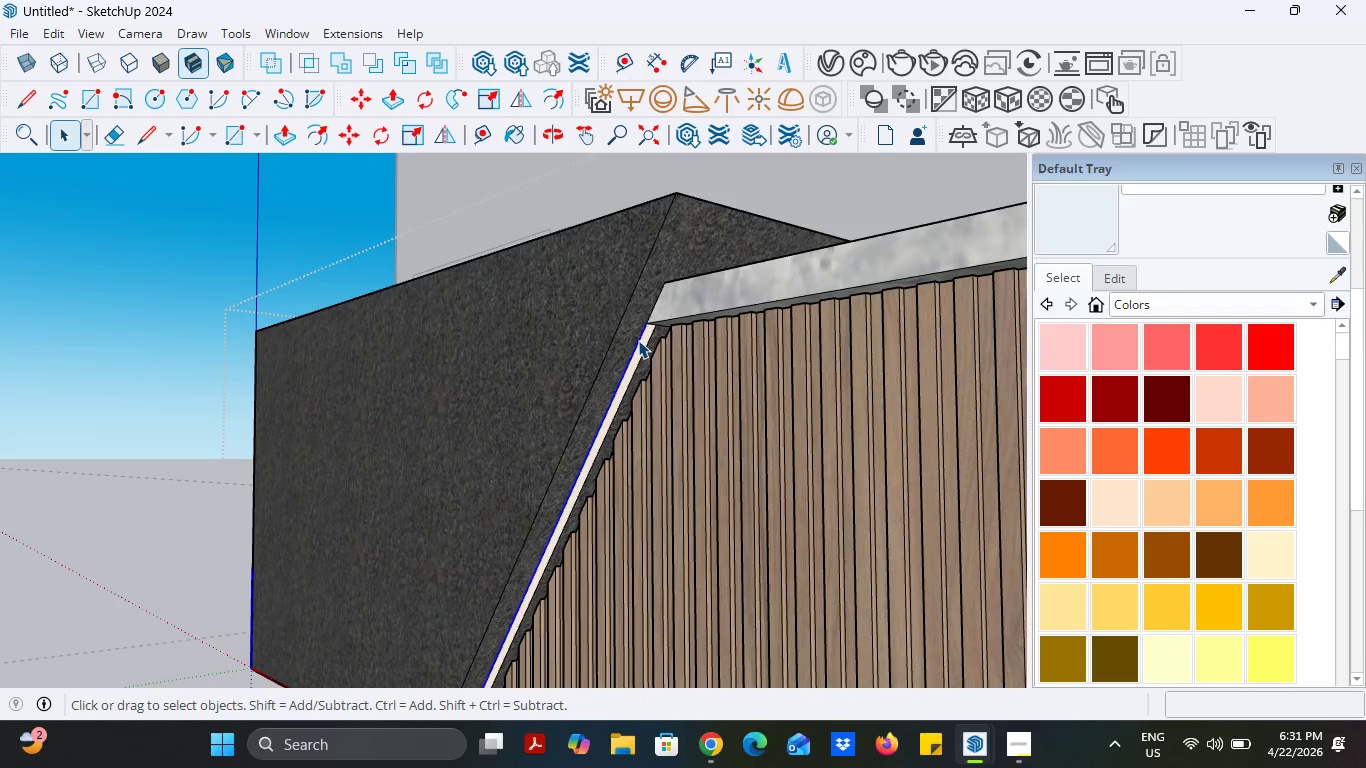 
left_click([642, 344])
 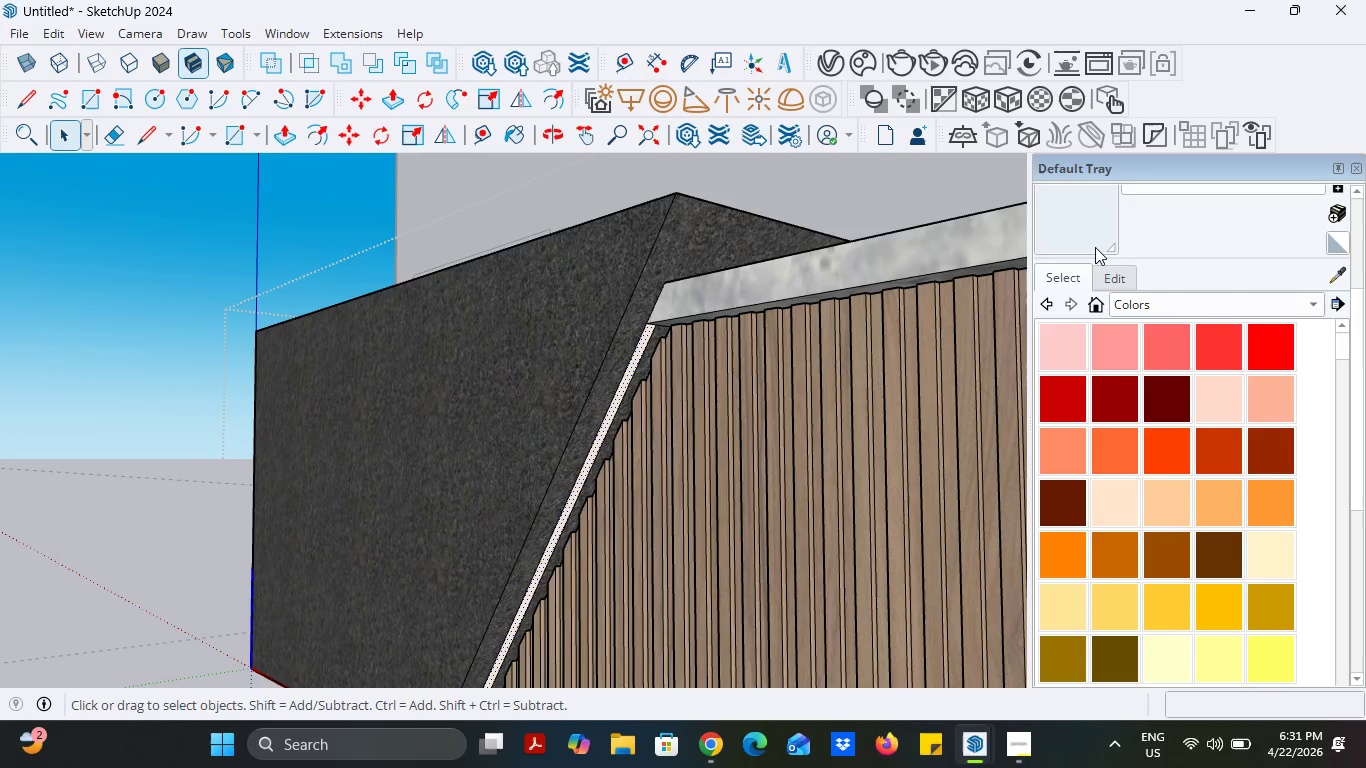 
left_click([1095, 231])
 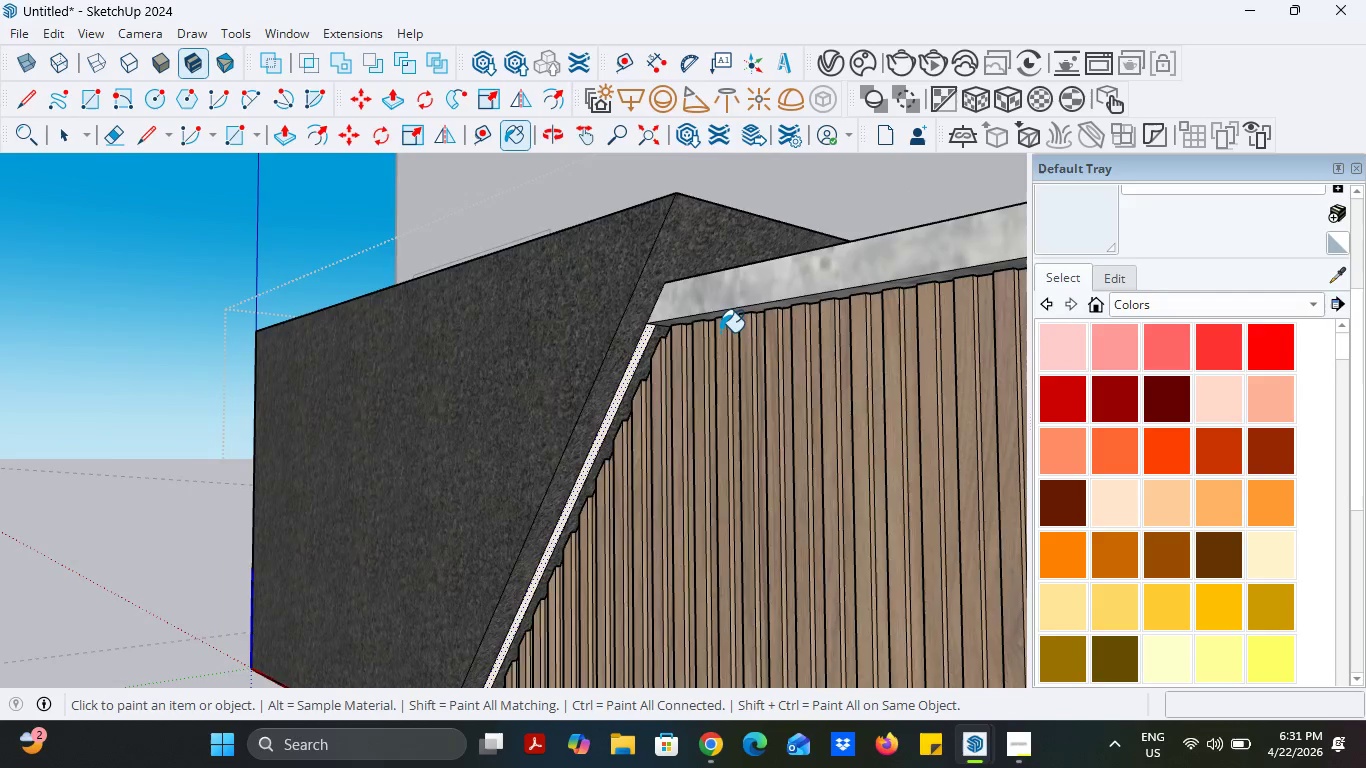 
left_click([600, 349])
 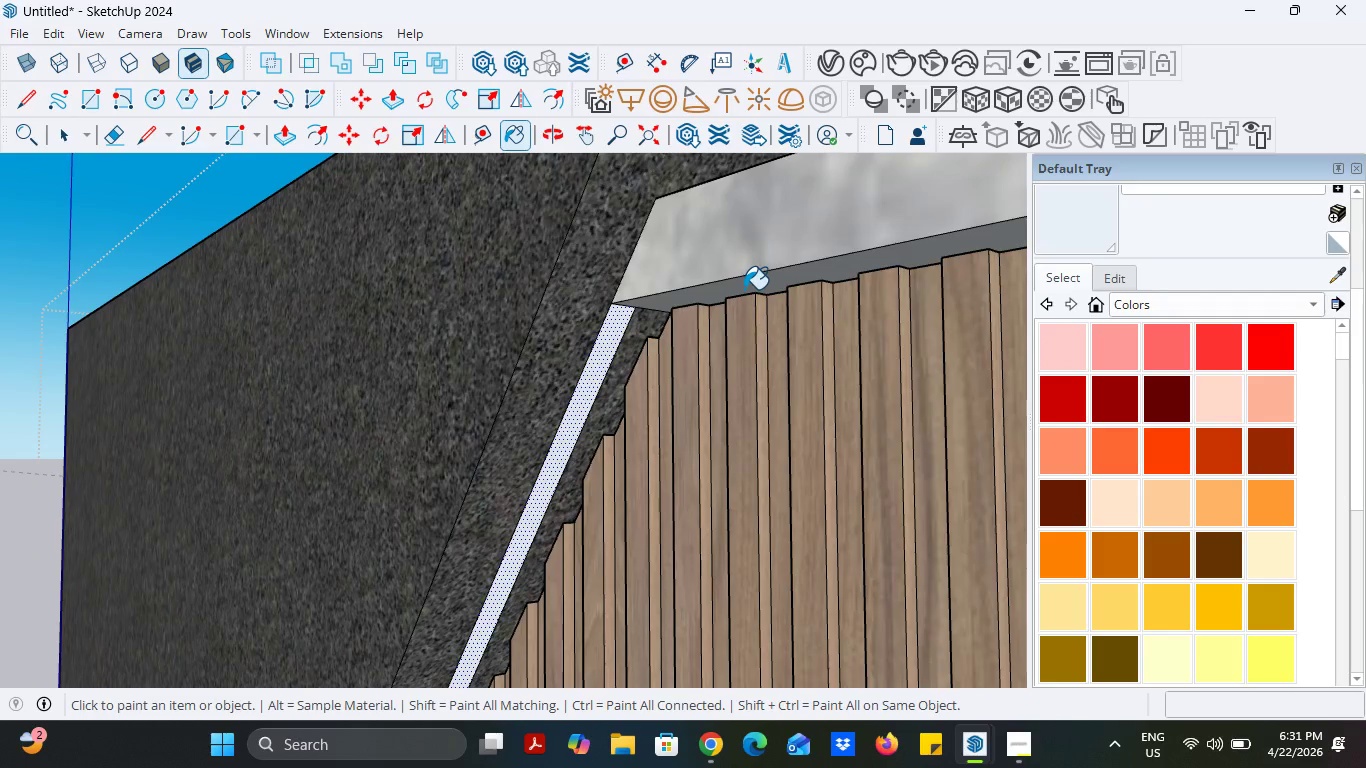 
scroll: coordinate [580, 349], scroll_direction: up, amount: 9.0
 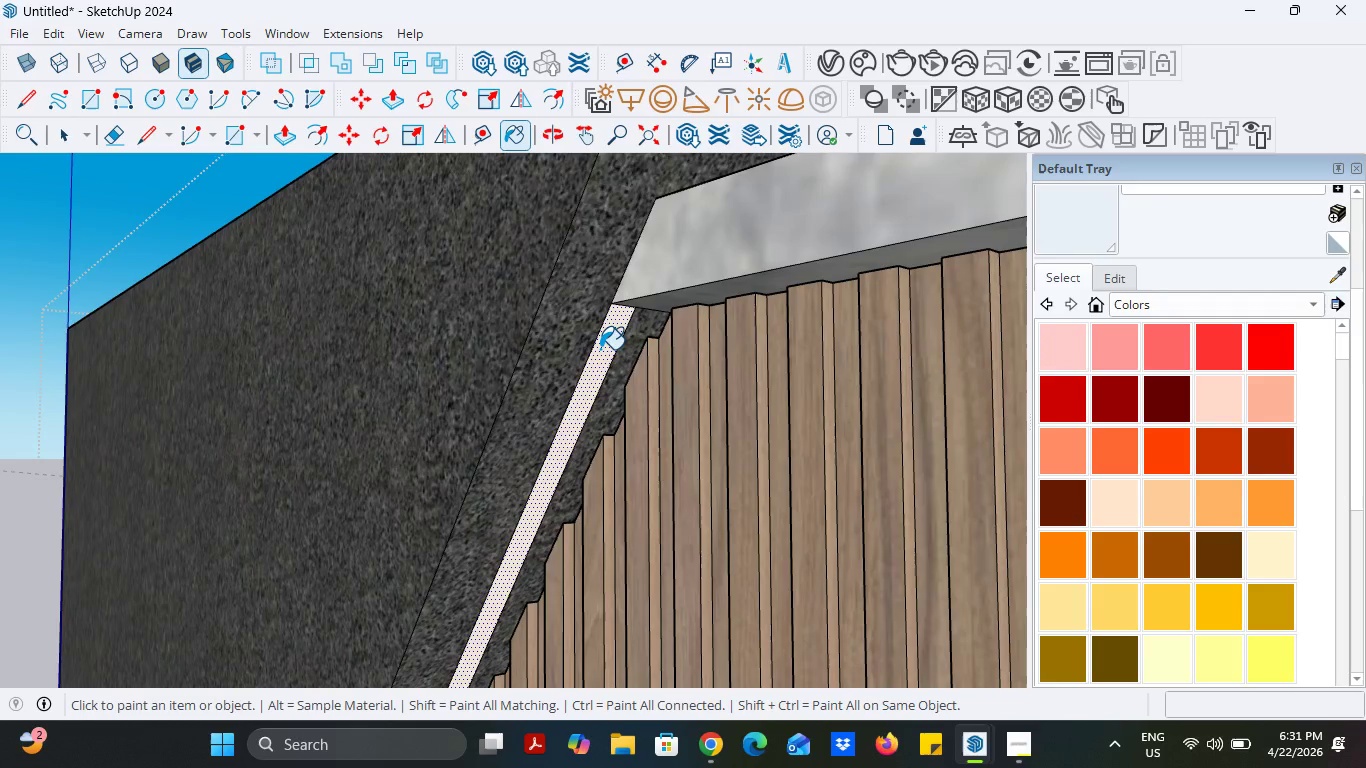 
scroll: coordinate [699, 330], scroll_direction: down, amount: 20.0
 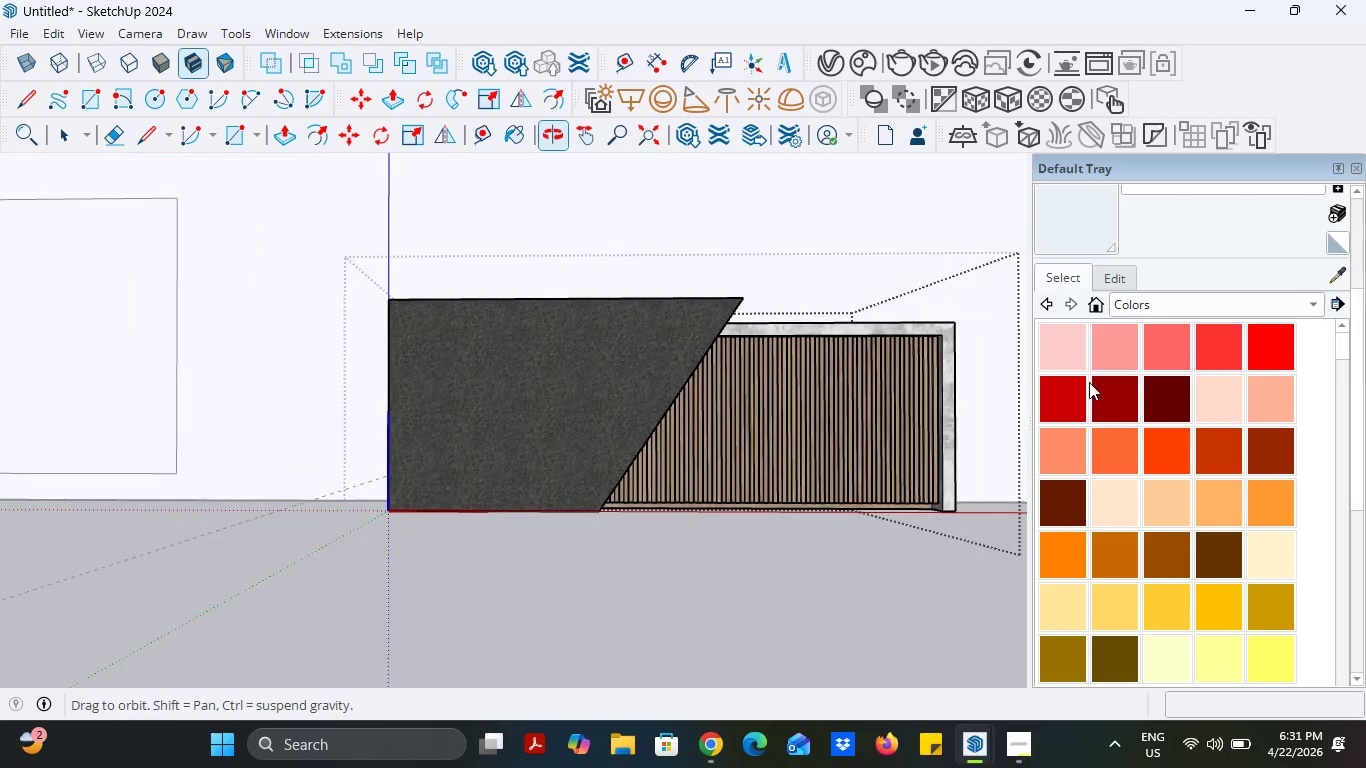 
left_click([933, 352])
 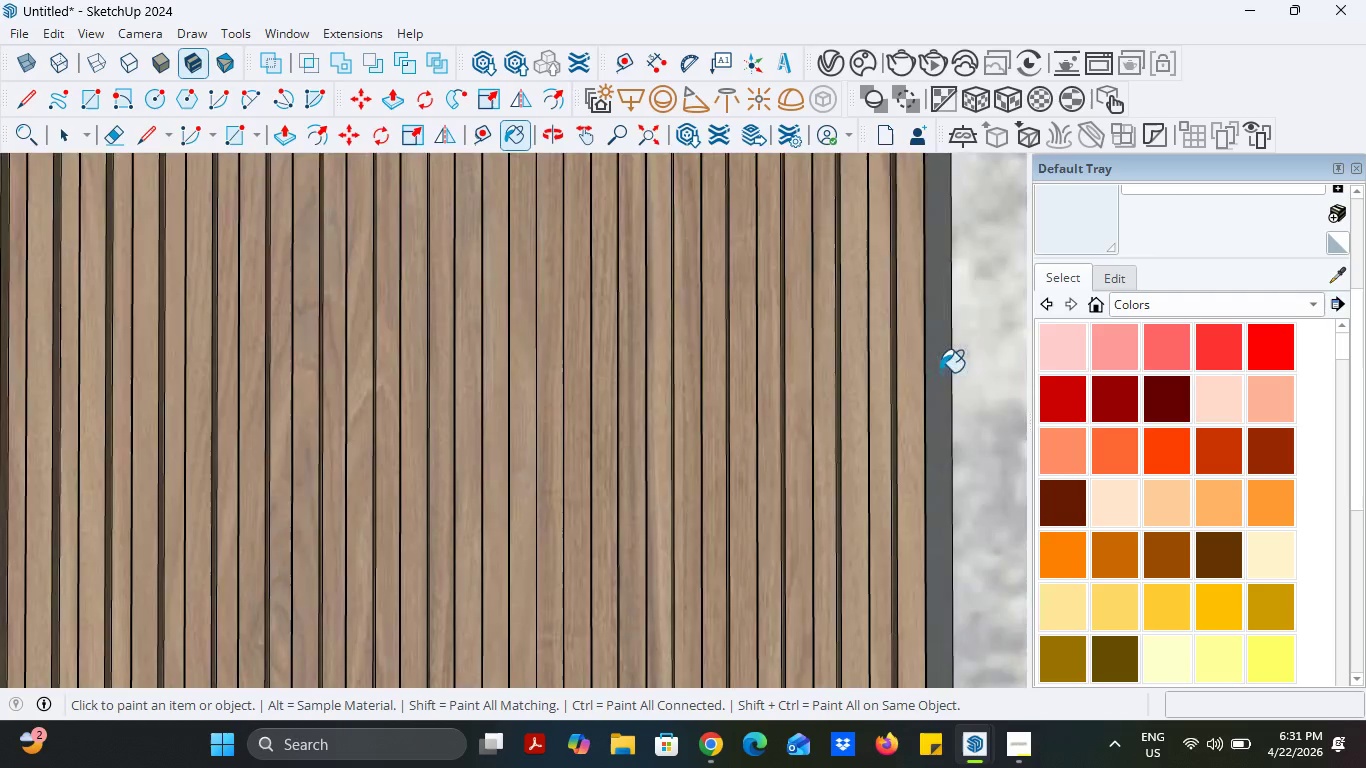 
scroll: coordinate [887, 353], scroll_direction: up, amount: 16.0
 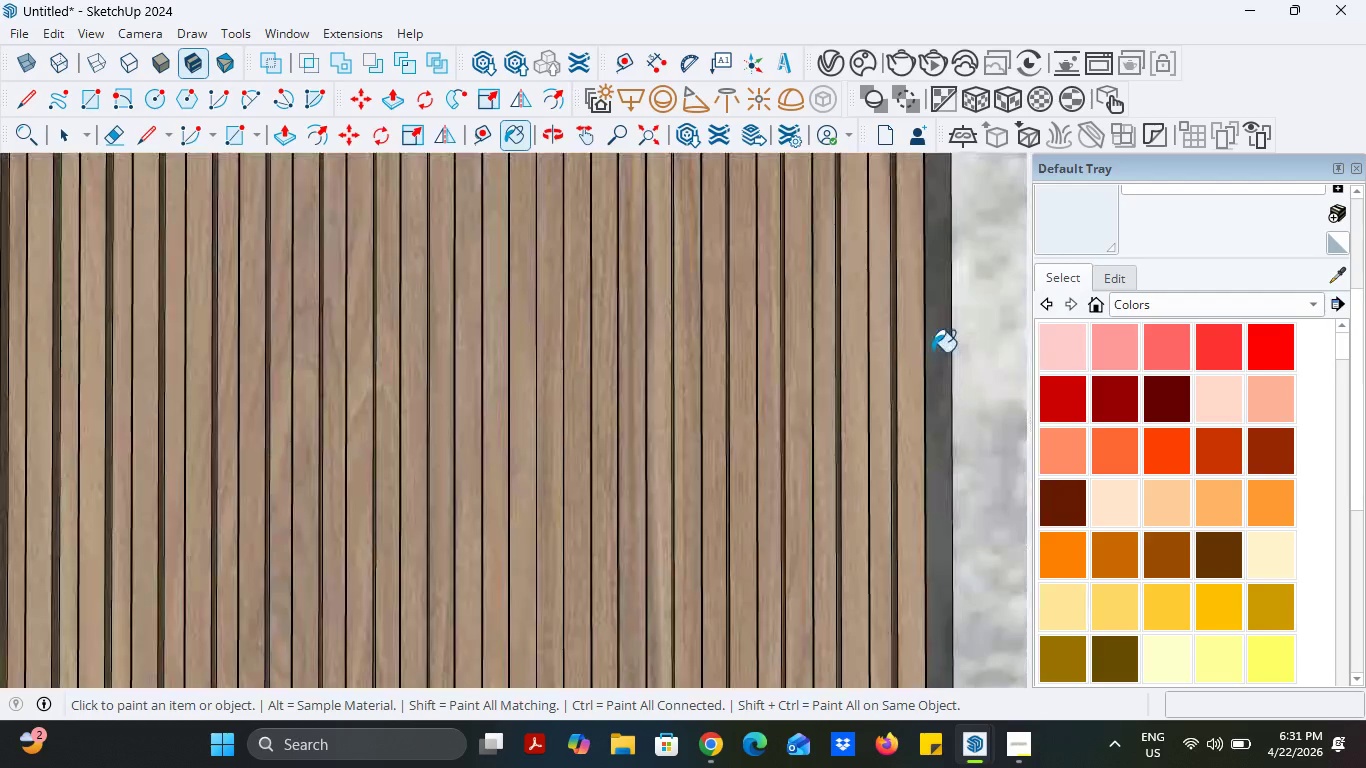 
scroll: coordinate [924, 408], scroll_direction: down, amount: 13.0
 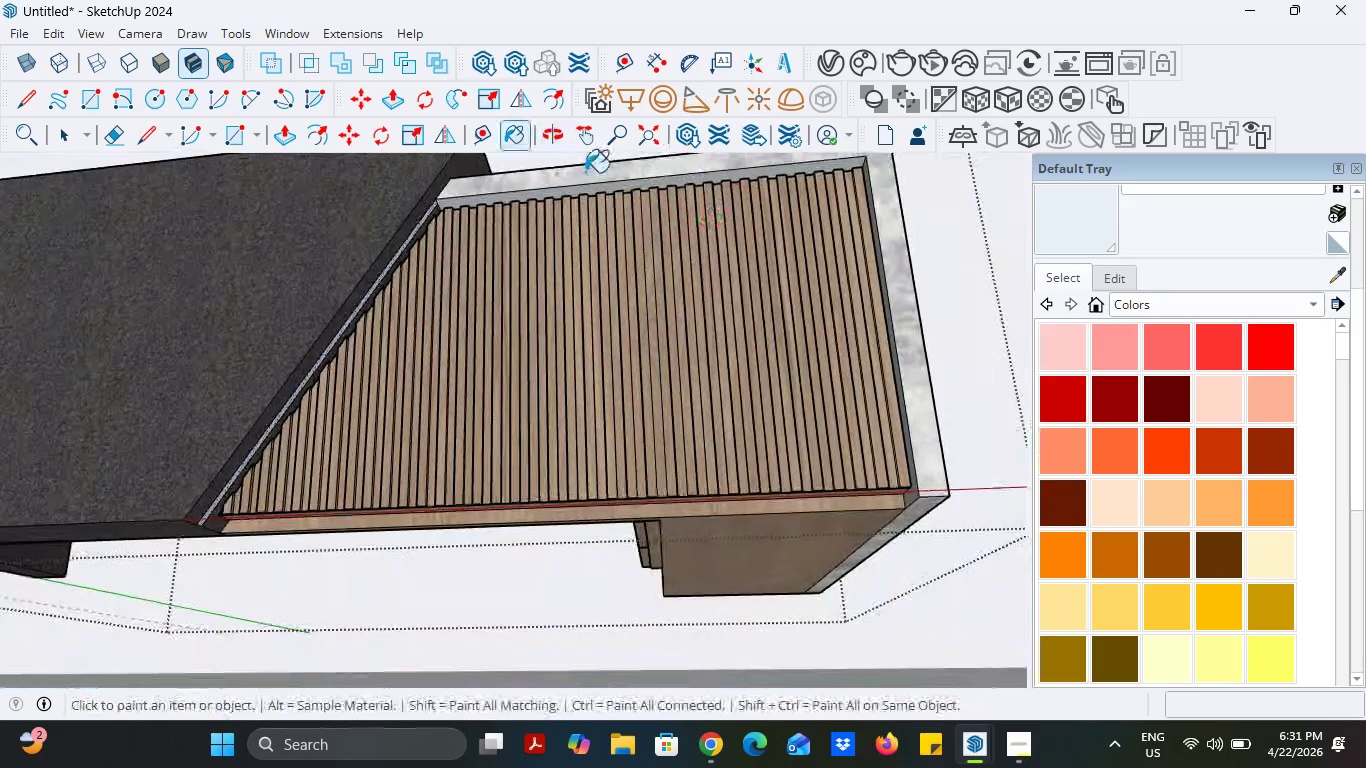 
scroll: coordinate [559, 192], scroll_direction: up, amount: 10.0
 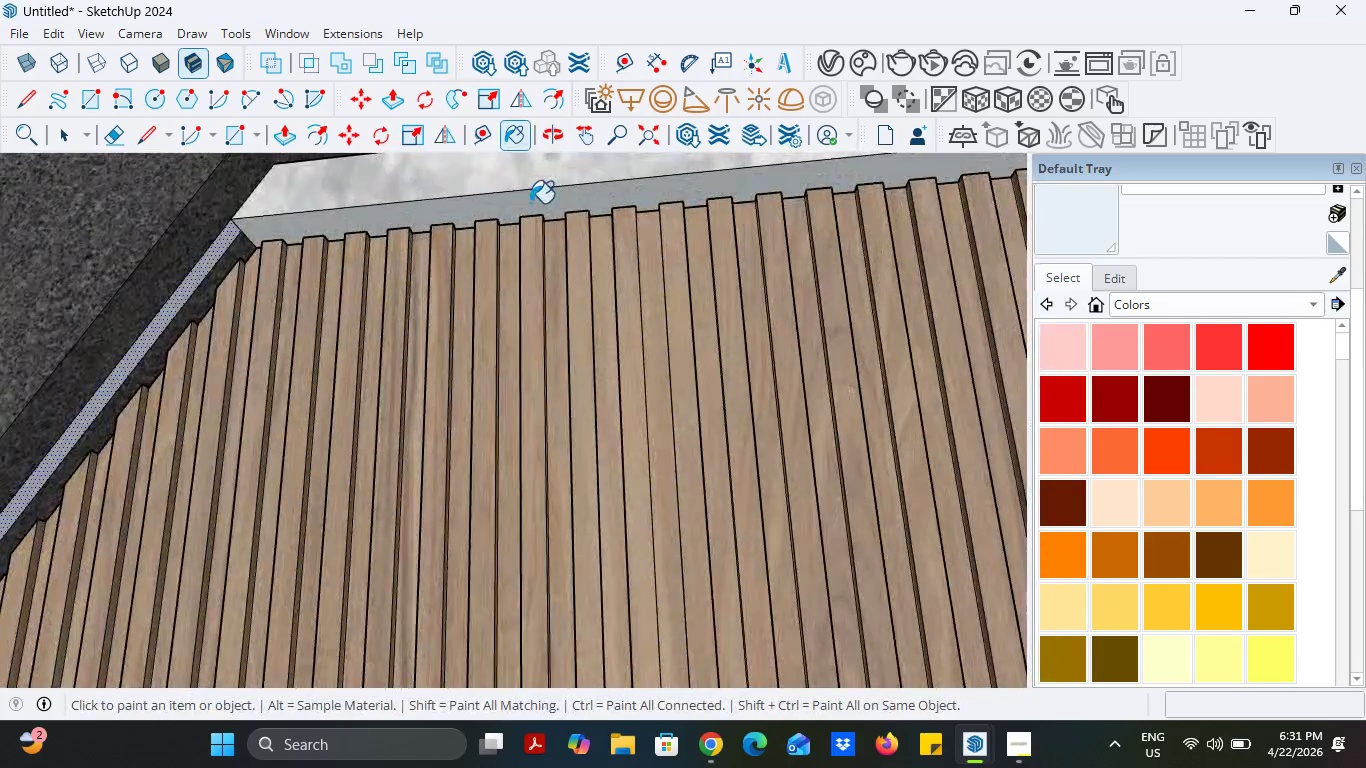 
scroll: coordinate [574, 262], scroll_direction: down, amount: 10.0
 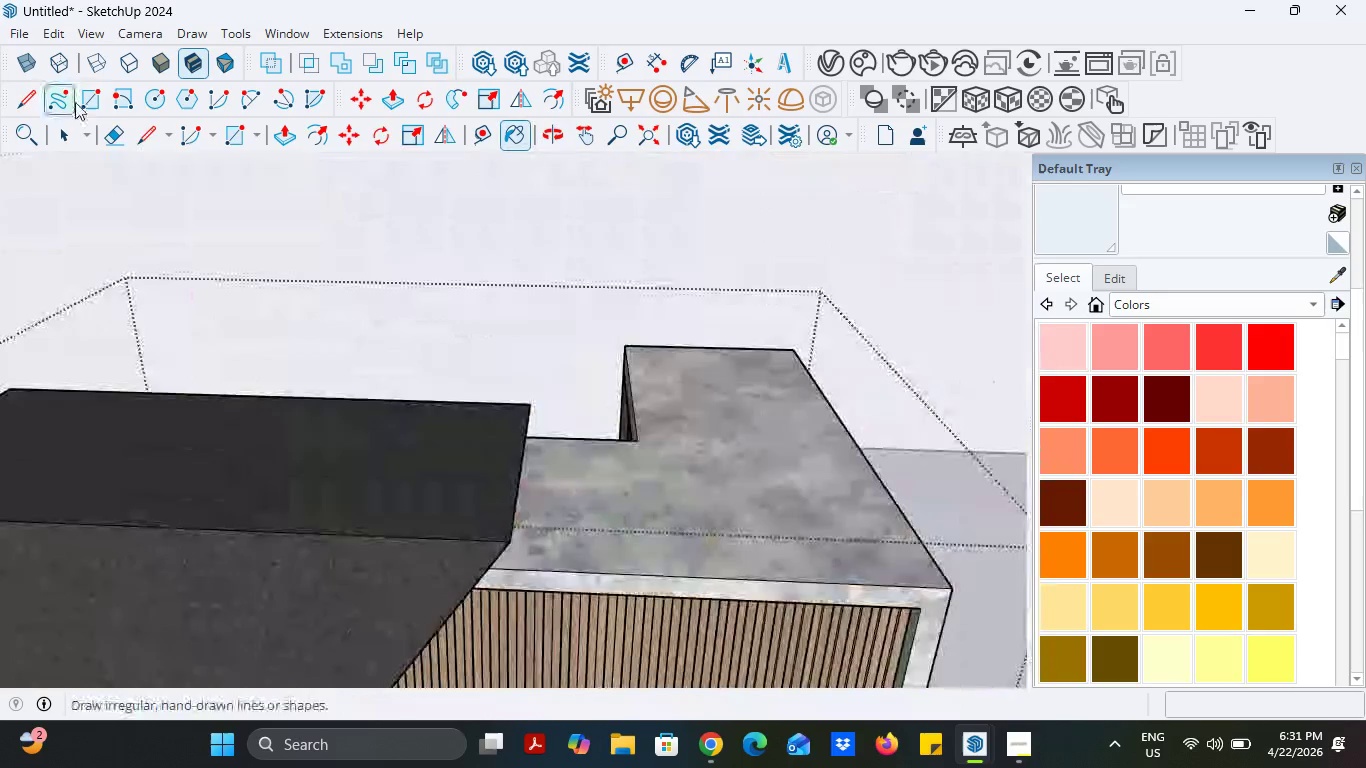 
left_click([73, 128])
 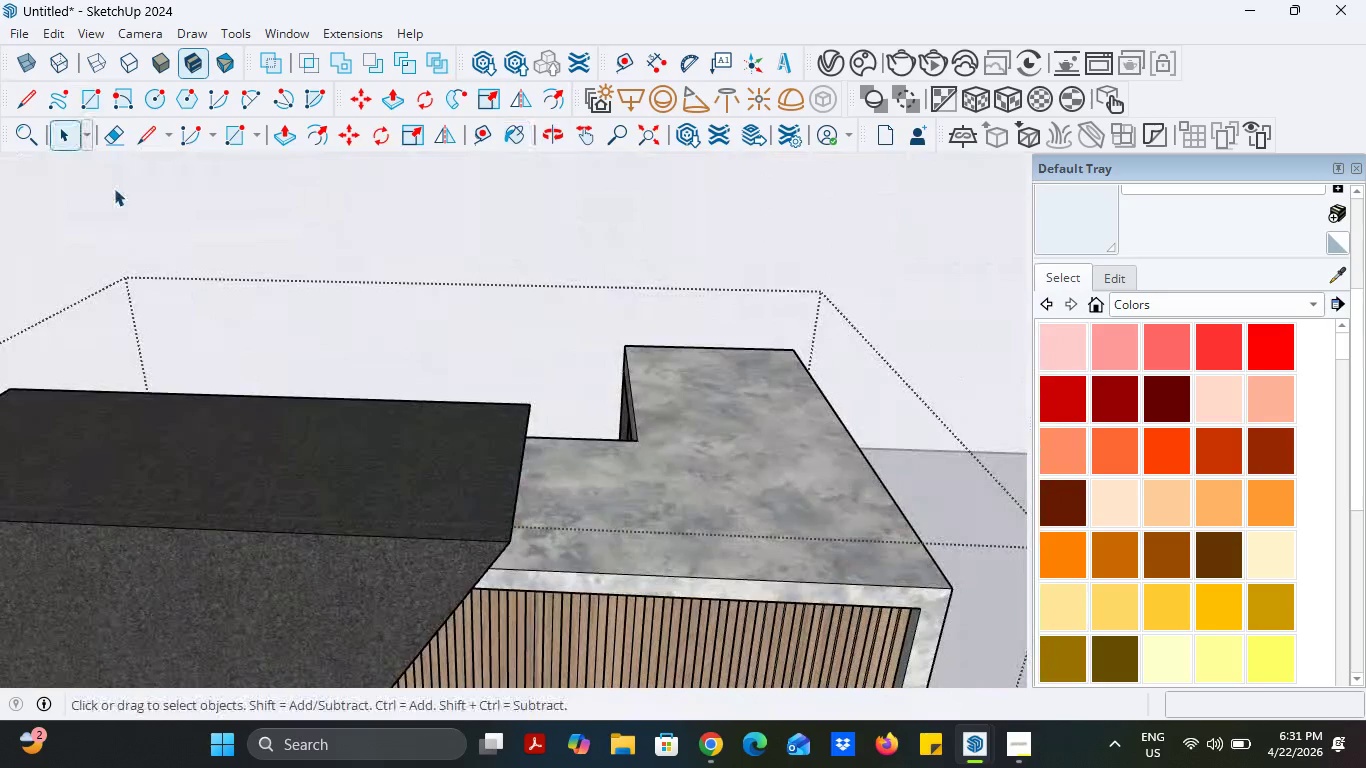 
left_click_drag(start_coordinate=[111, 188], to_coordinate=[117, 188])
 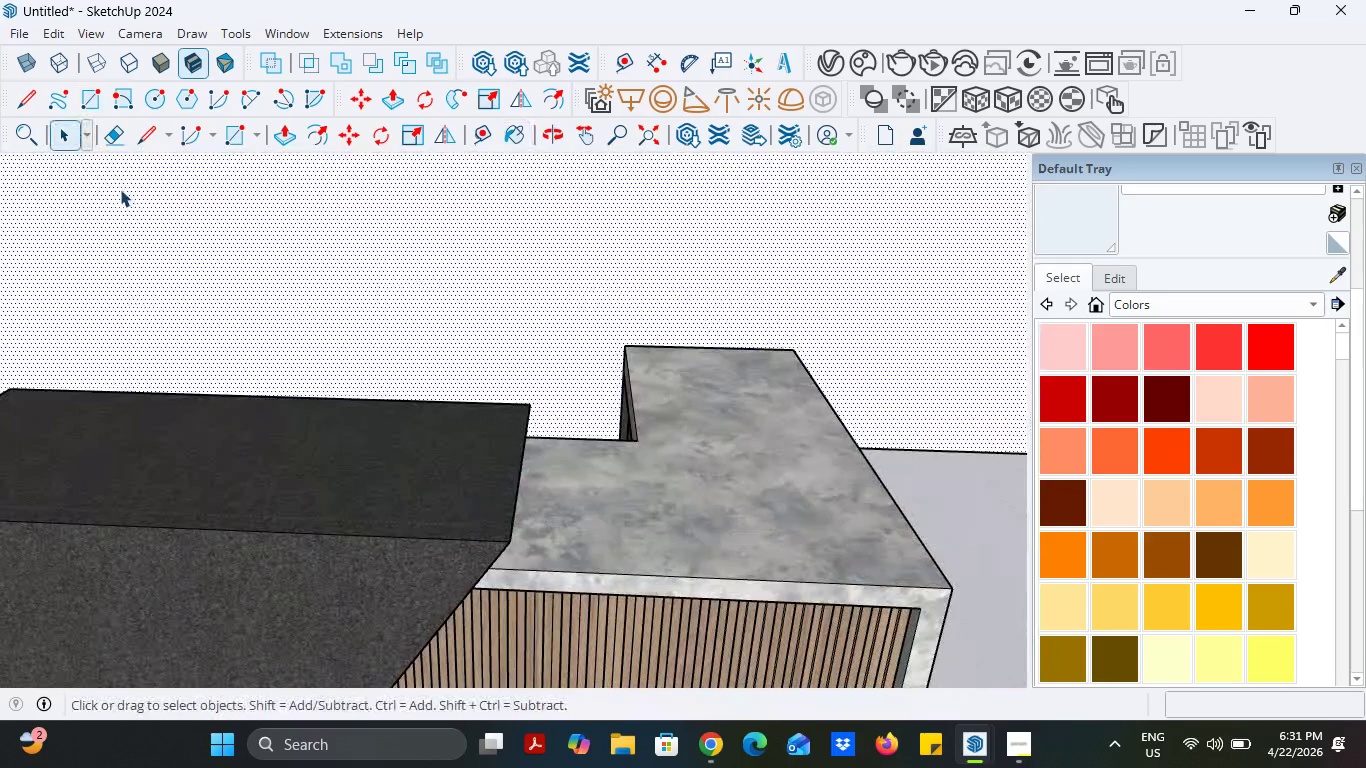 
triple_click([119, 188])
 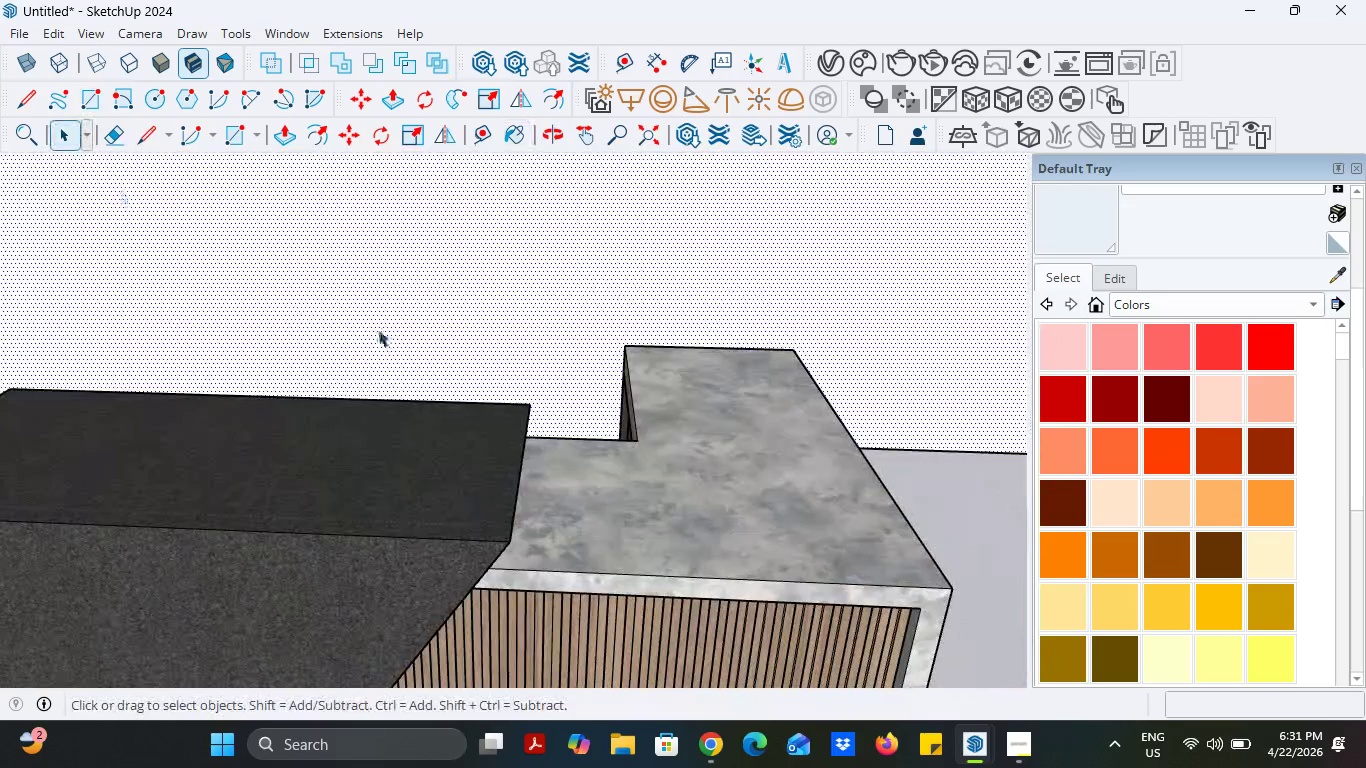 
scroll: coordinate [484, 395], scroll_direction: down, amount: 23.0
 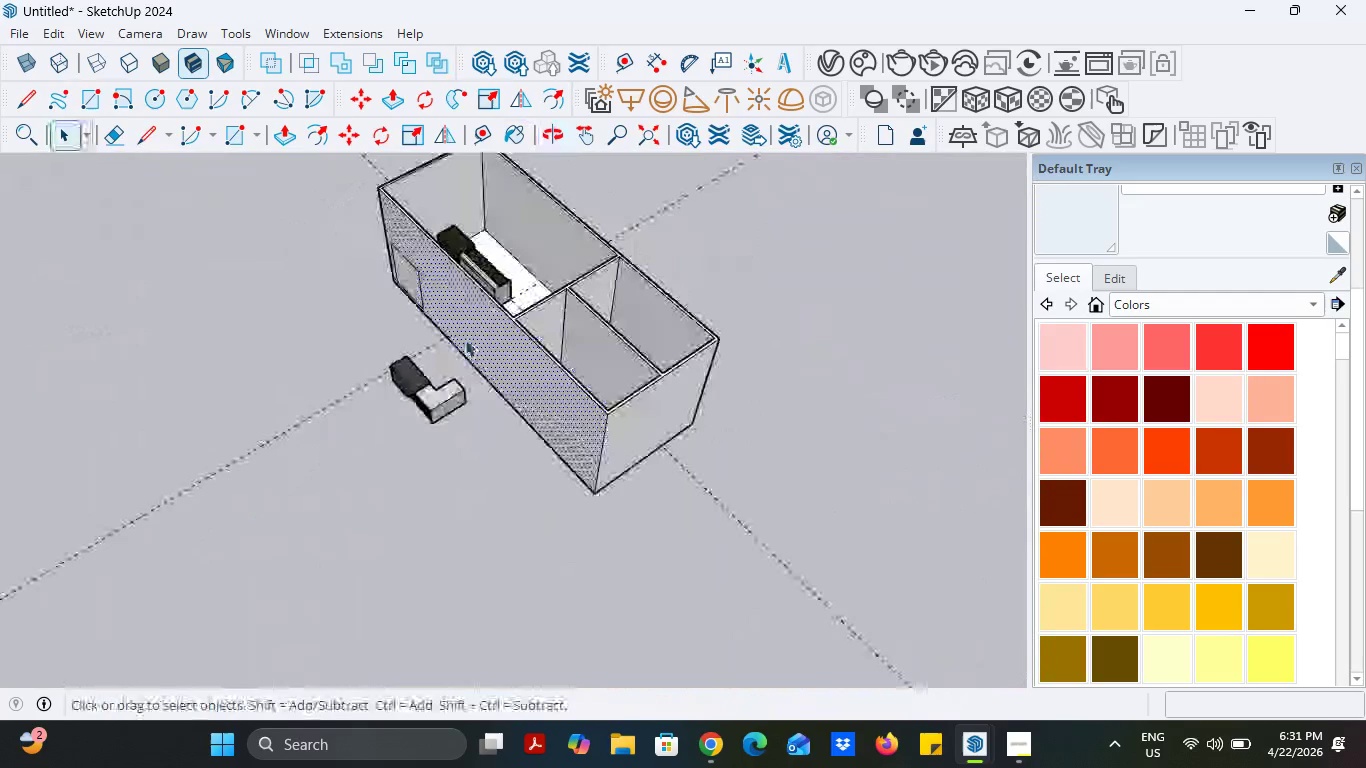 
scroll: coordinate [580, 308], scroll_direction: up, amount: 13.0
 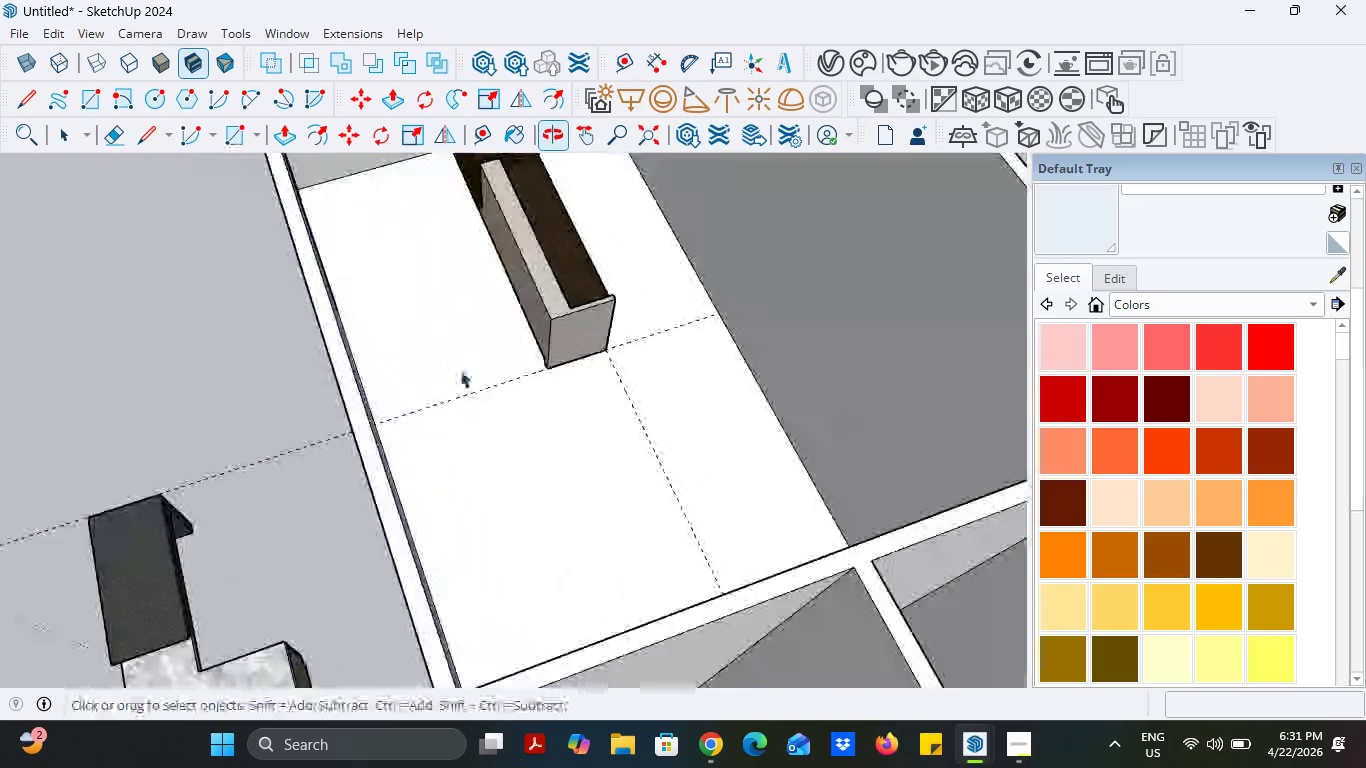 
scroll: coordinate [616, 447], scroll_direction: down, amount: 7.0
 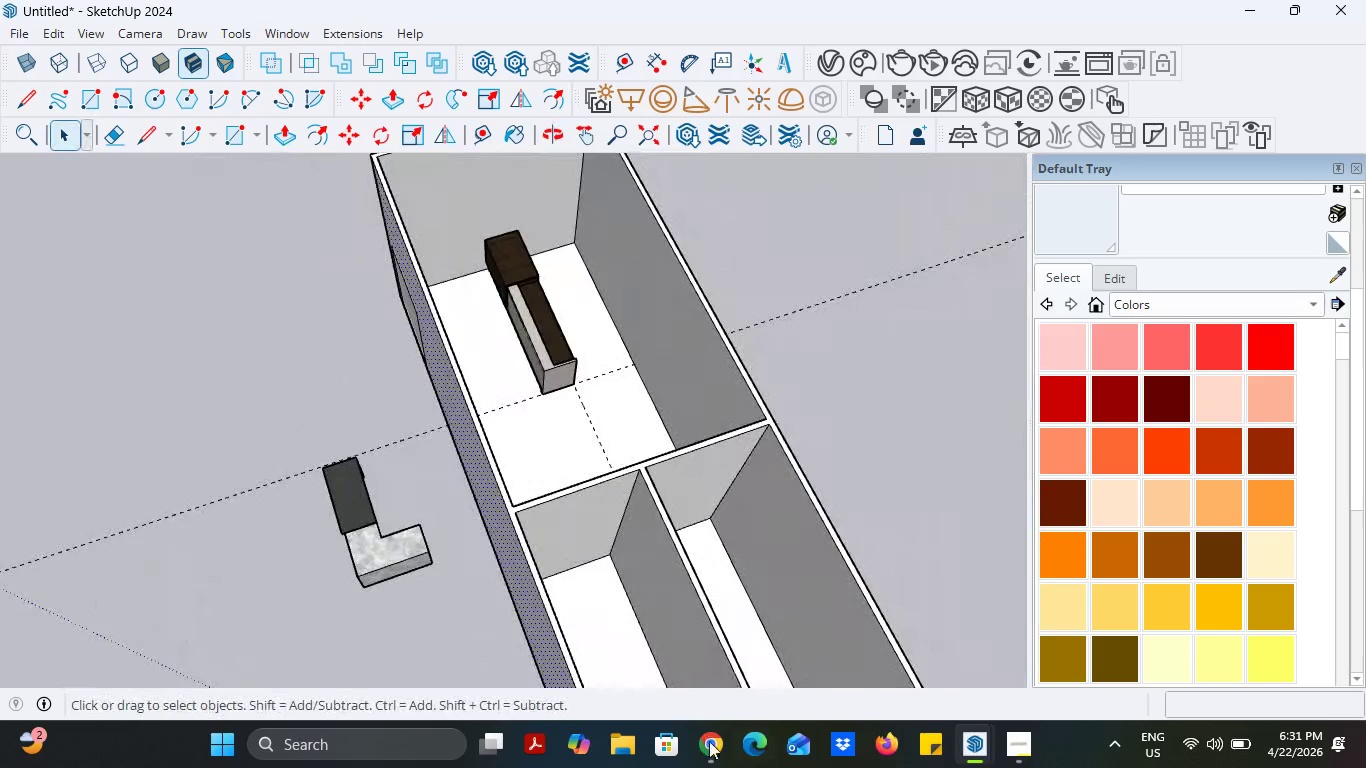 
left_click([708, 741])
 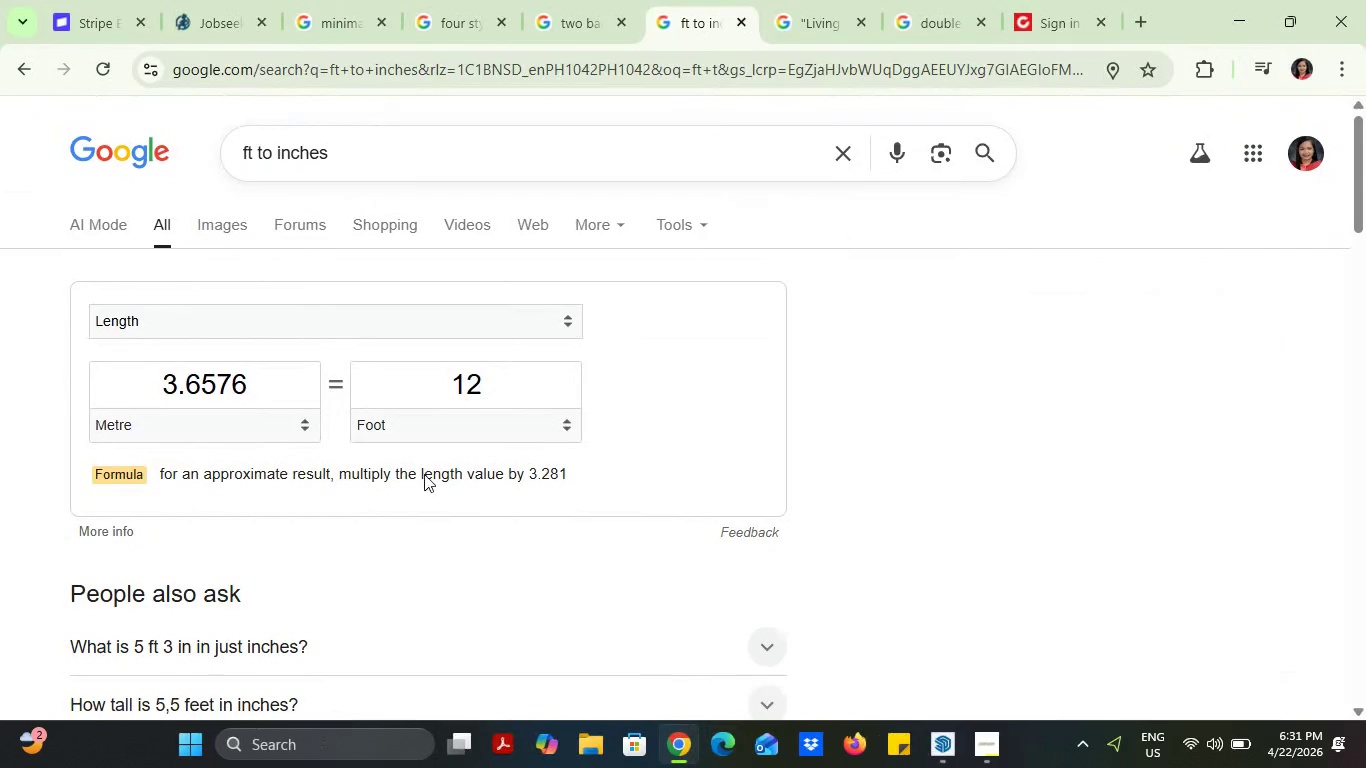 
left_click([381, 429])
 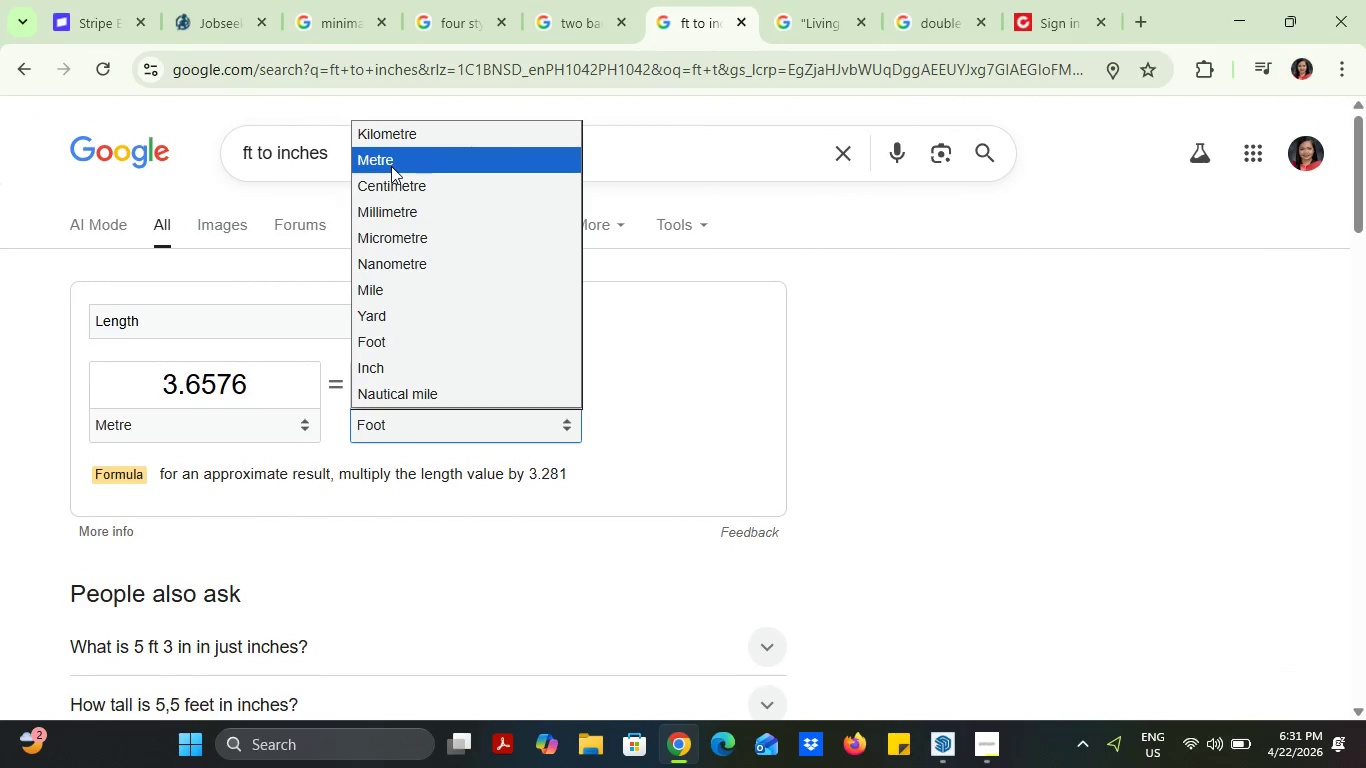 
left_click([391, 166])
 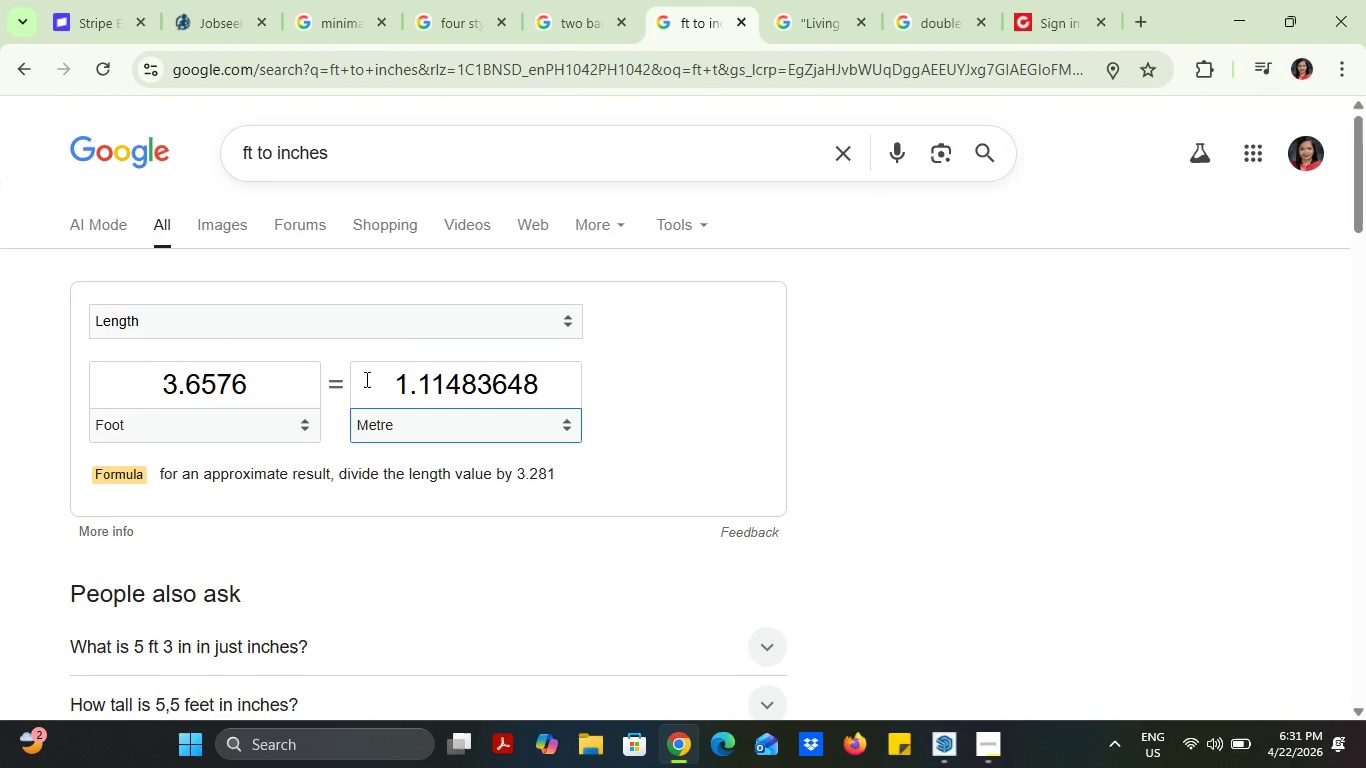 
left_click_drag(start_coordinate=[365, 379], to_coordinate=[585, 388])
 